 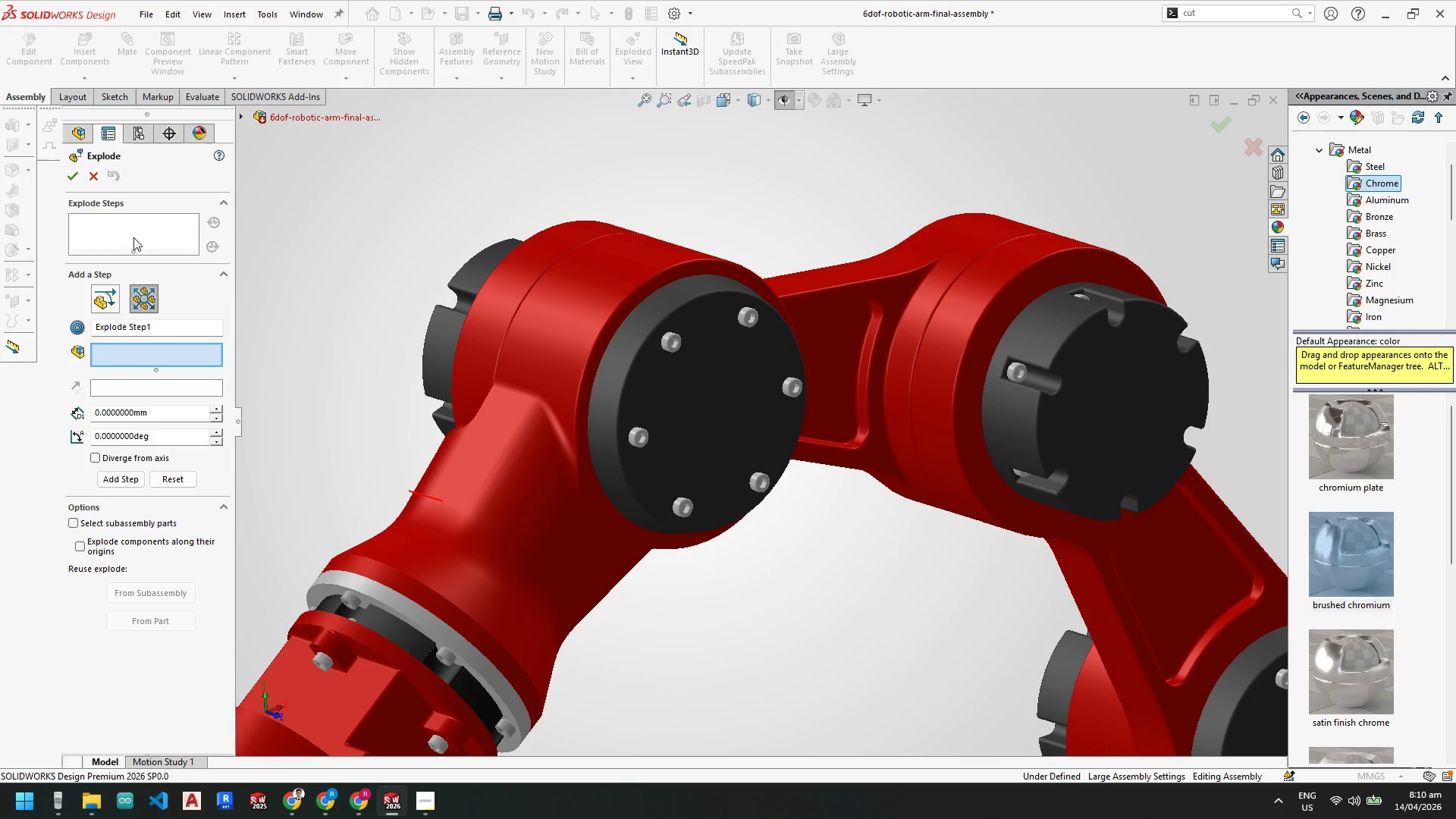 
left_click([108, 299])
 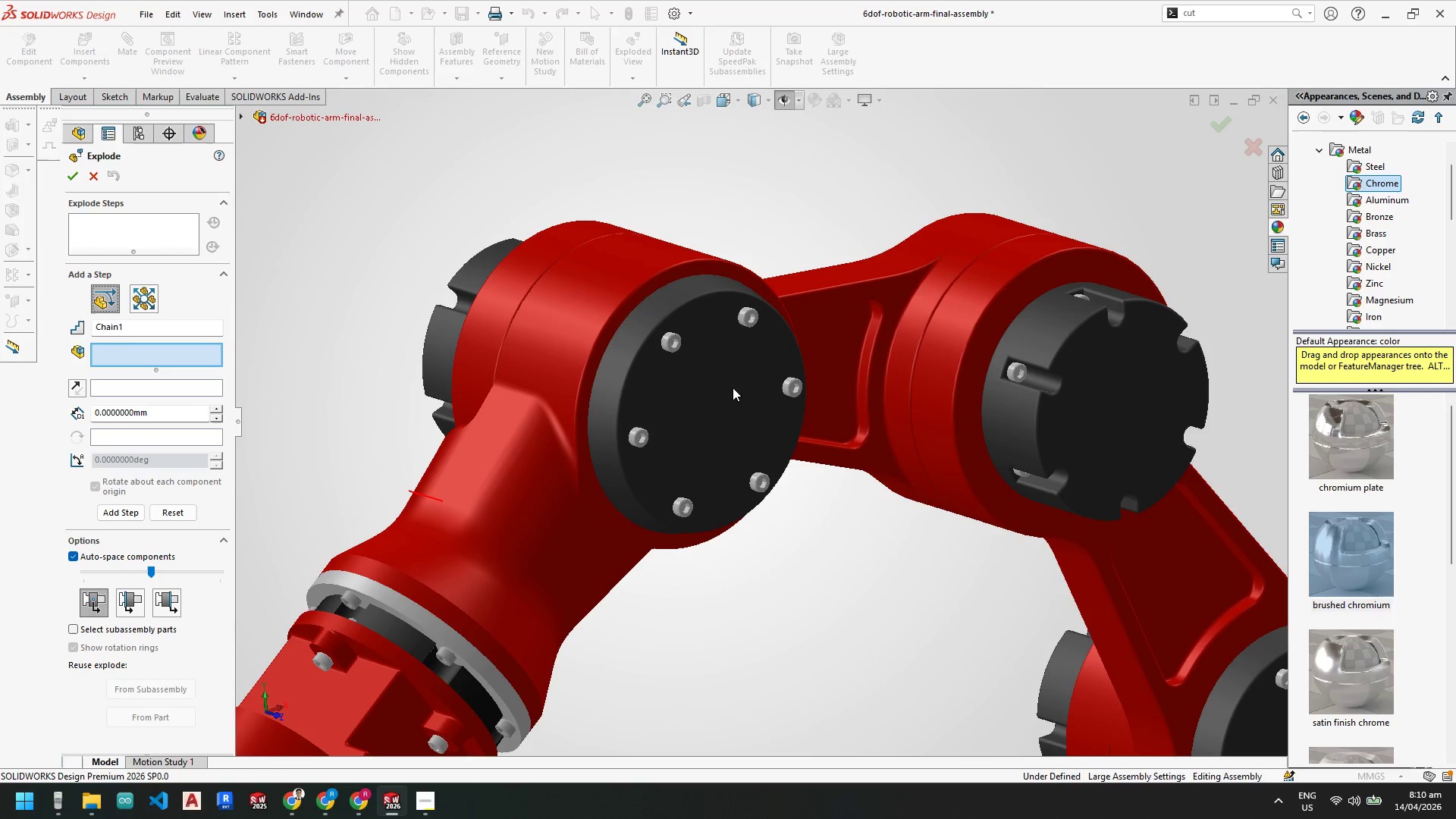 
left_click([733, 387])
 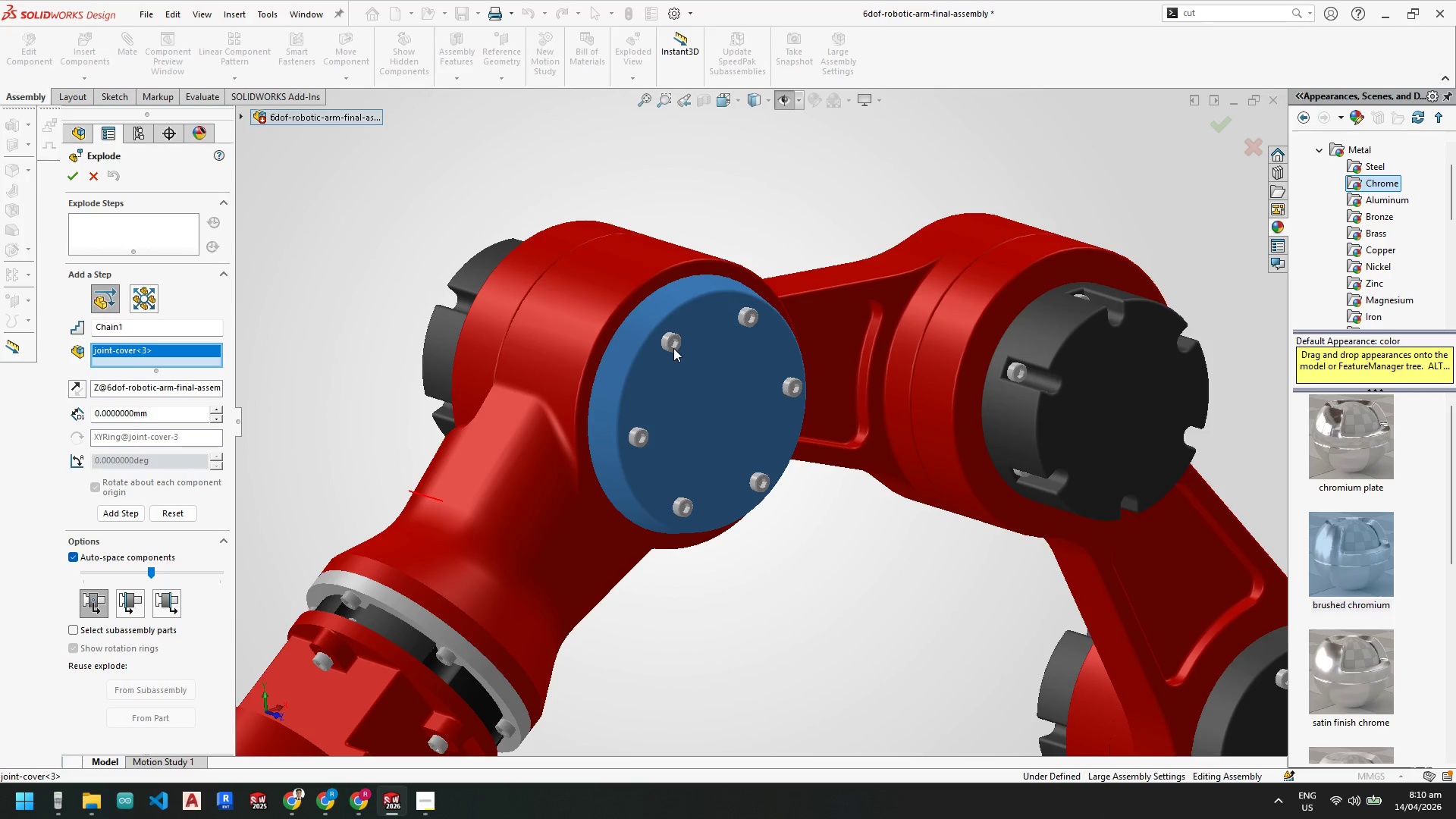 
scroll: coordinate [684, 364], scroll_direction: down, amount: 2.0
 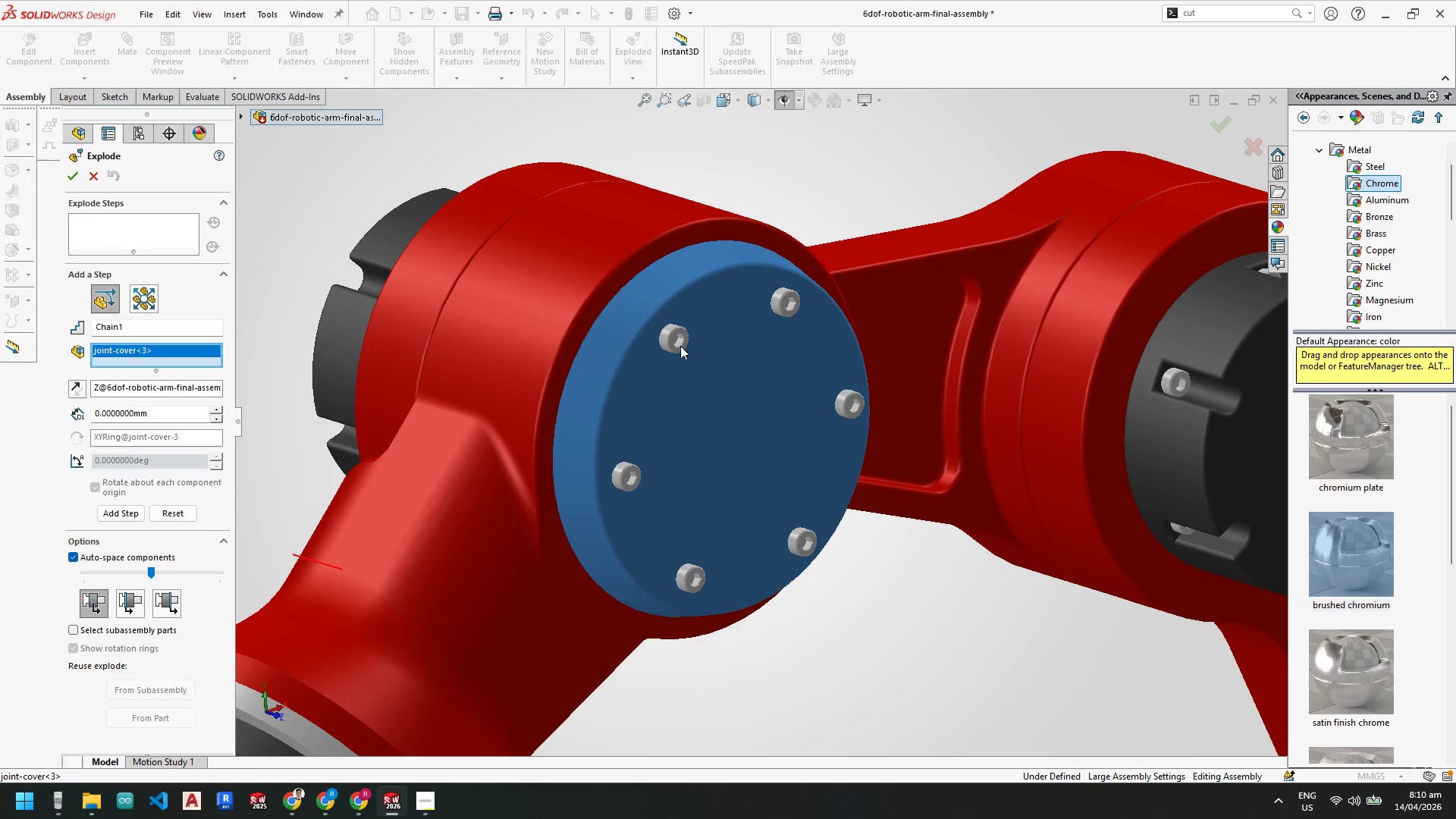 
left_click([679, 343])
 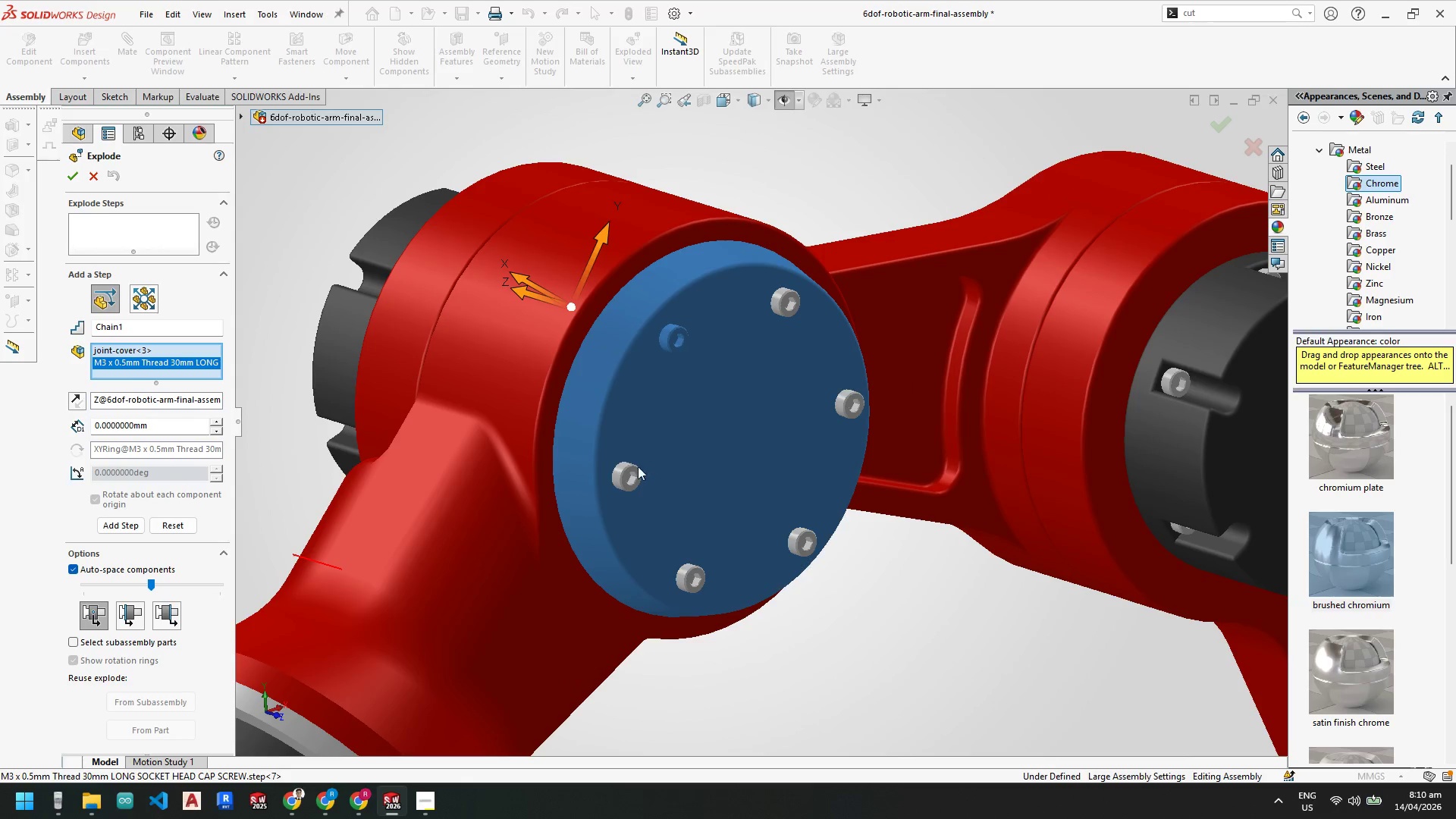 
left_click([626, 475])
 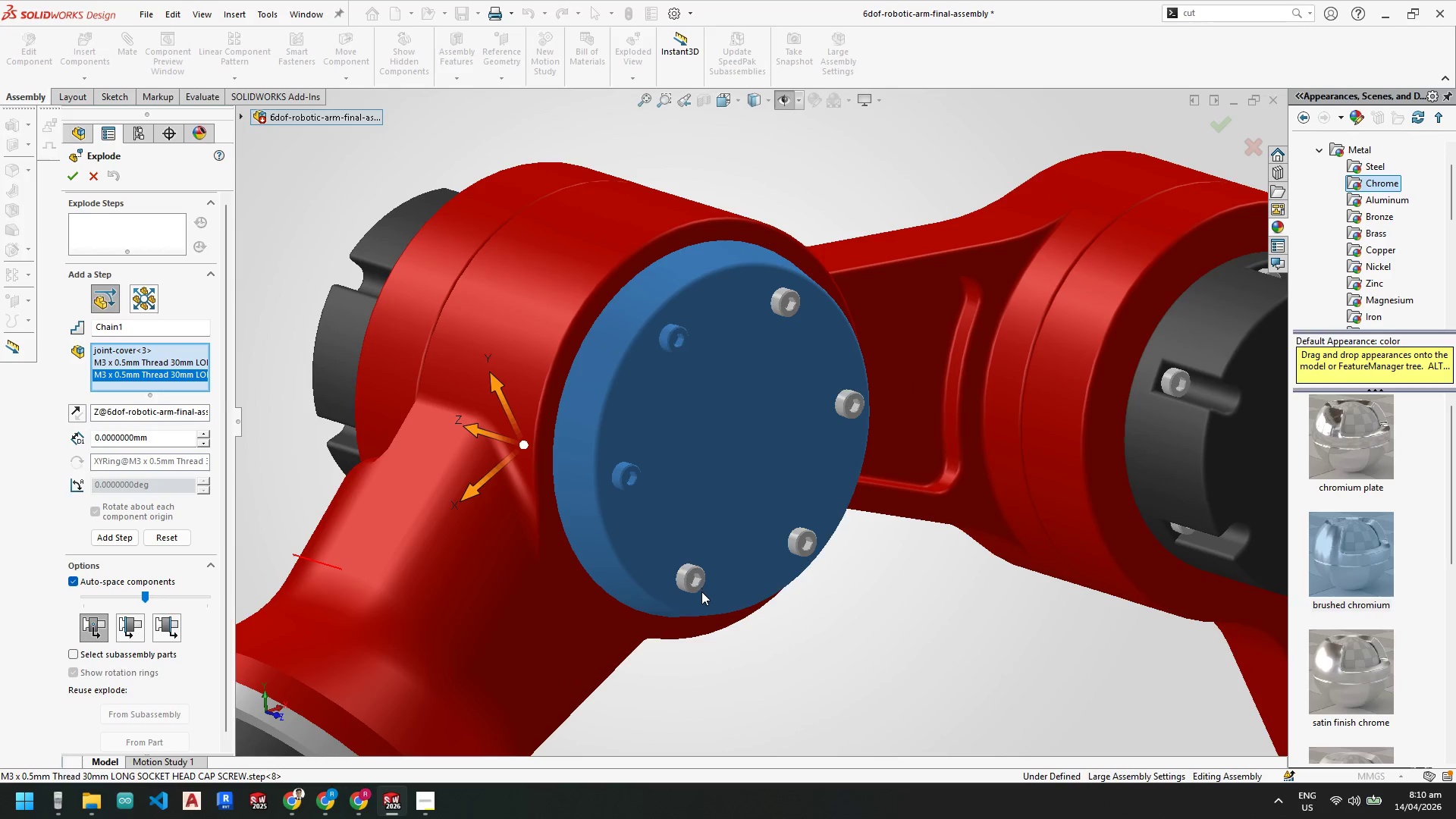 
left_click([692, 583])
 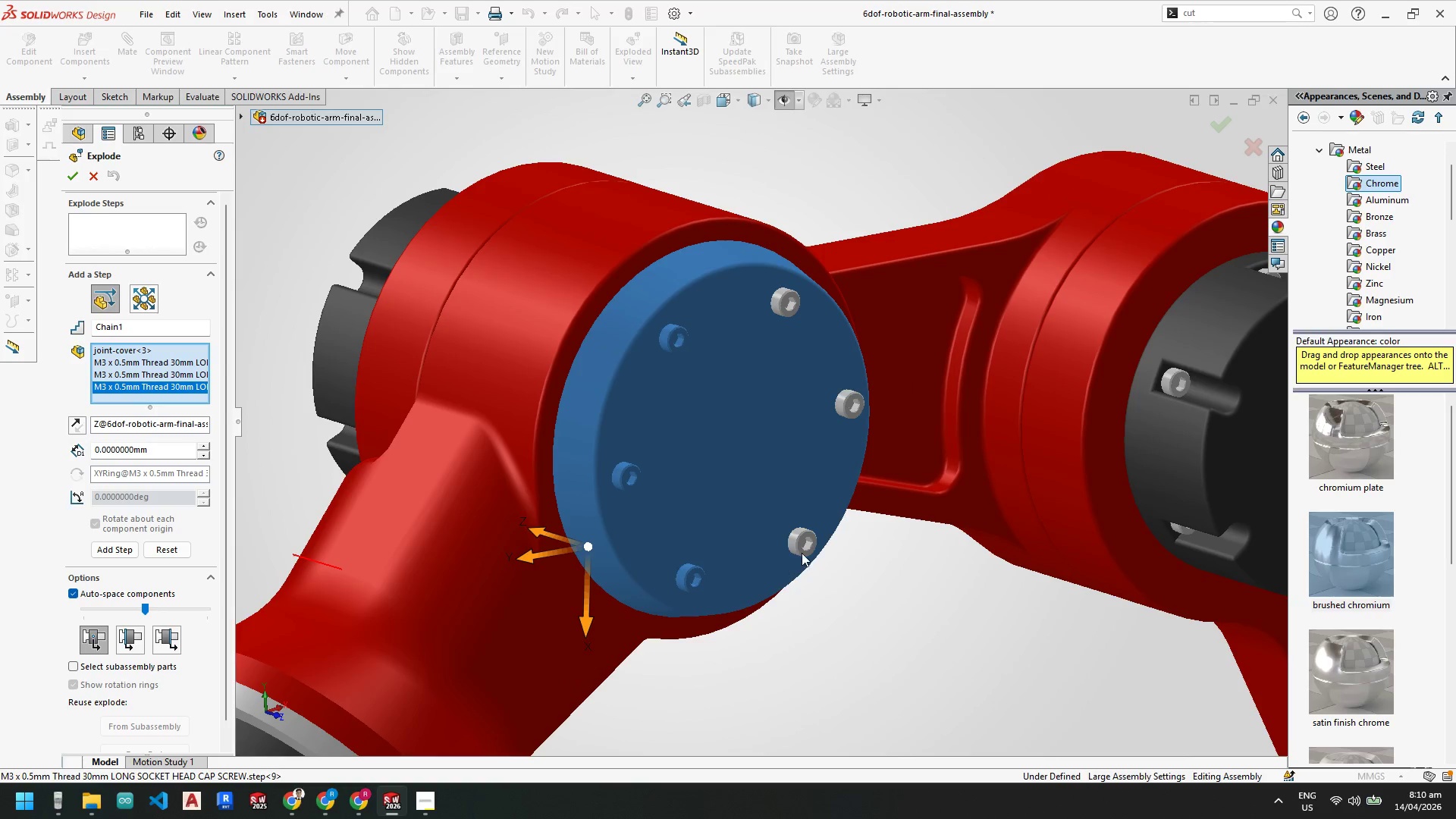 
left_click([803, 546])
 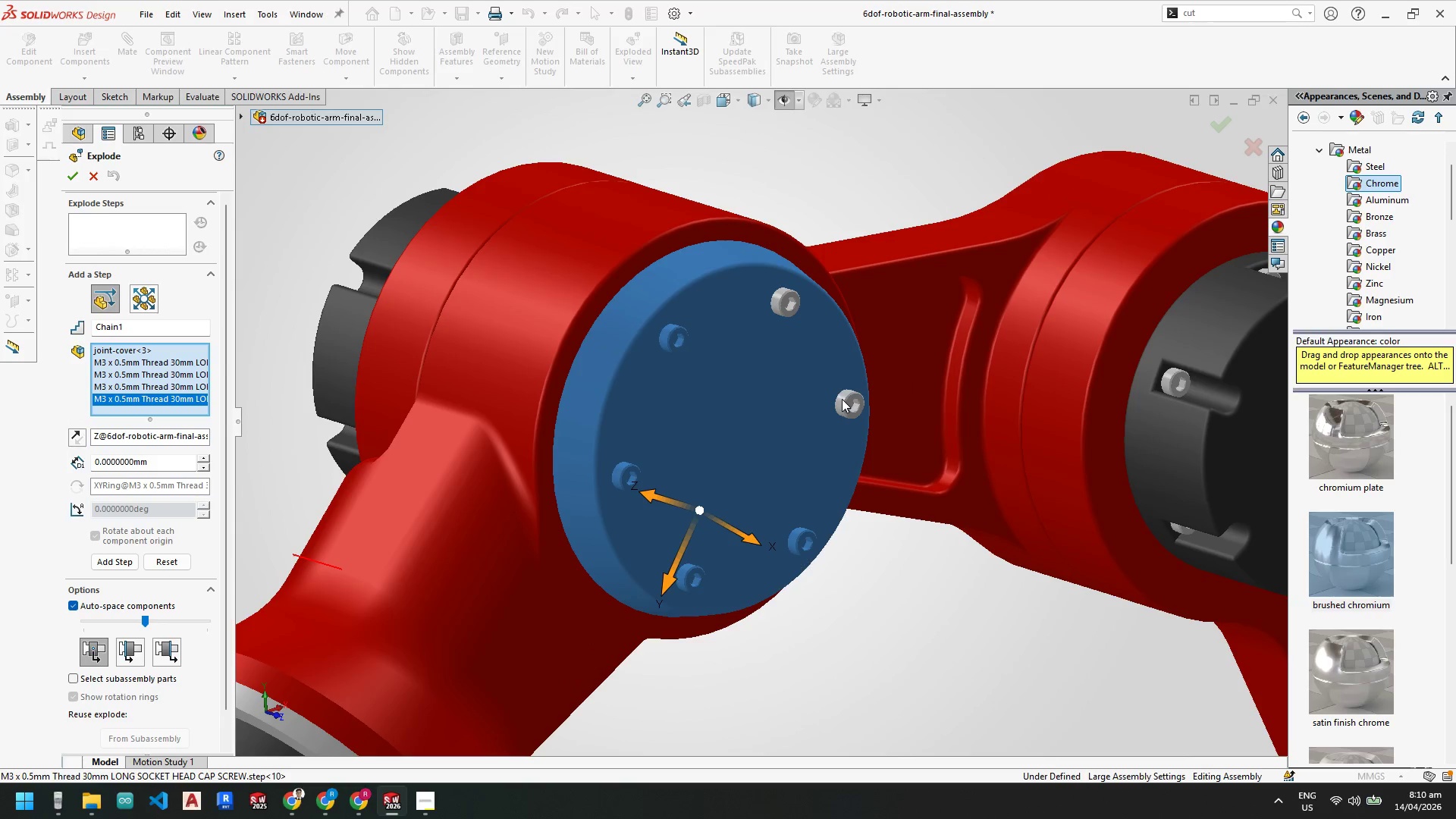 
left_click([841, 403])
 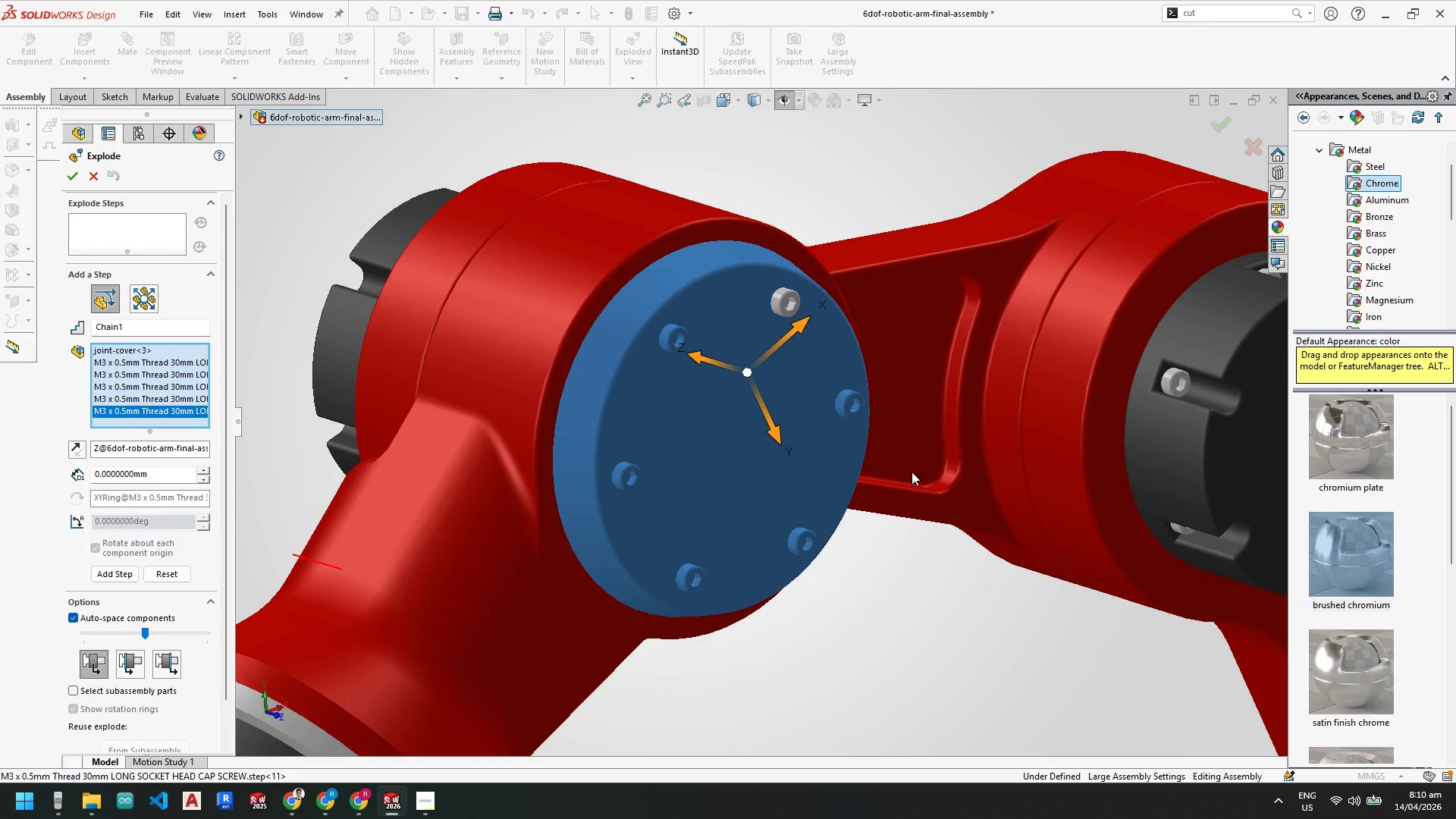 
scroll: coordinate [1026, 420], scroll_direction: up, amount: 1.0
 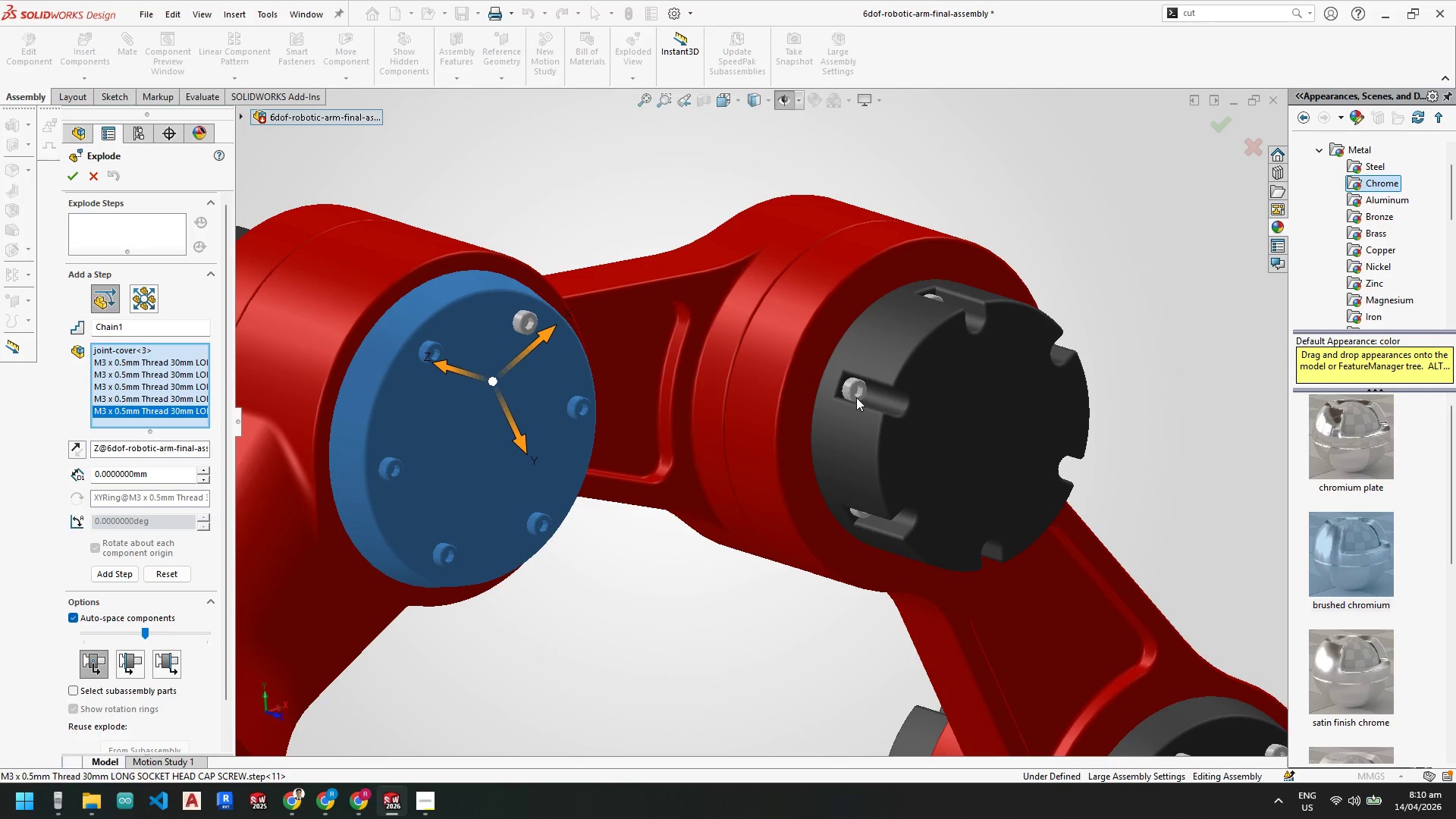 
left_click([853, 389])
 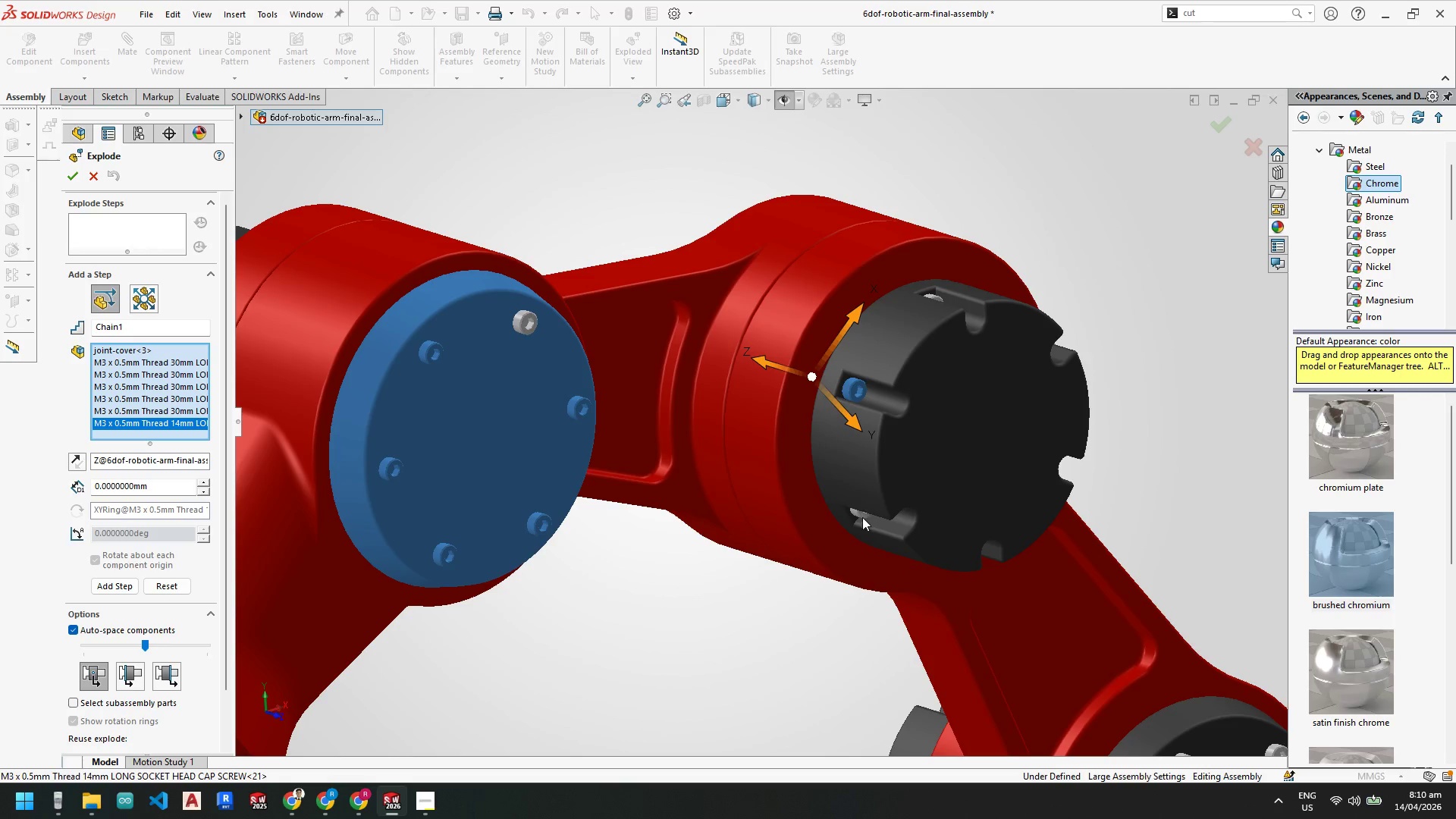 
left_click([860, 517])
 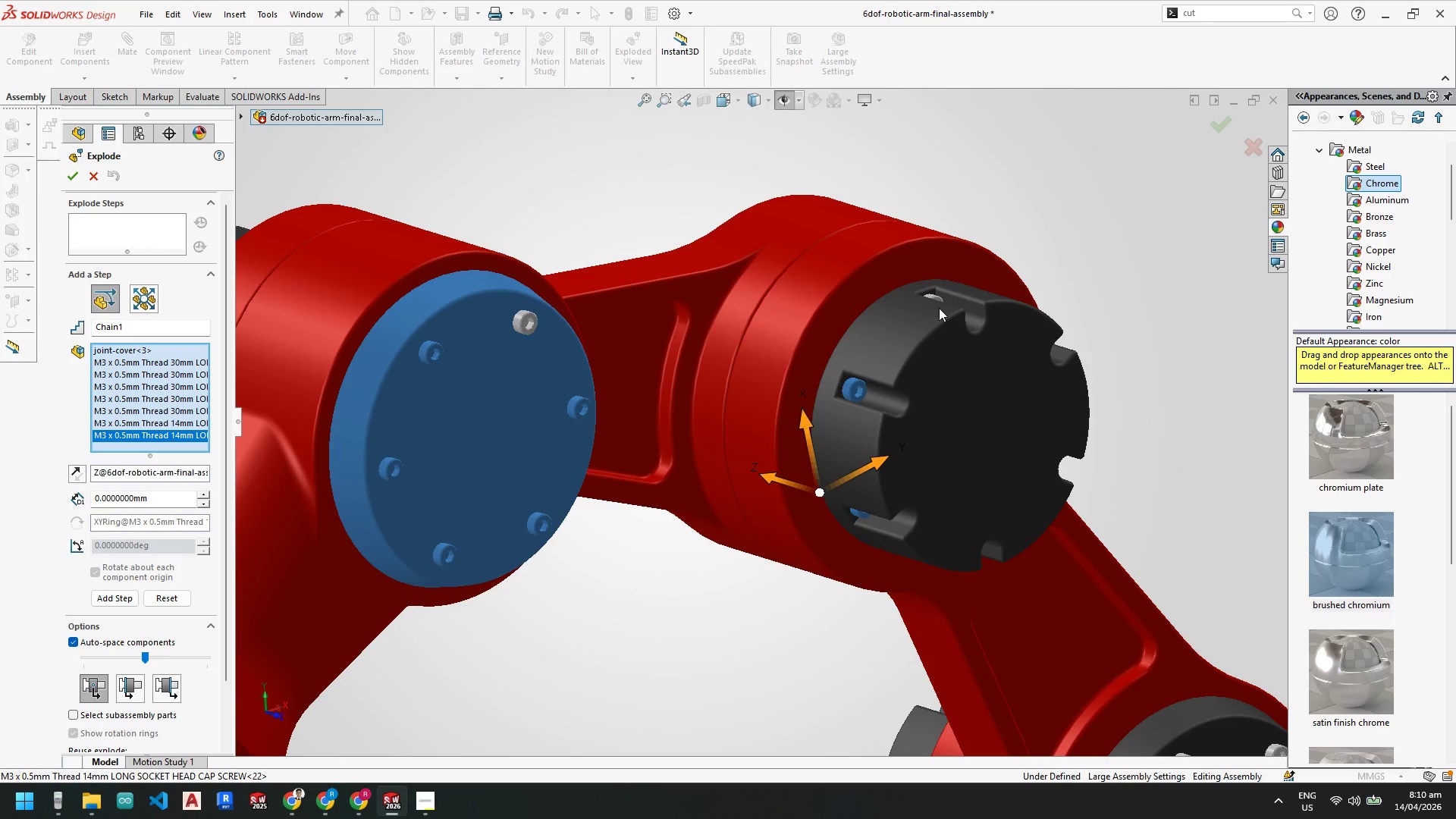 
left_click([937, 299])
 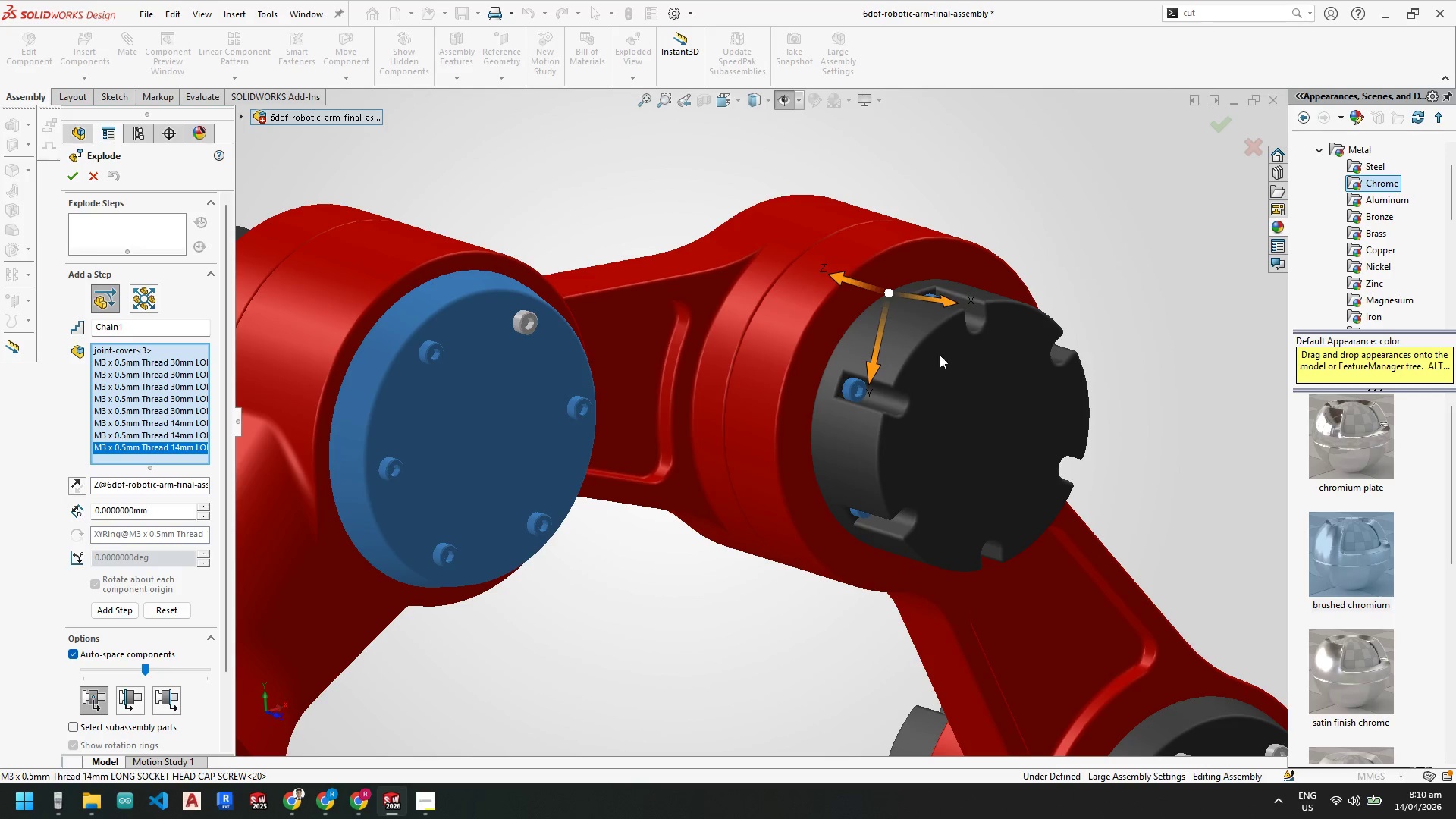 
left_click([941, 362])
 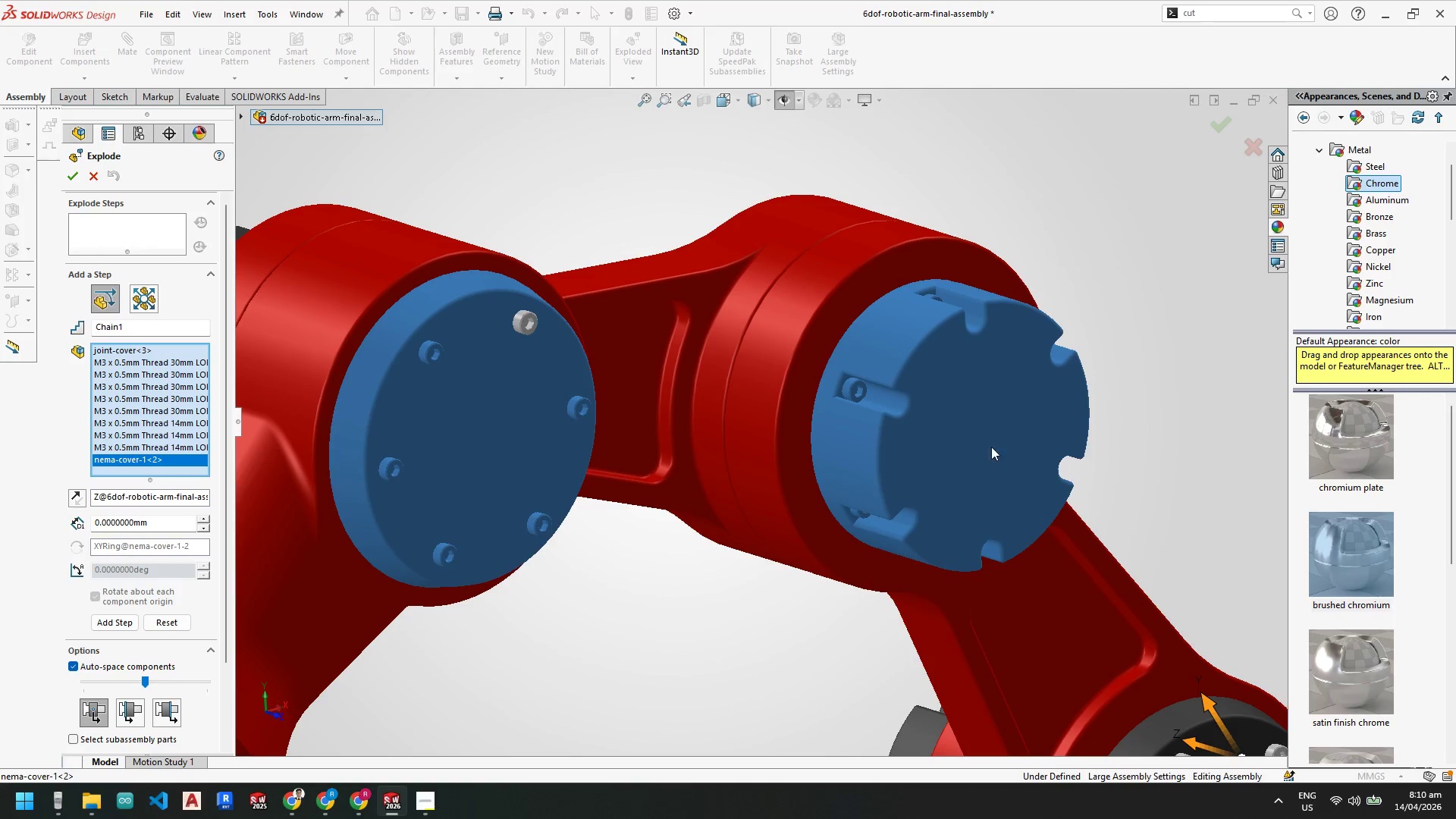 
scroll: coordinate [880, 441], scroll_direction: up, amount: 1.0
 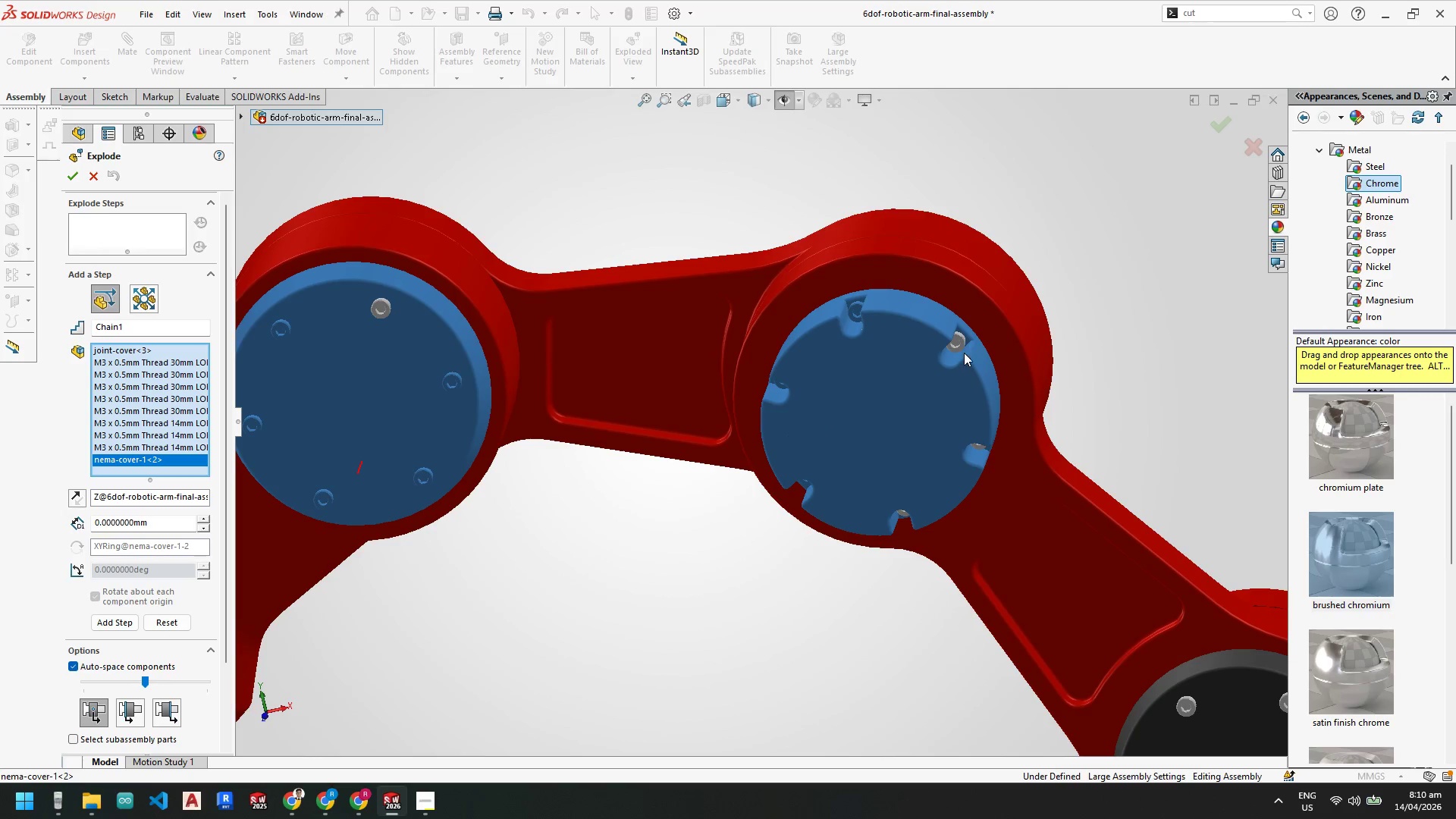 
left_click([957, 346])
 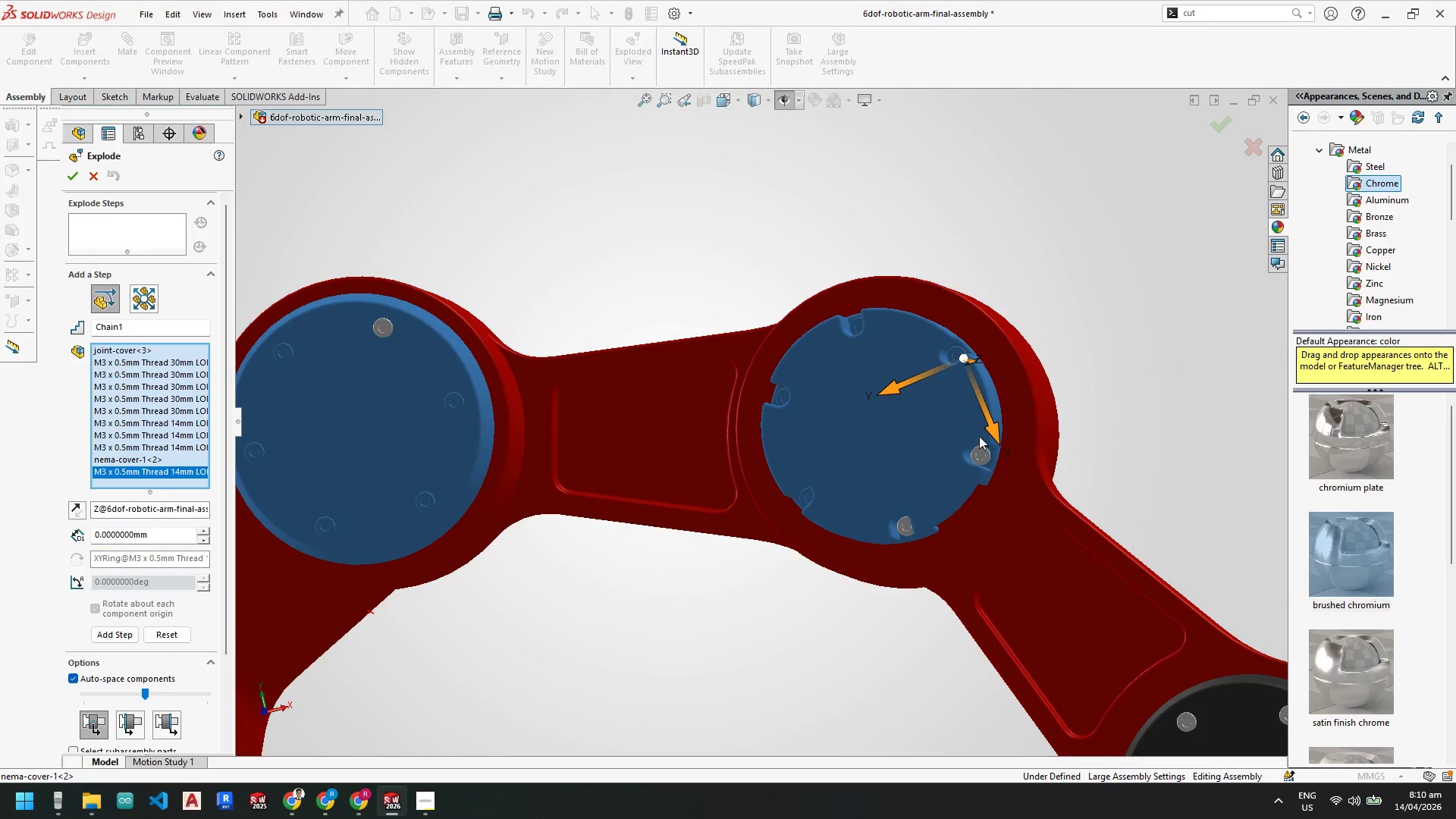 
left_click([982, 457])
 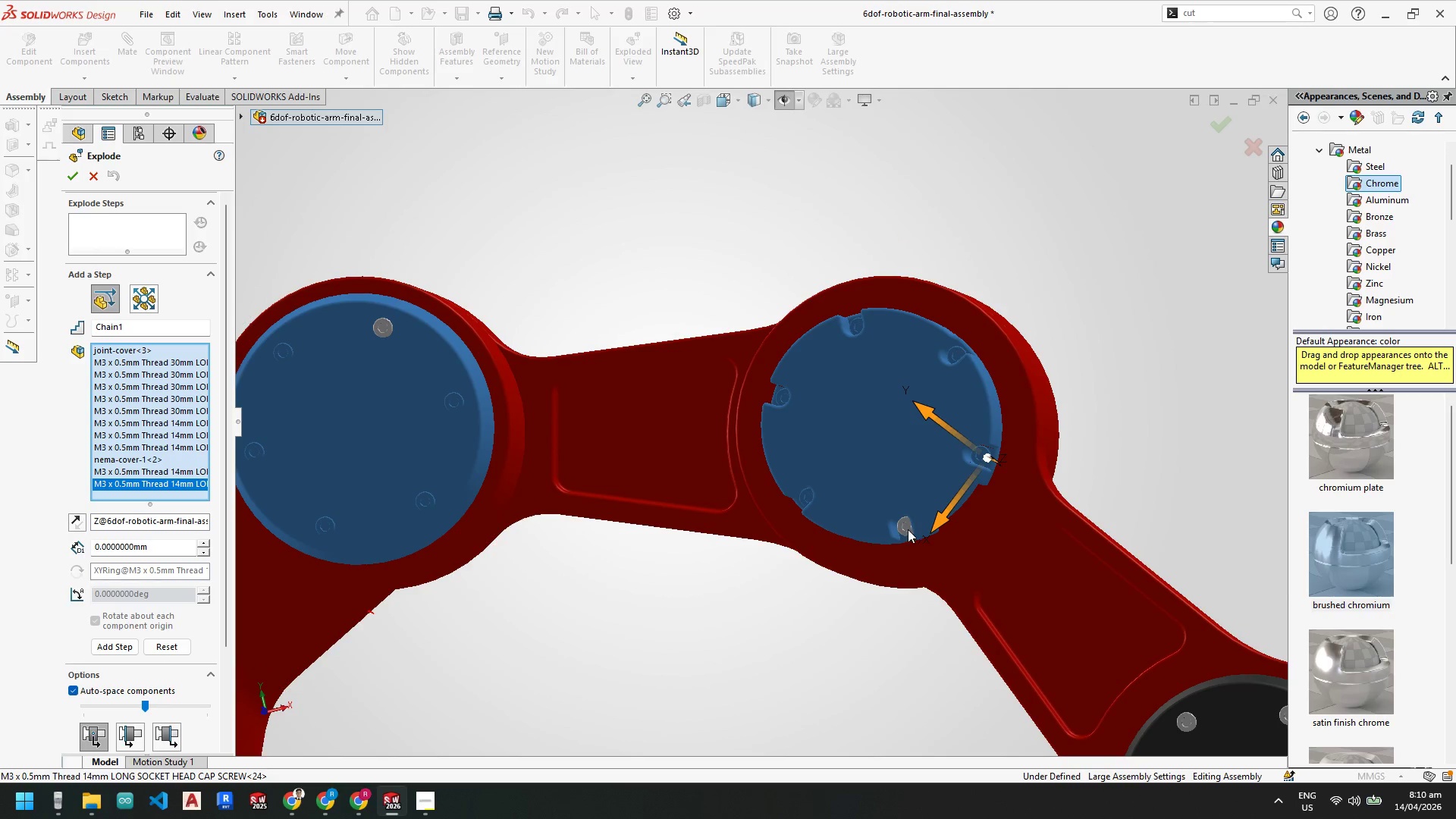 
left_click([907, 529])
 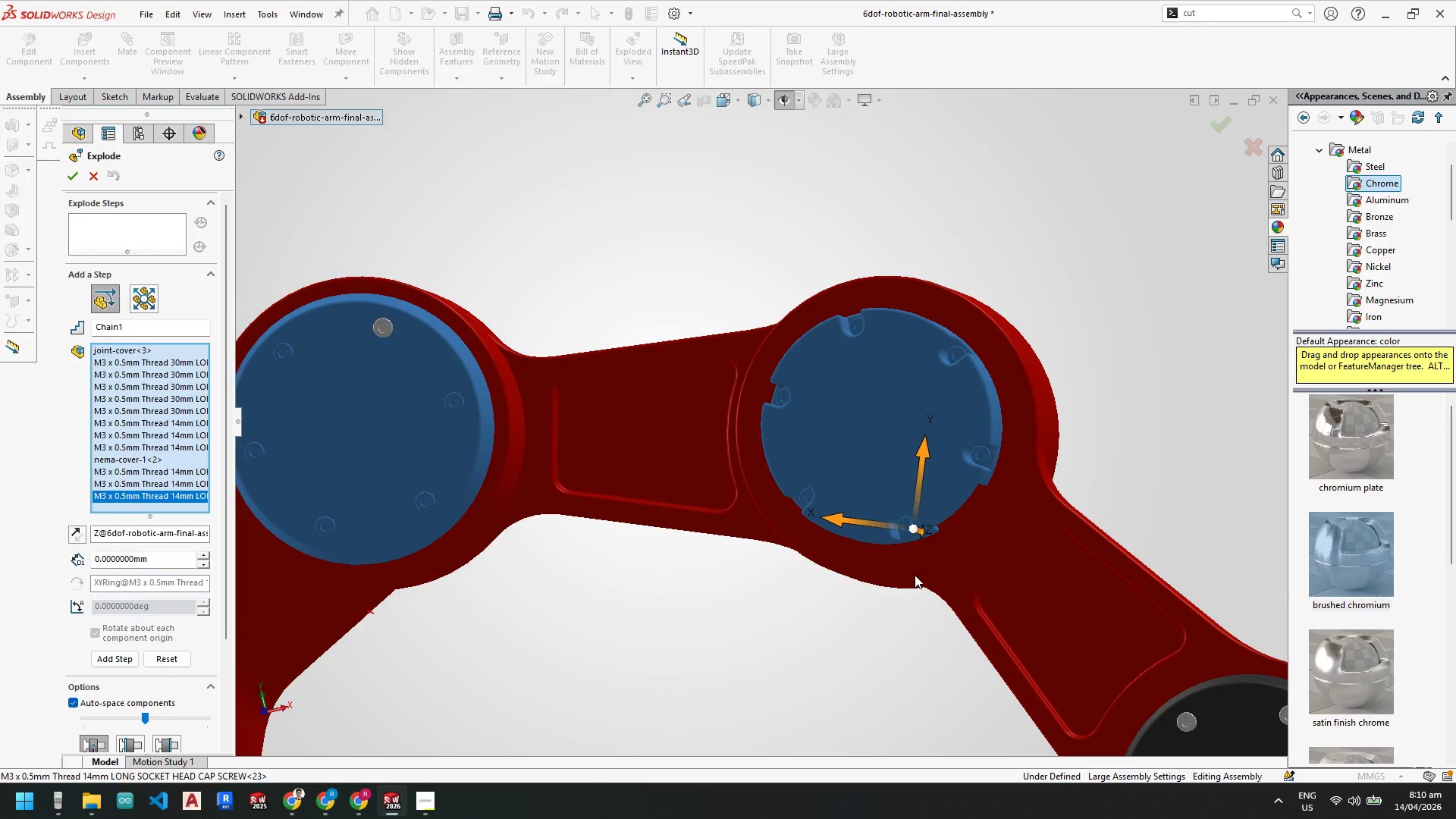 
scroll: coordinate [915, 572], scroll_direction: up, amount: 4.0
 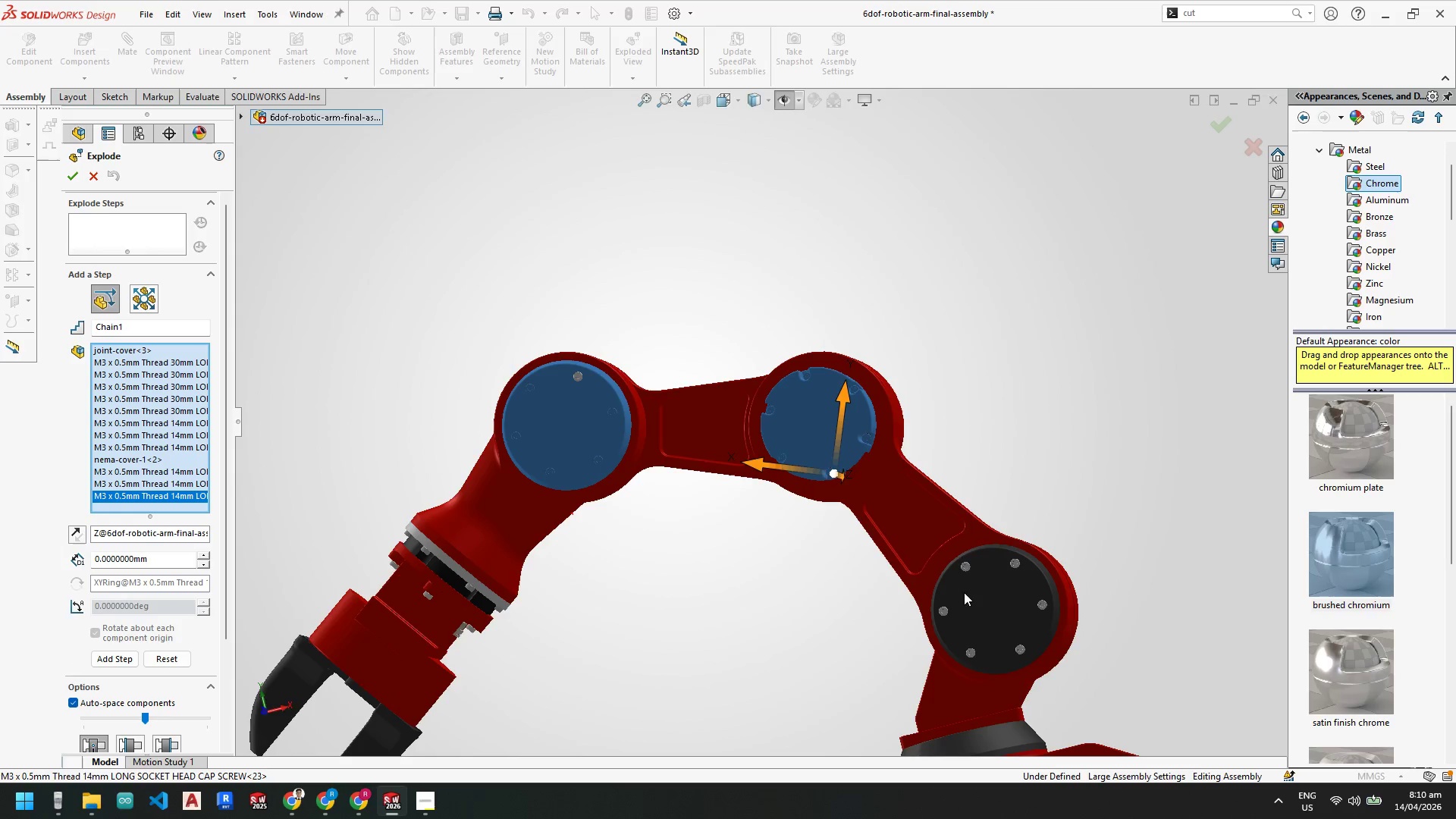 
scroll: coordinate [818, 519], scroll_direction: down, amount: 6.0
 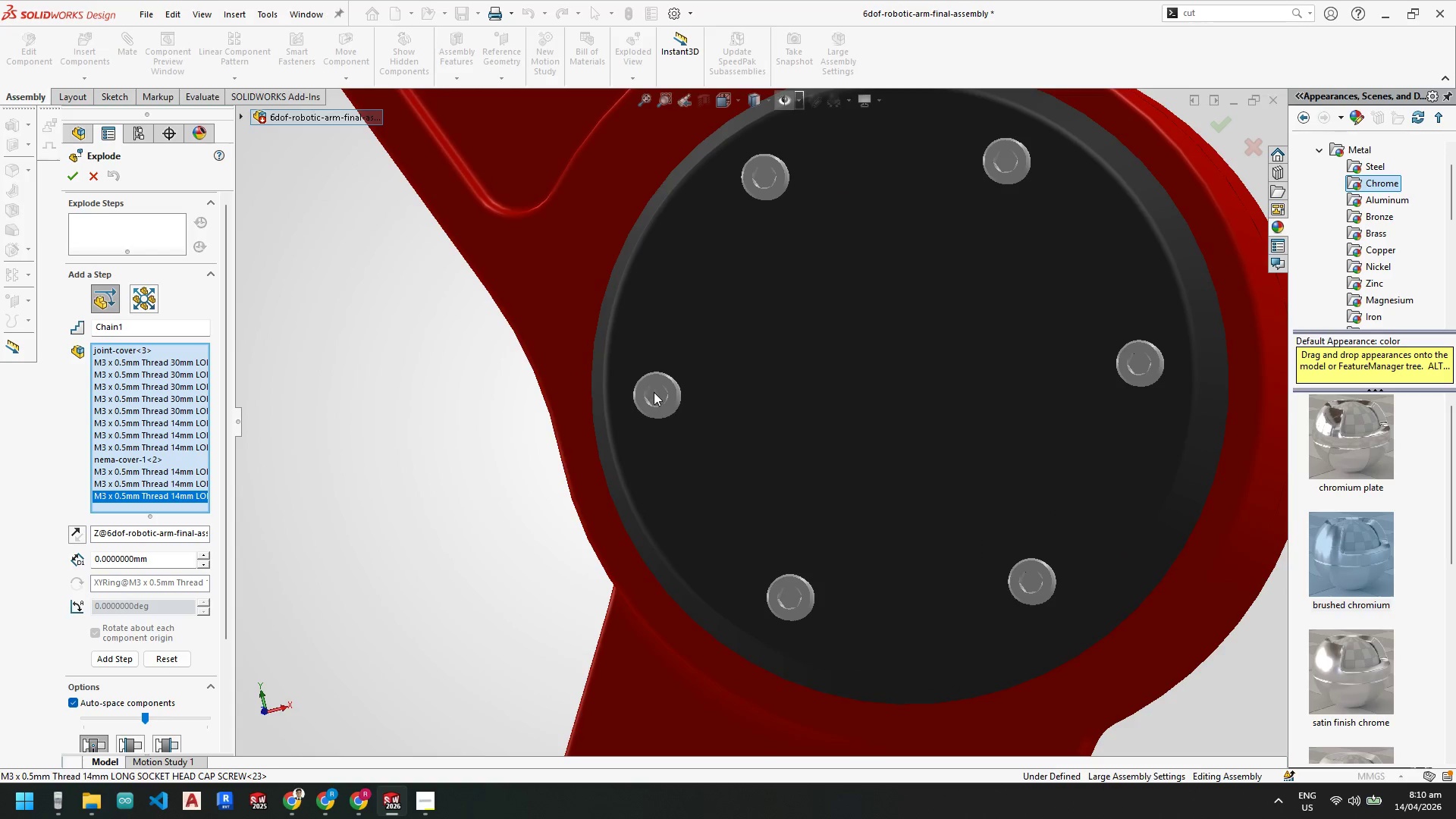 
left_click([654, 392])
 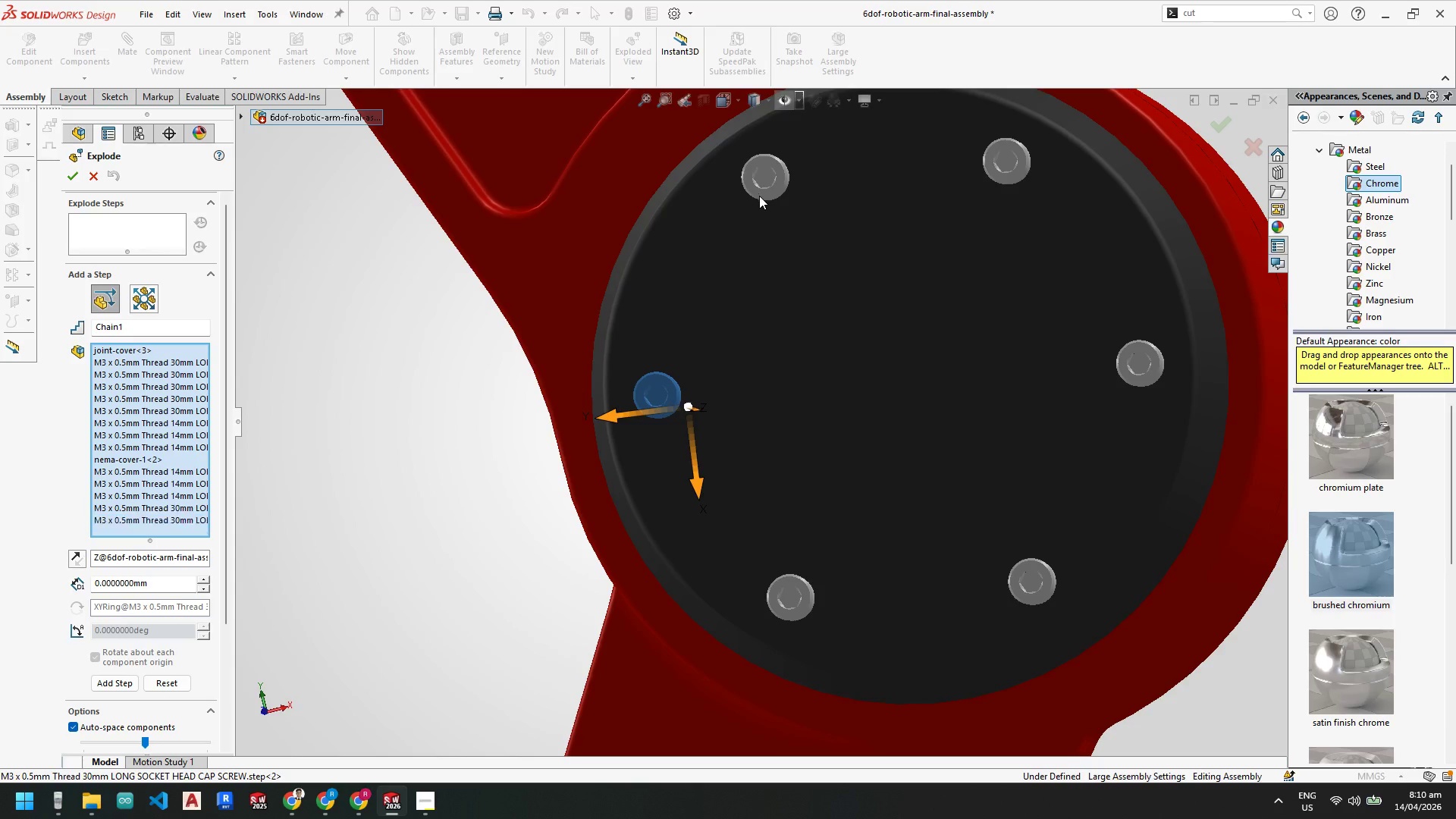 
double_click([781, 243])
 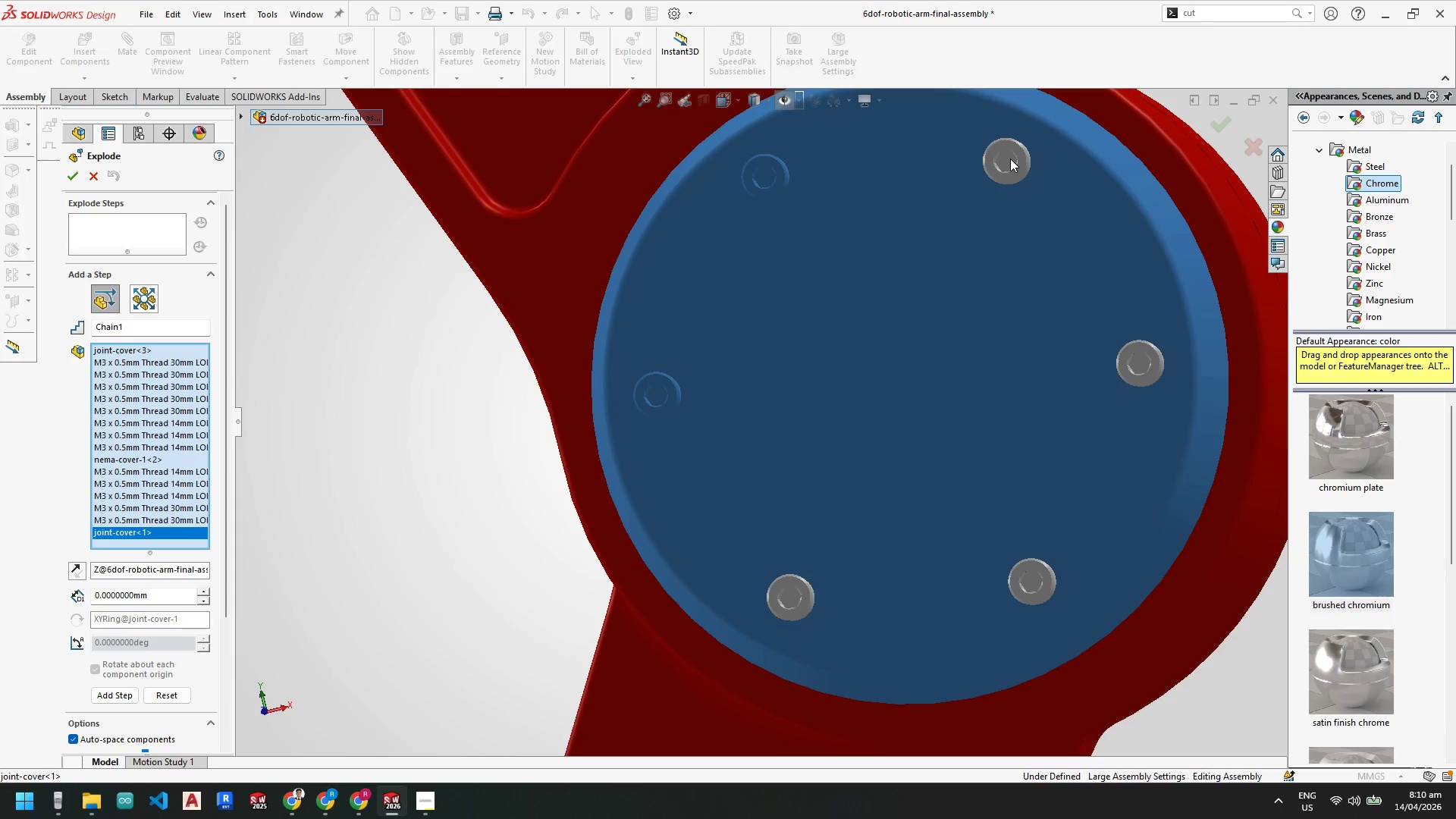 
left_click([1010, 158])
 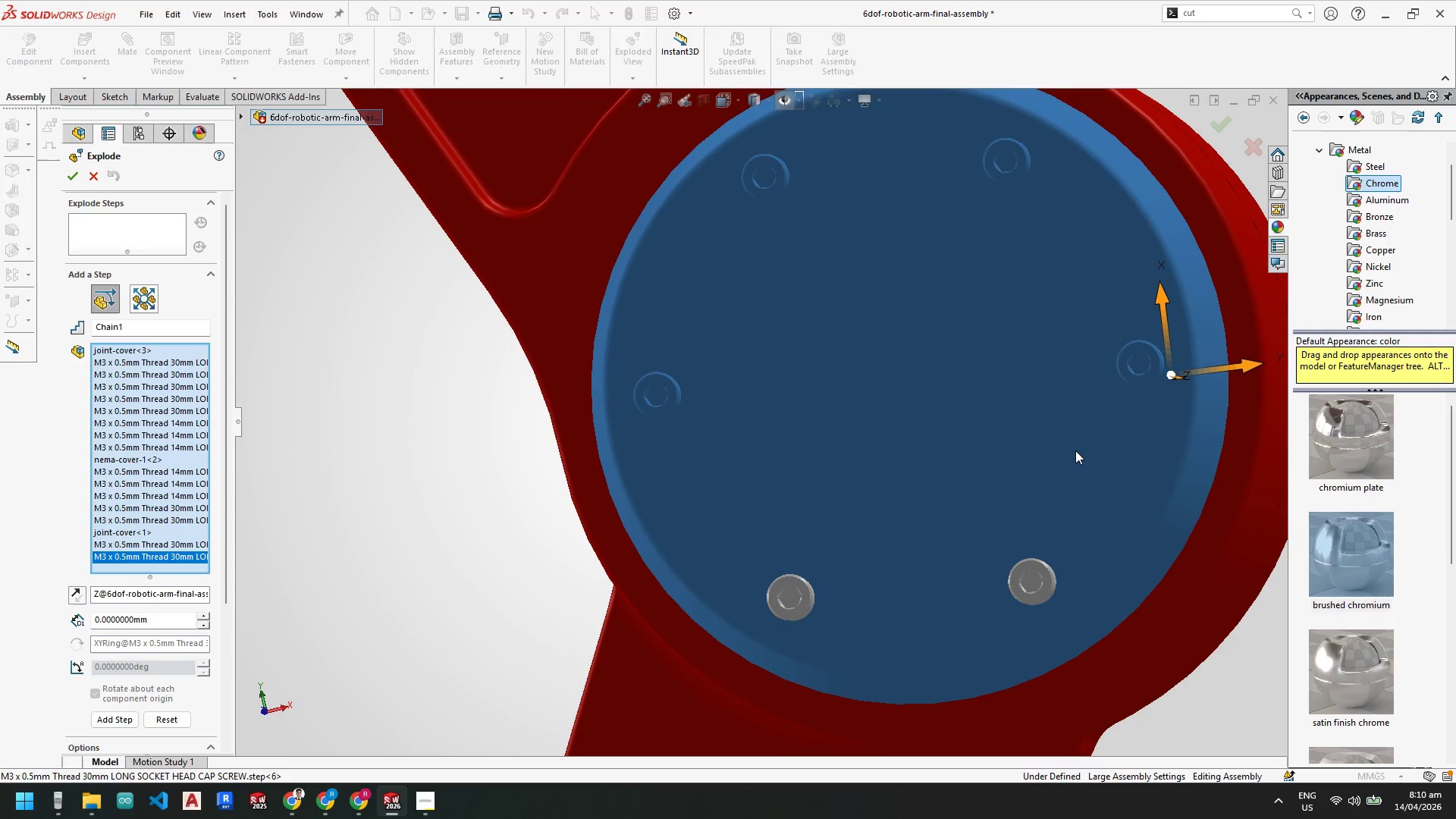 
left_click([1028, 592])
 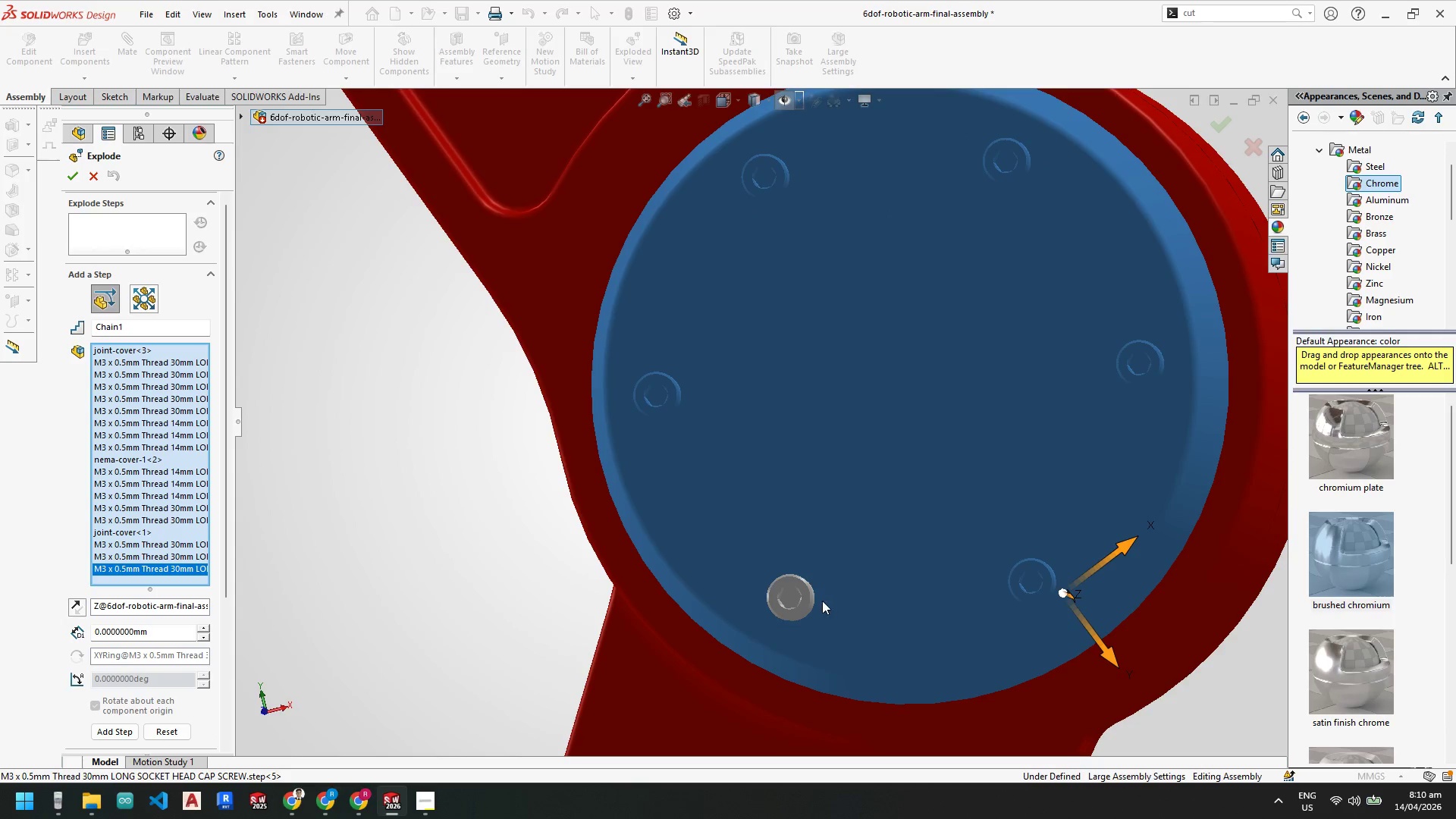 
left_click([805, 599])
 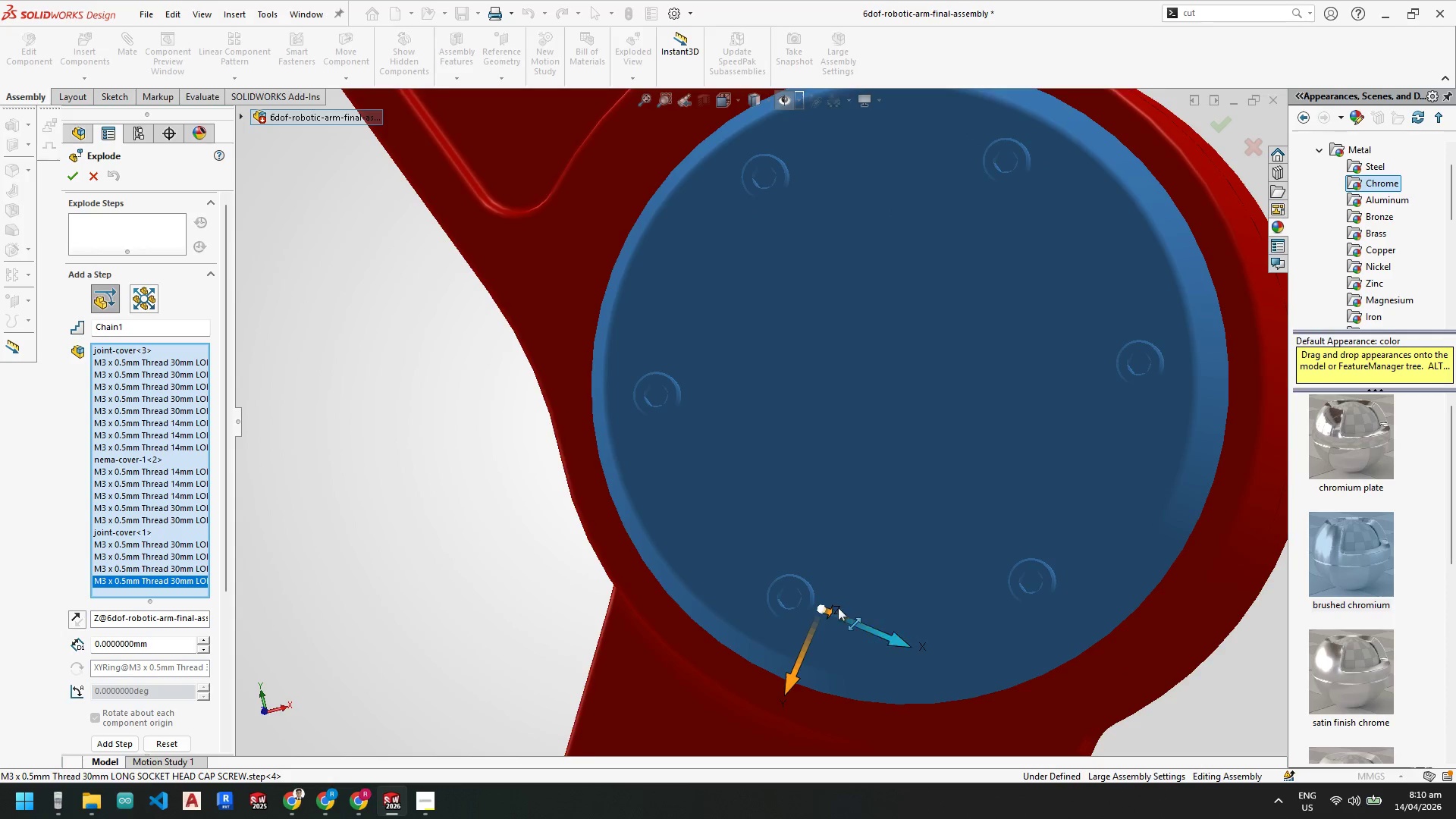 
scroll: coordinate [799, 488], scroll_direction: up, amount: 11.0
 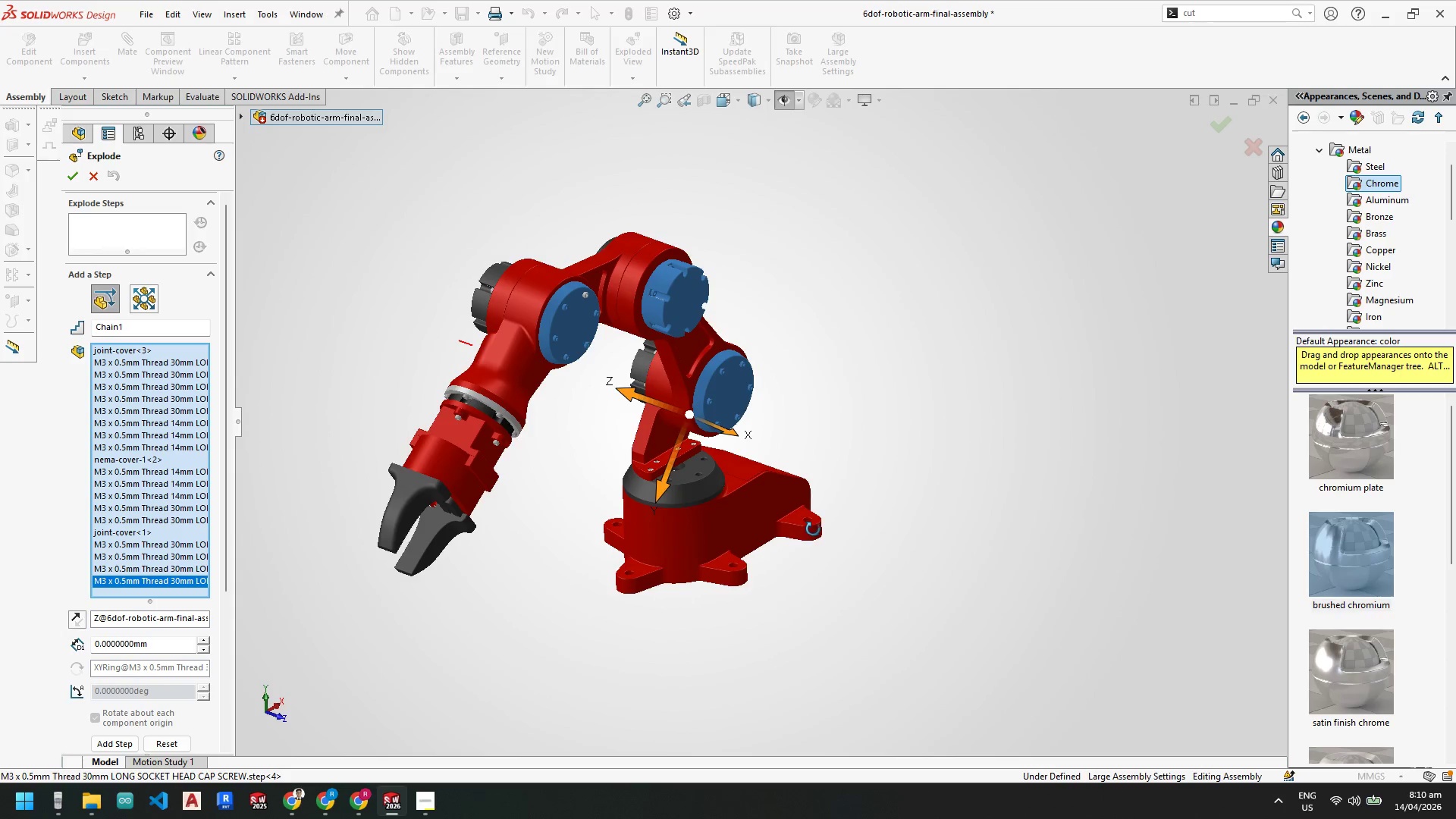 
scroll: coordinate [619, 330], scroll_direction: down, amount: 4.0
 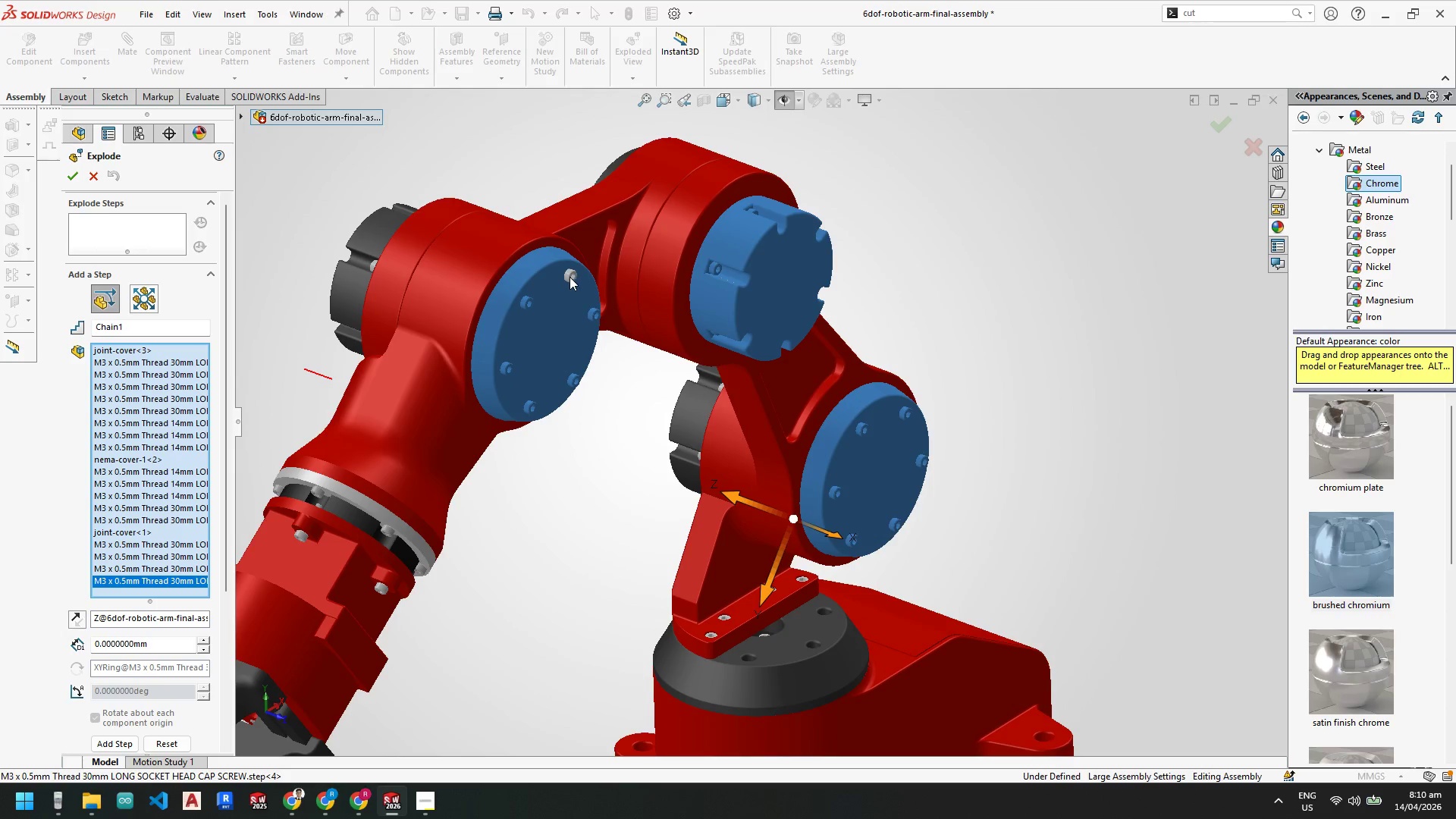 
left_click([570, 277])
 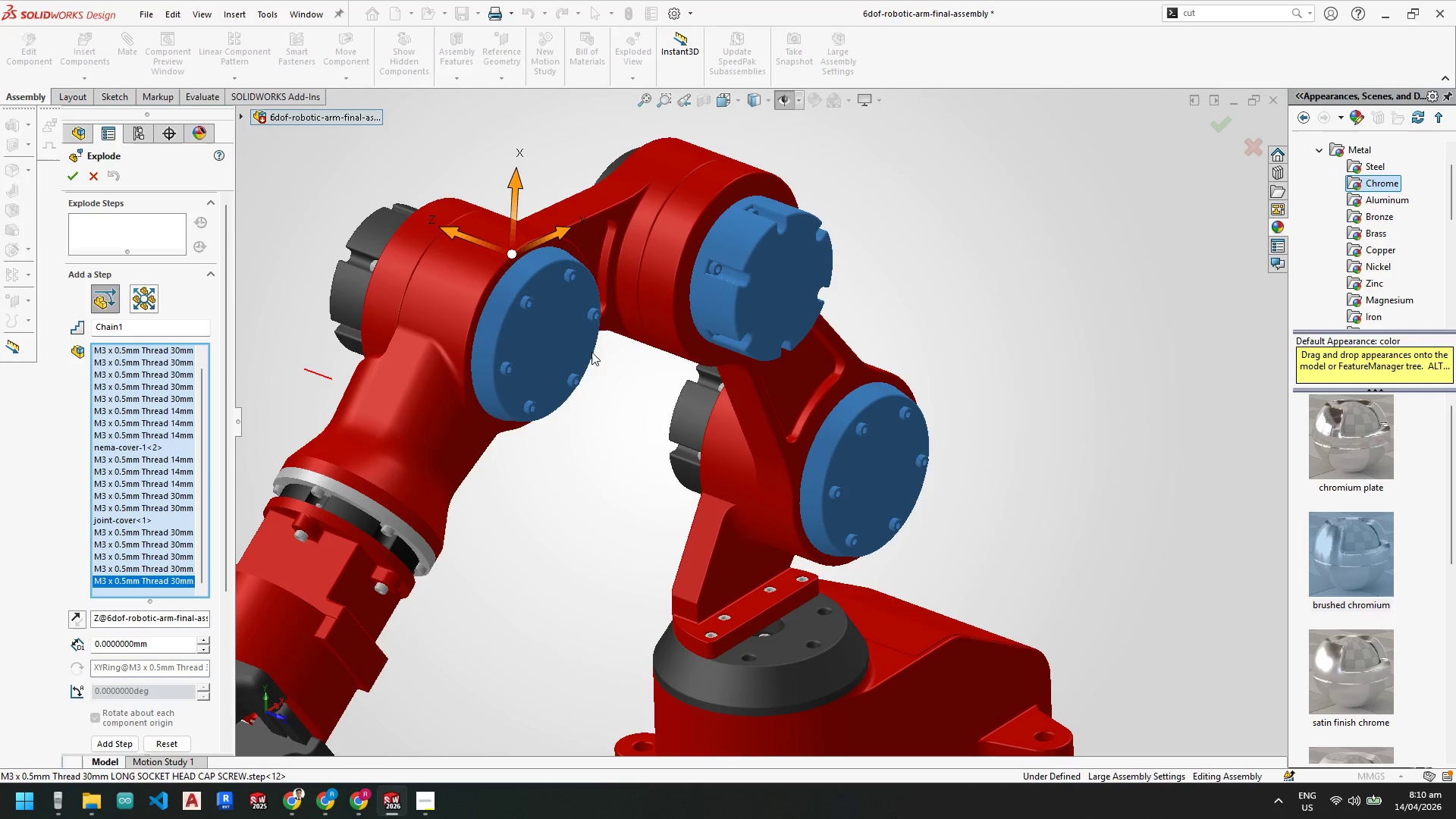 
scroll: coordinate [586, 477], scroll_direction: up, amount: 4.0
 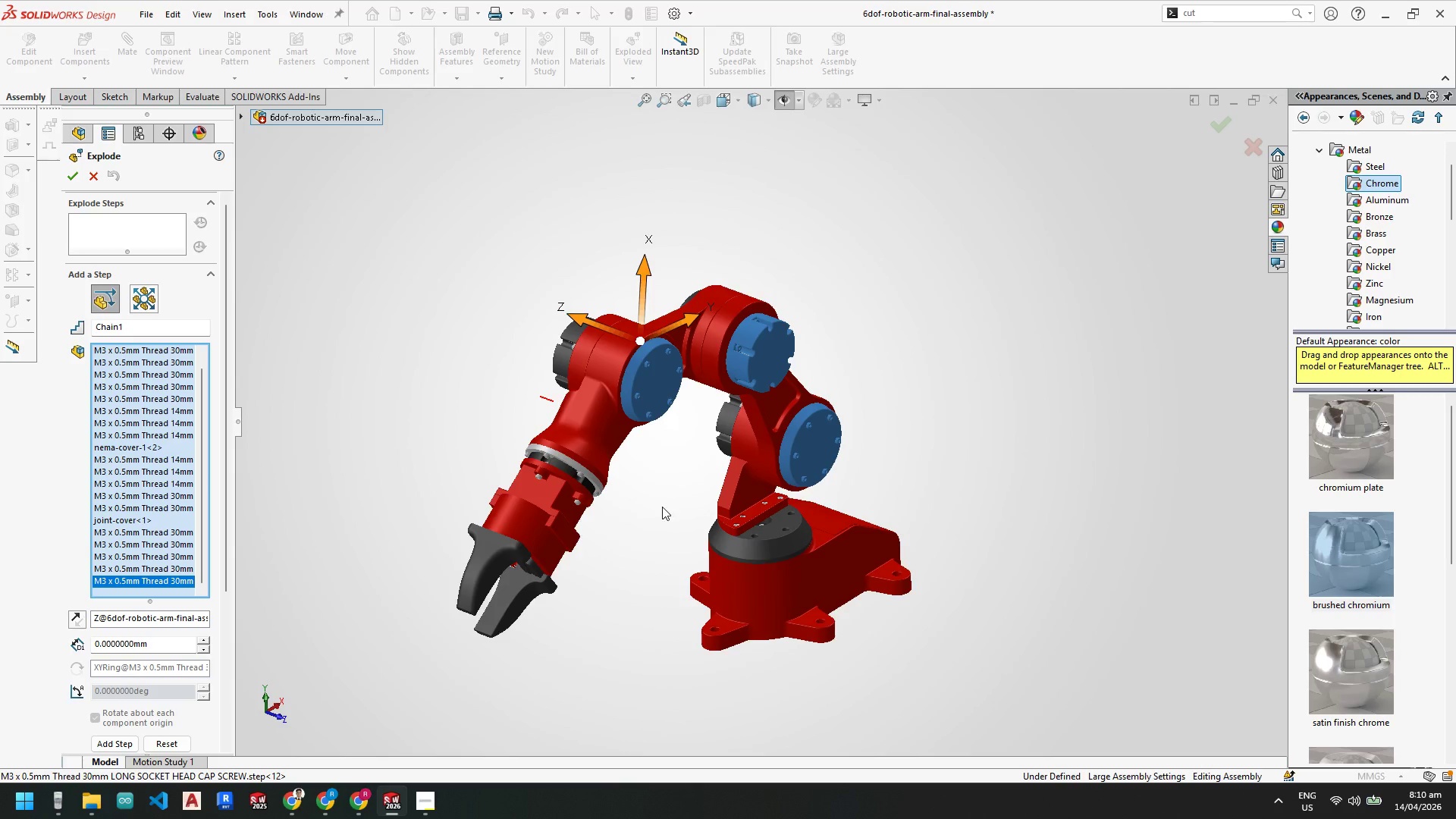 
scroll: coordinate [667, 504], scroll_direction: down, amount: 2.0
 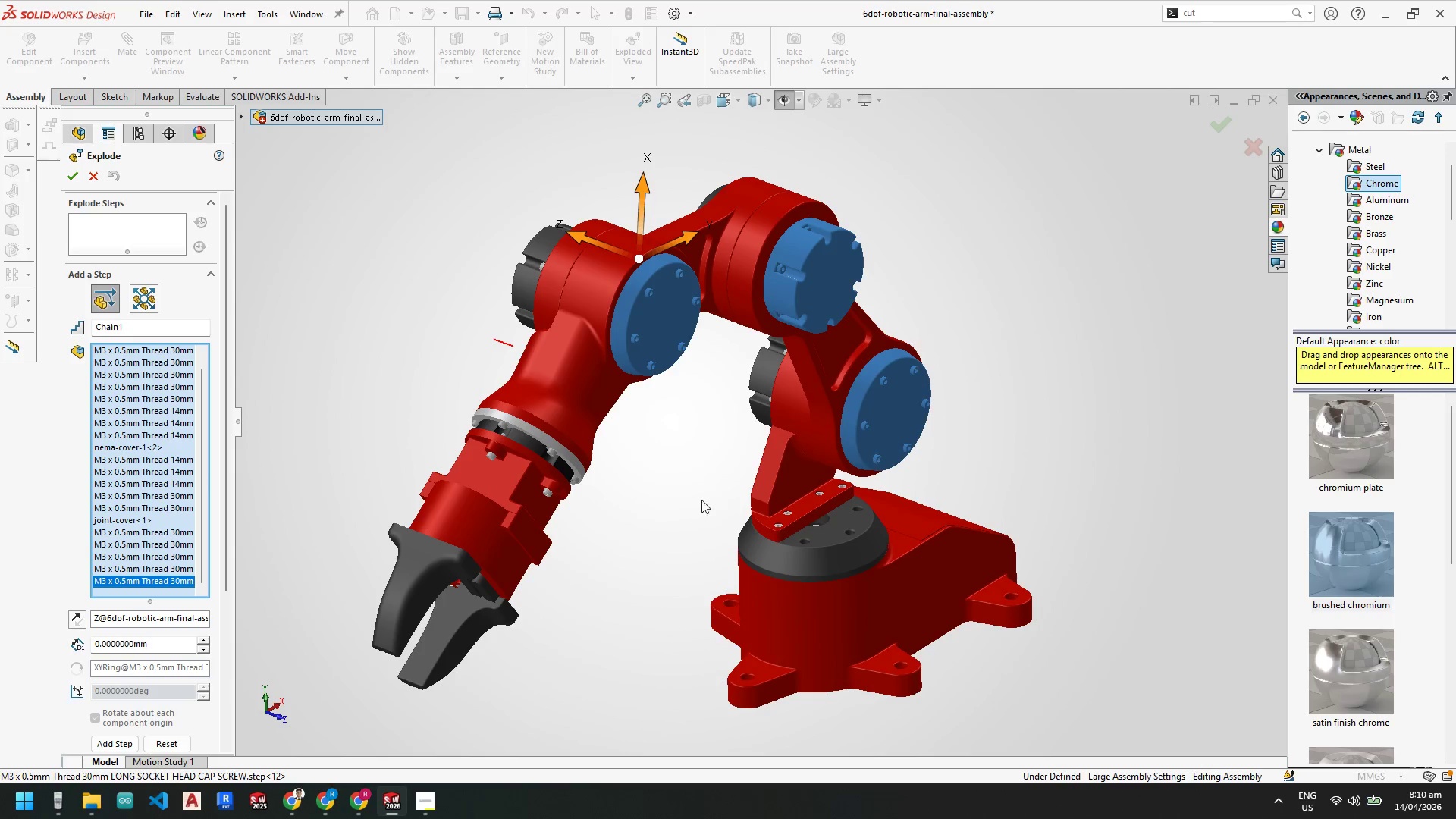 
scroll: coordinate [773, 524], scroll_direction: up, amount: 2.0
 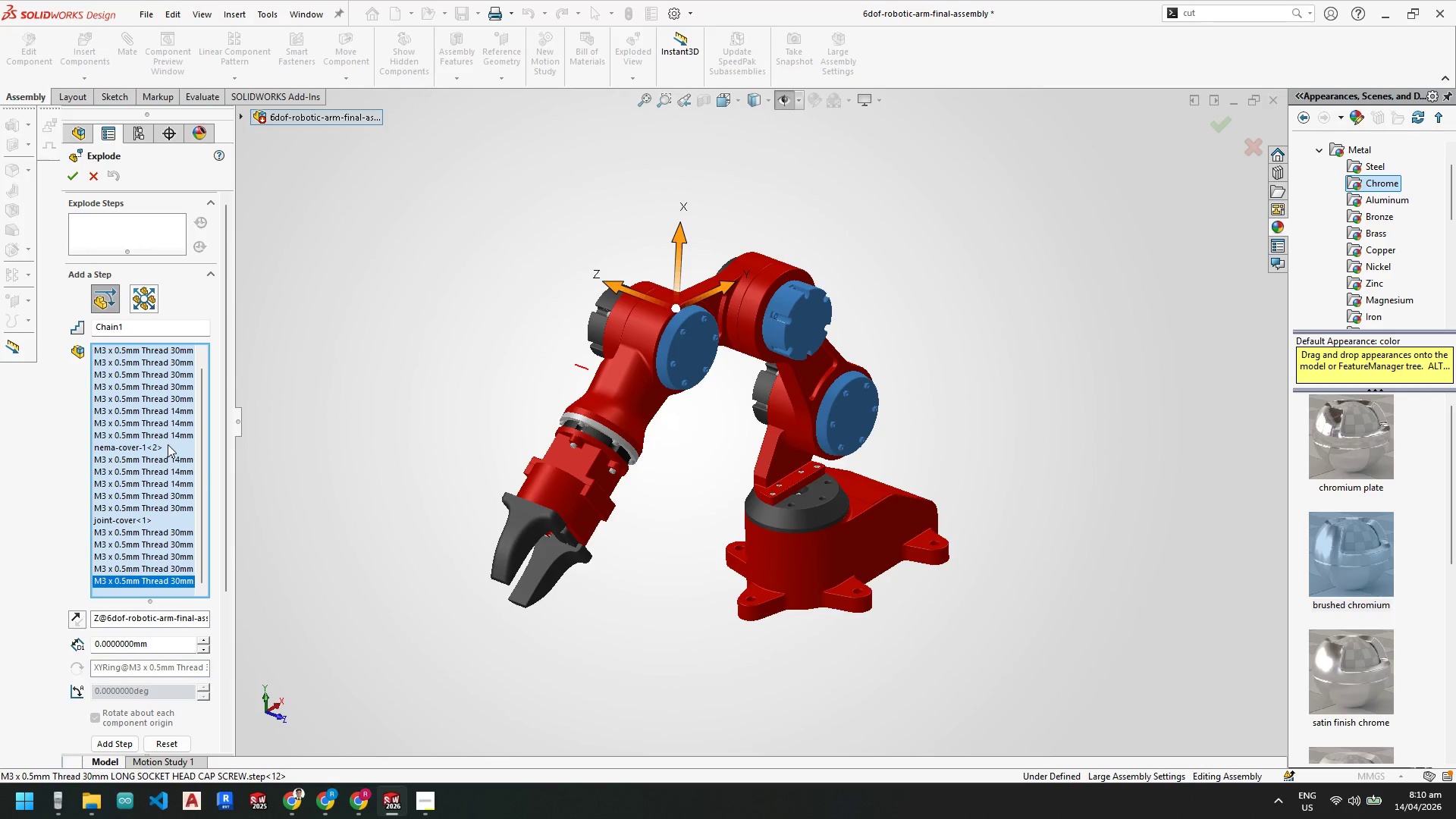 
wait(5.45)
 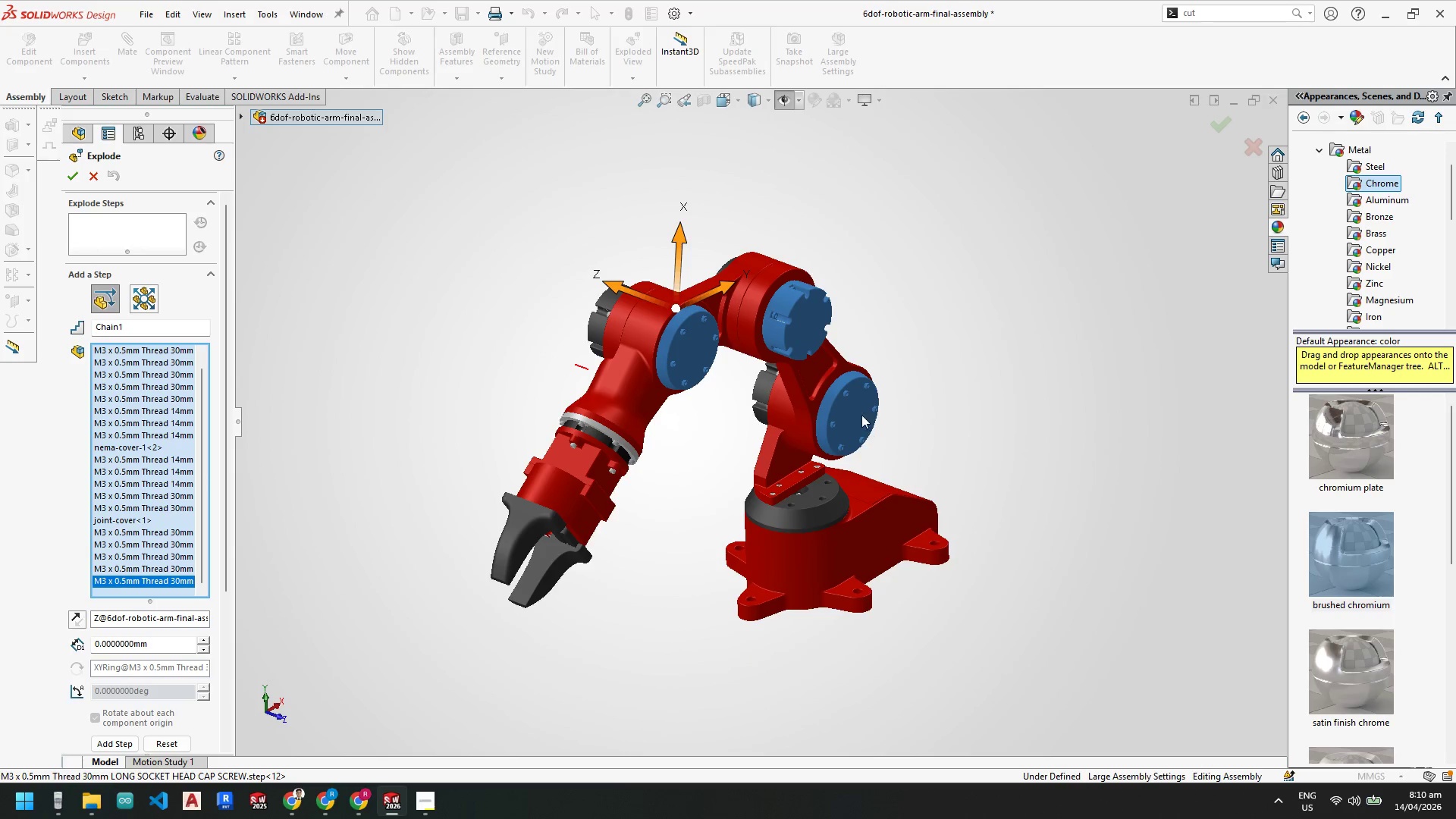 
left_click([124, 741])
 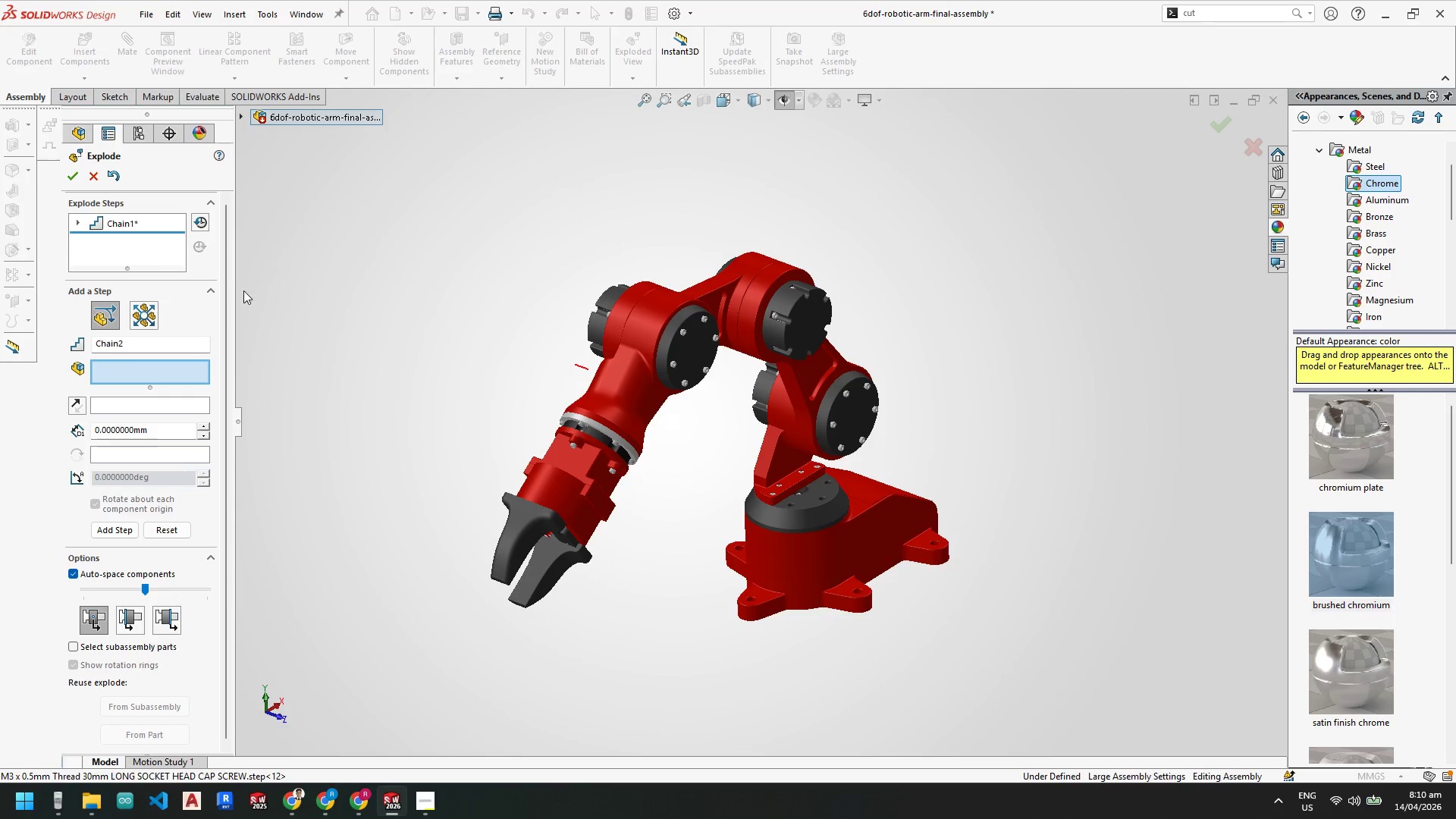 
left_click([107, 222])
 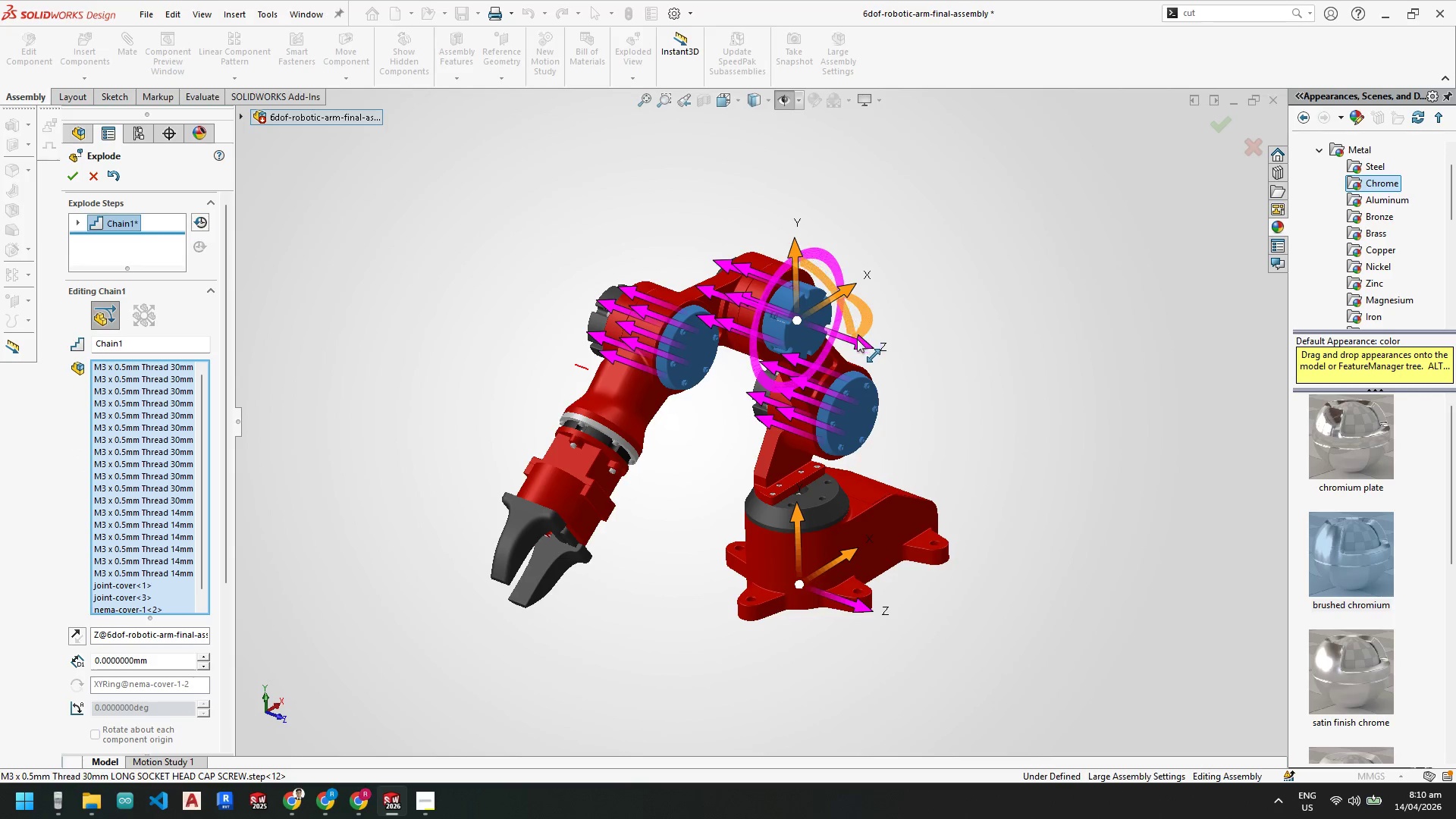 
left_click_drag(start_coordinate=[857, 342], to_coordinate=[957, 376])
 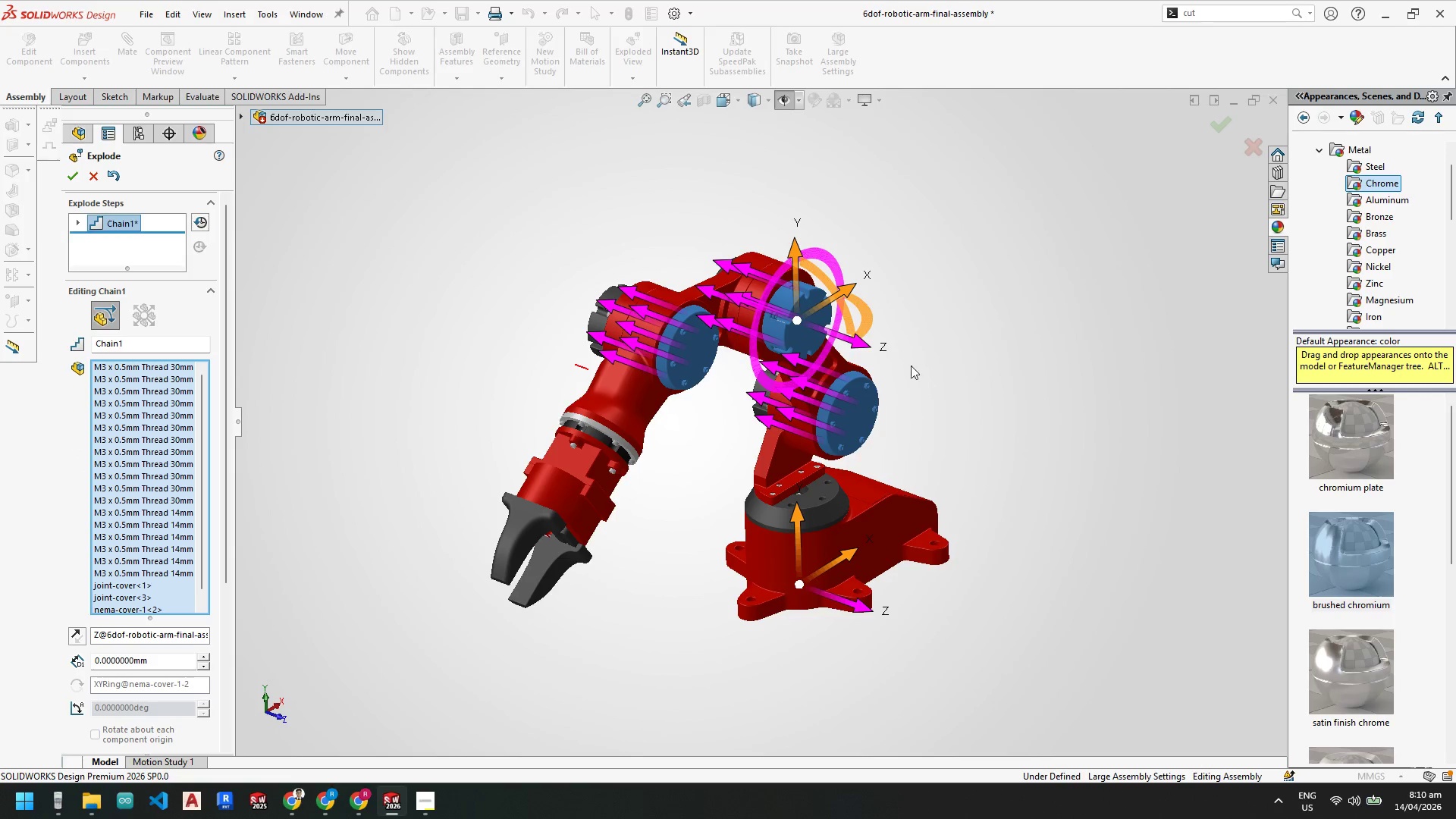 
scroll: coordinate [861, 342], scroll_direction: down, amount: 3.0
 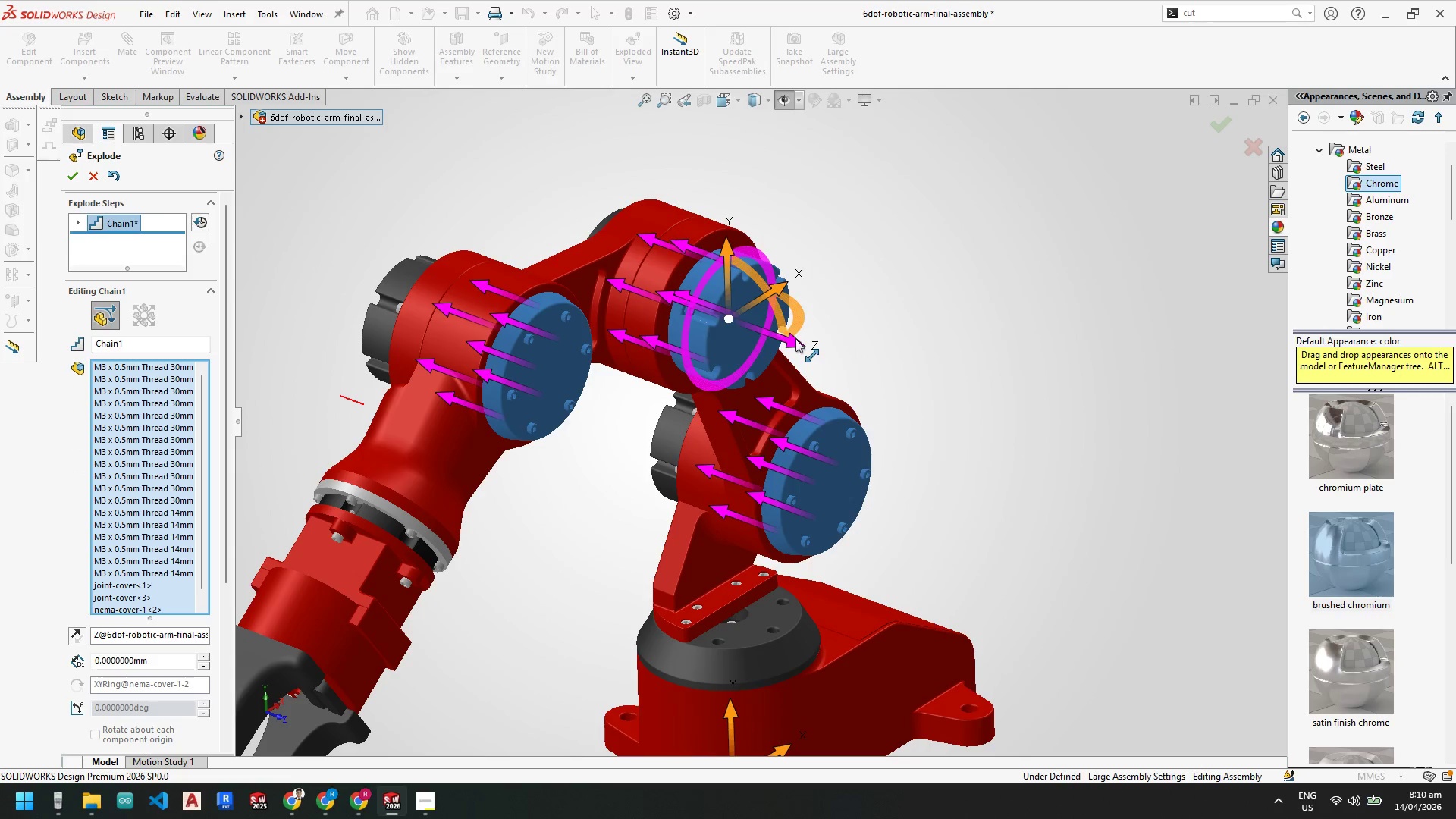 
left_click_drag(start_coordinate=[796, 341], to_coordinate=[840, 356])
 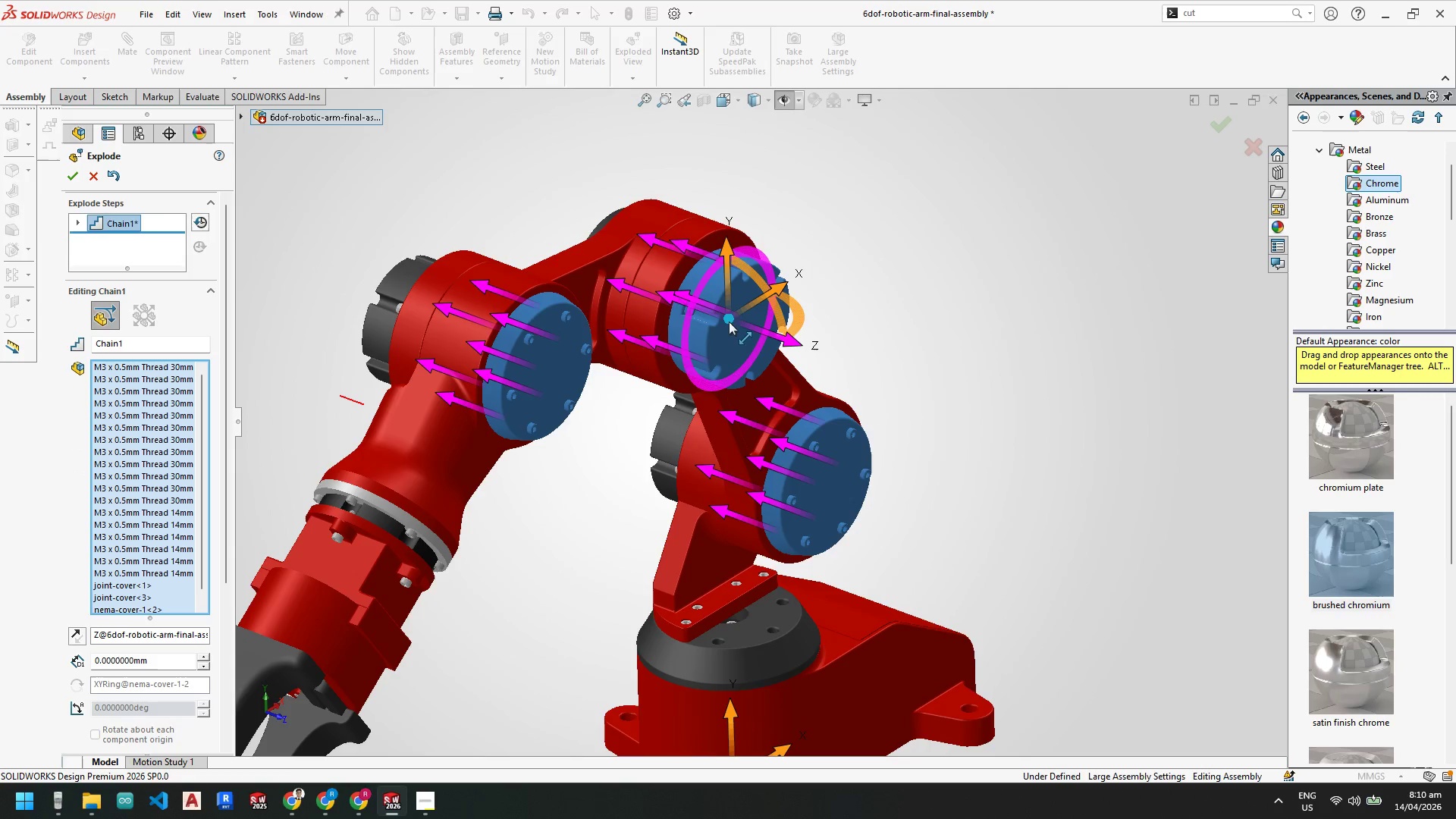 
scroll: coordinate [720, 352], scroll_direction: up, amount: 1.0
 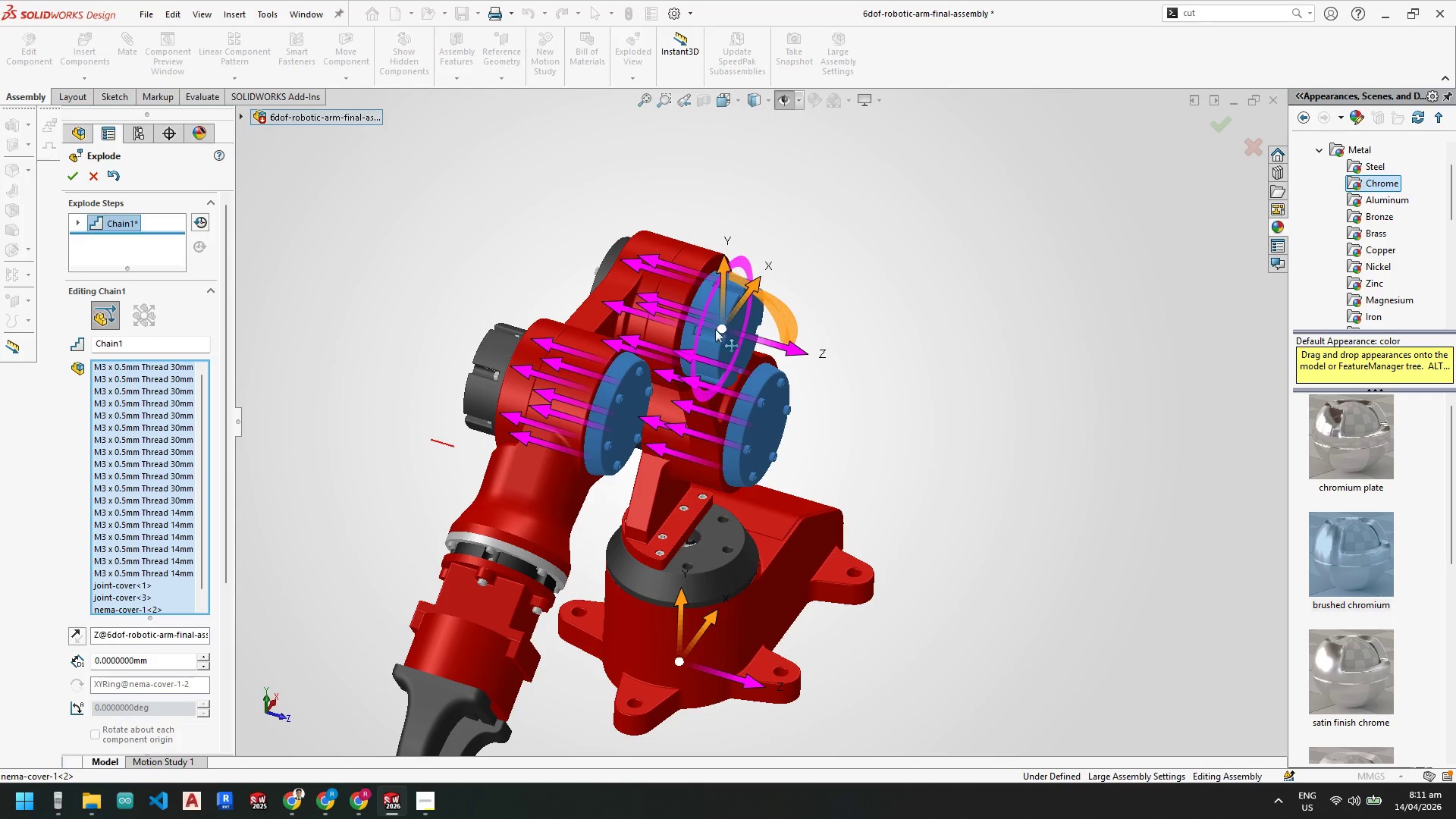 
left_click_drag(start_coordinate=[774, 342], to_coordinate=[814, 349])
 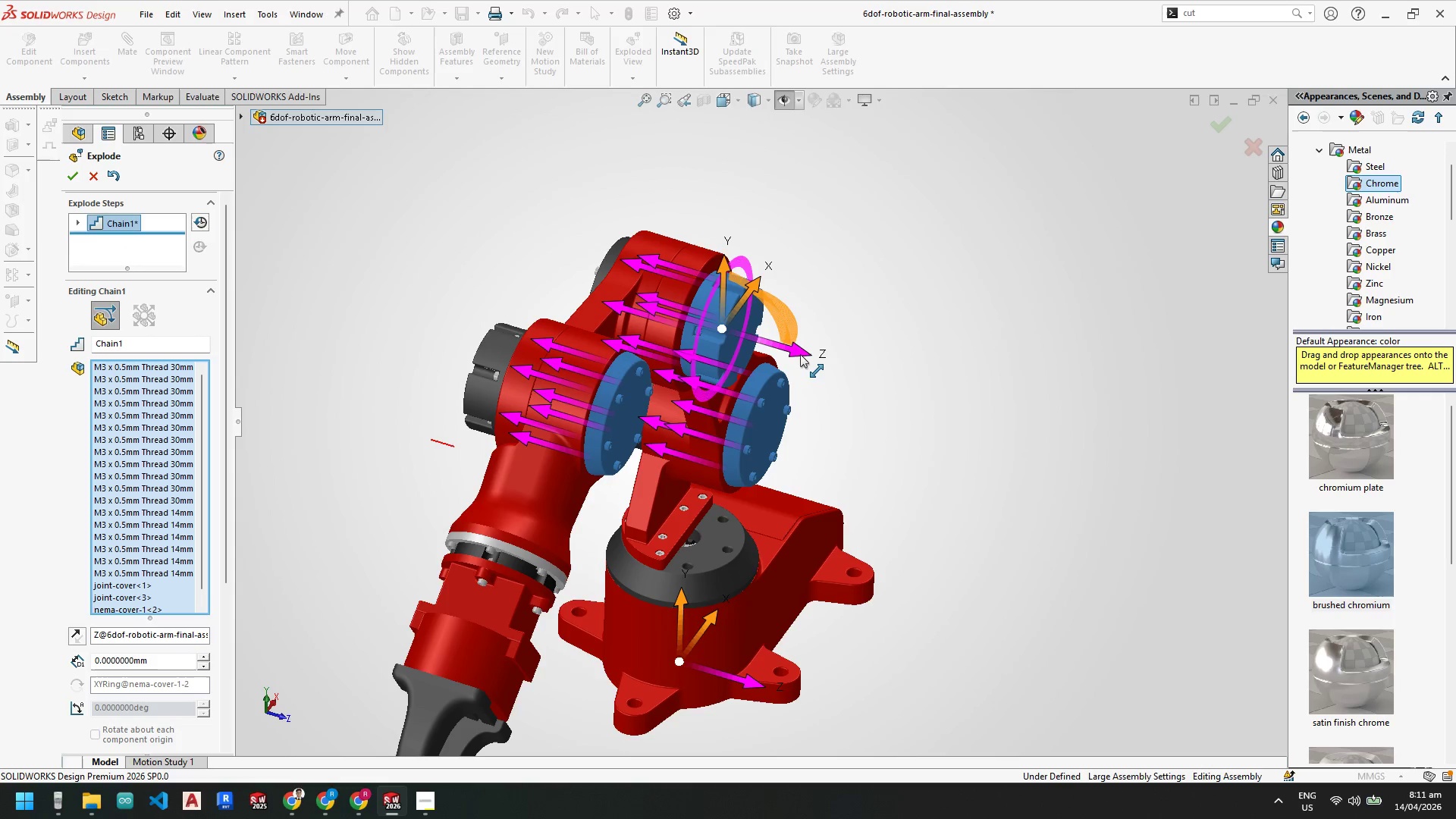 
left_click_drag(start_coordinate=[799, 354], to_coordinate=[830, 354])
 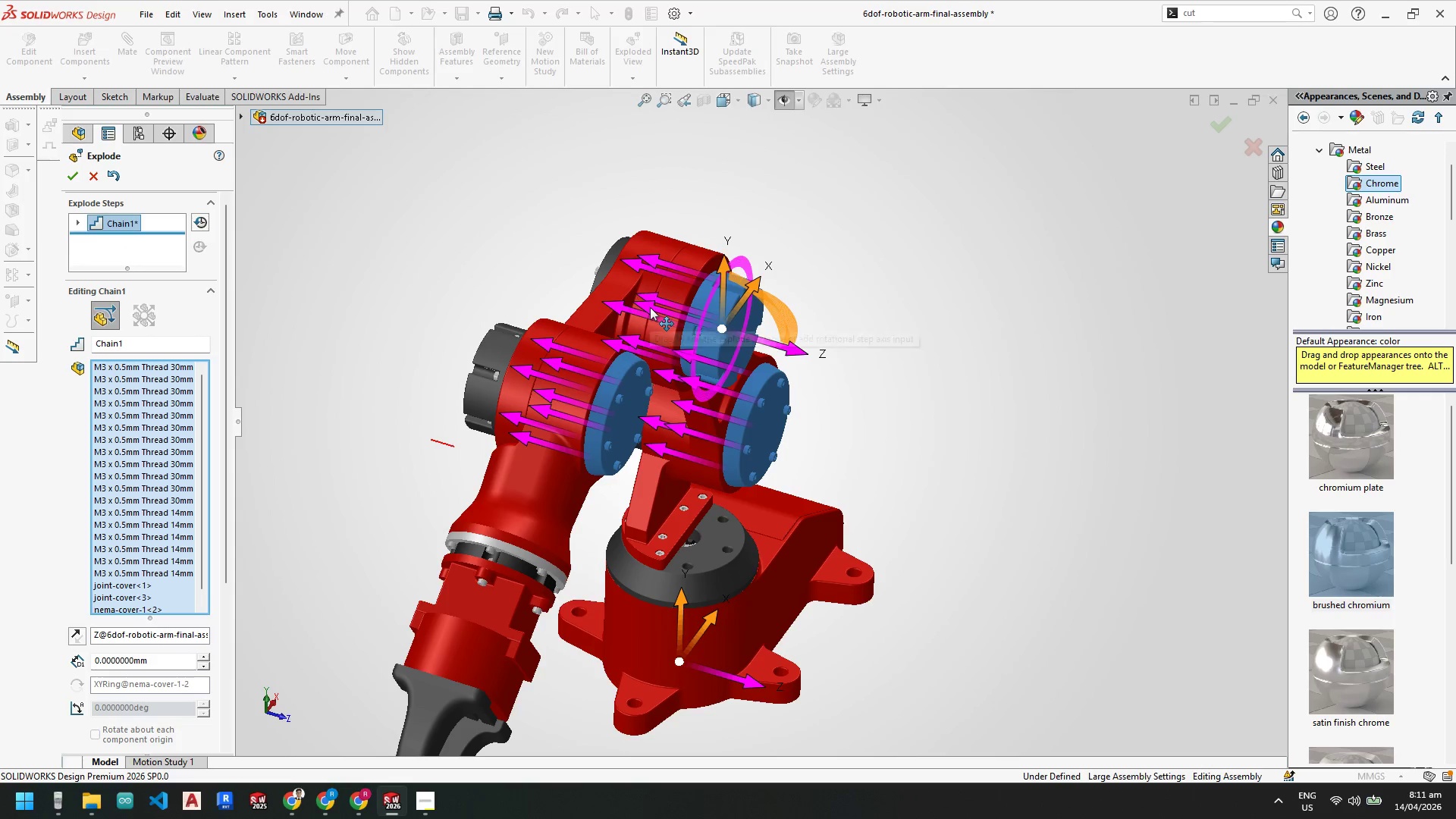 
left_click_drag(start_coordinate=[650, 307], to_coordinate=[728, 328])
 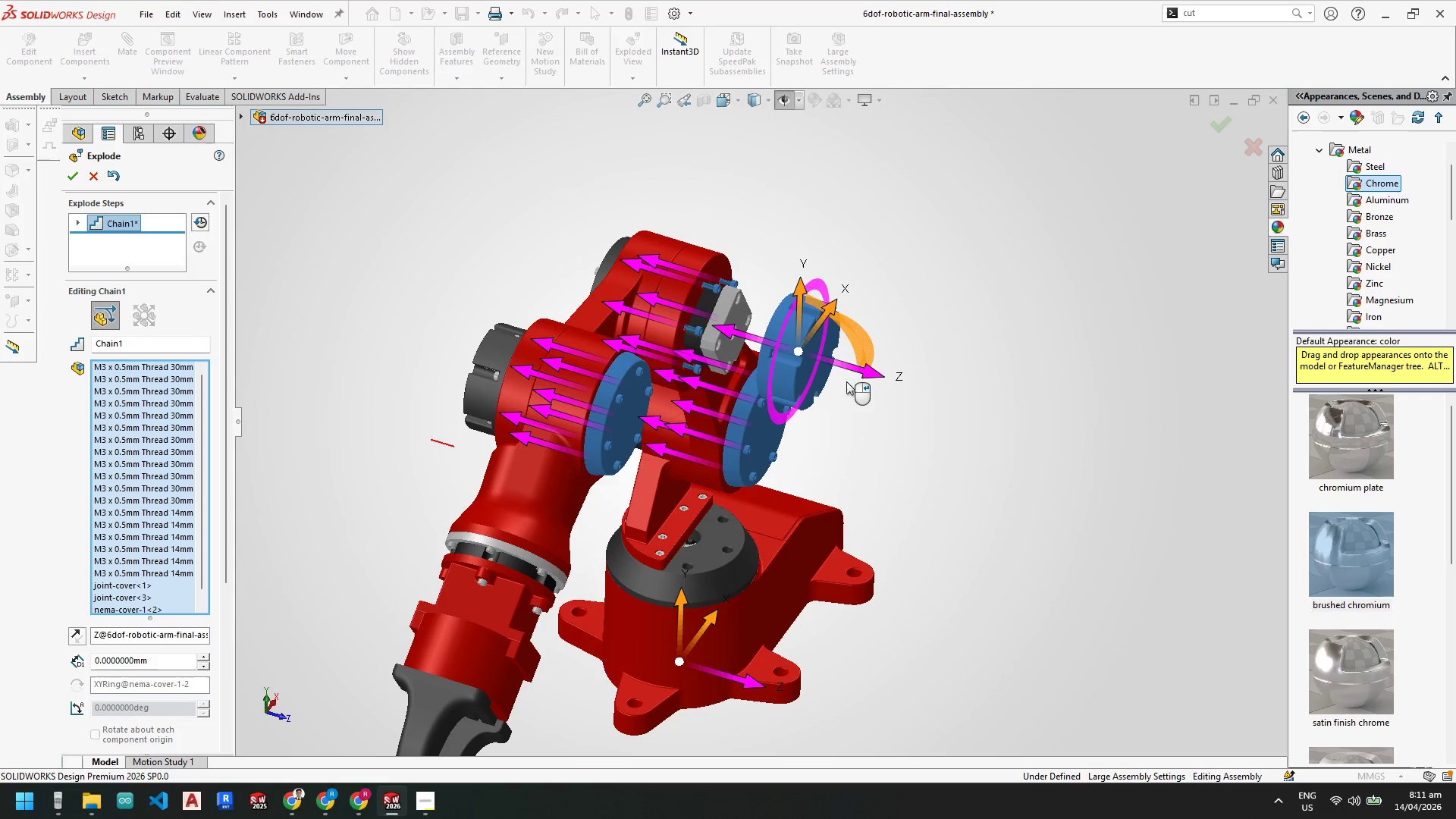 
key(Control+Z)
 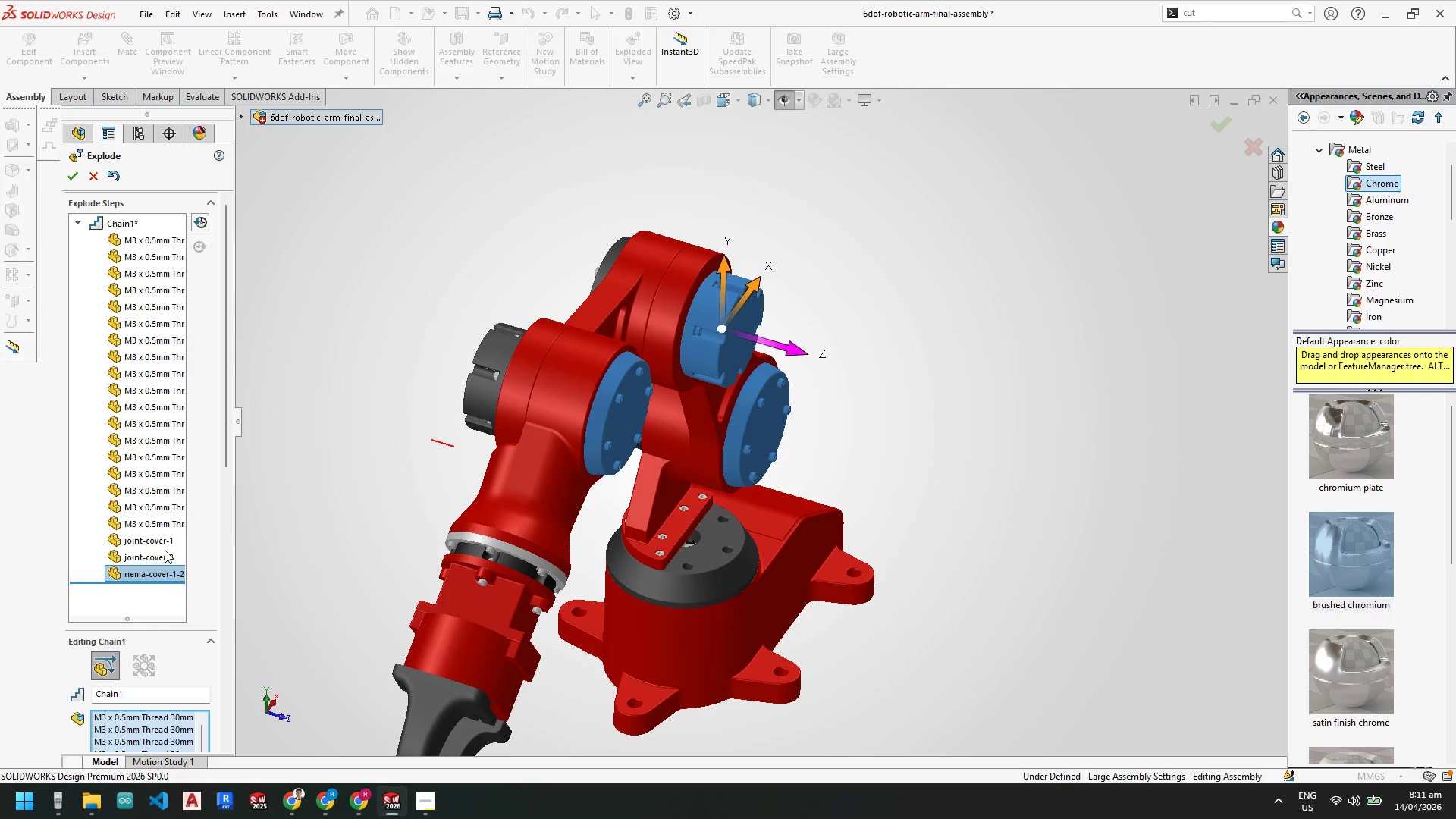 
left_click([119, 227])
 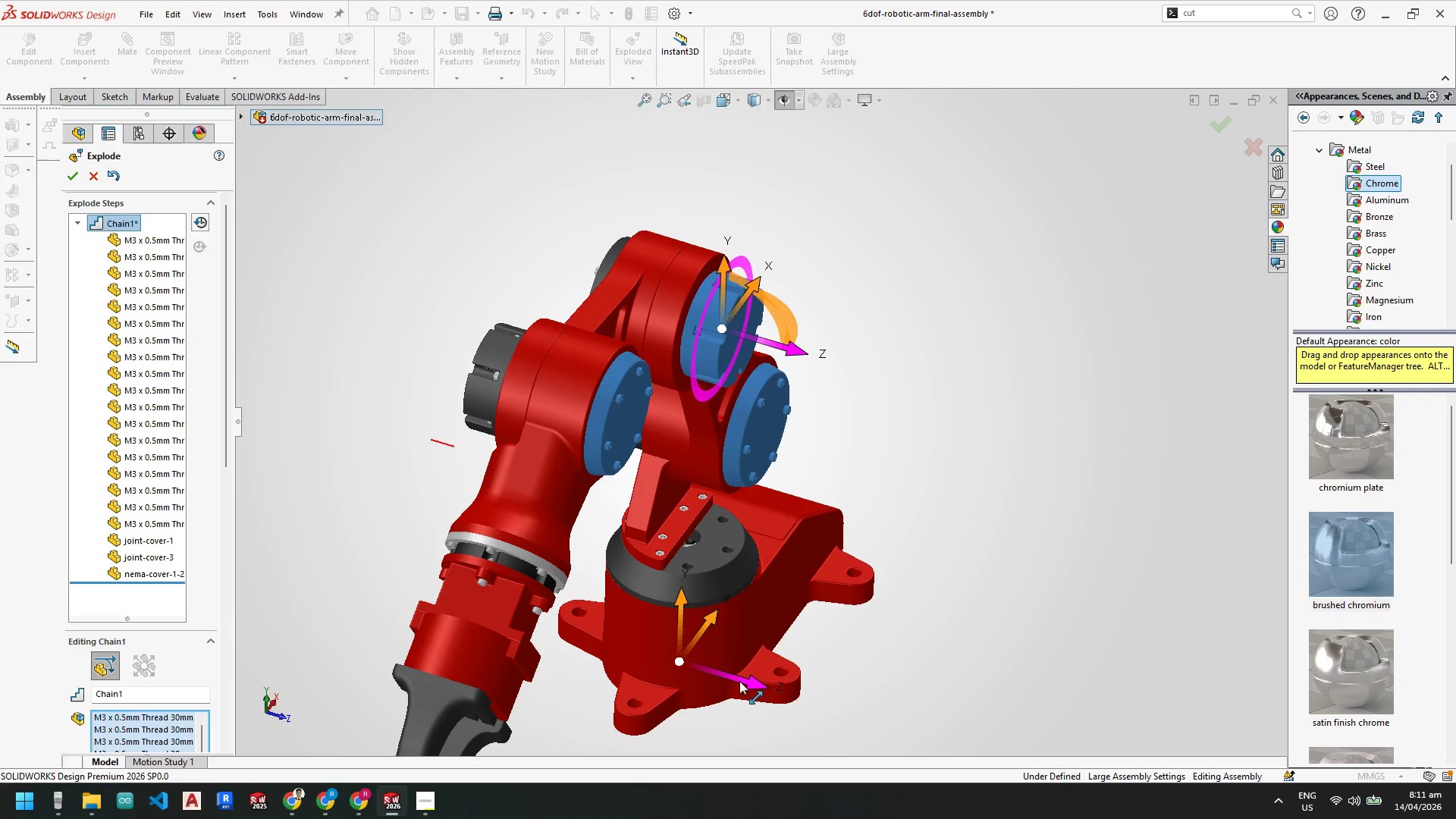 
left_click_drag(start_coordinate=[743, 682], to_coordinate=[811, 703])
 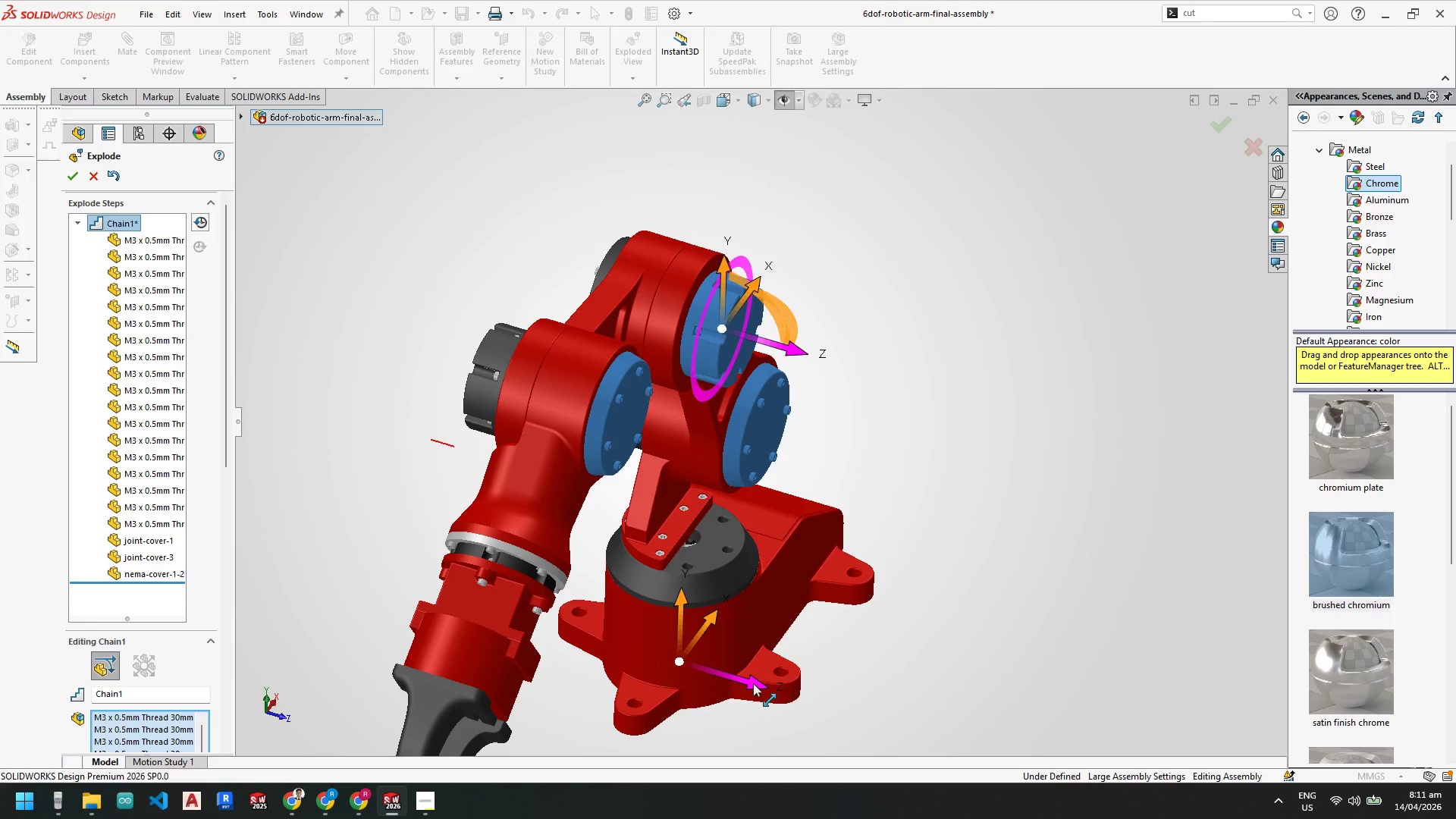 
left_click_drag(start_coordinate=[753, 683], to_coordinate=[800, 695])
 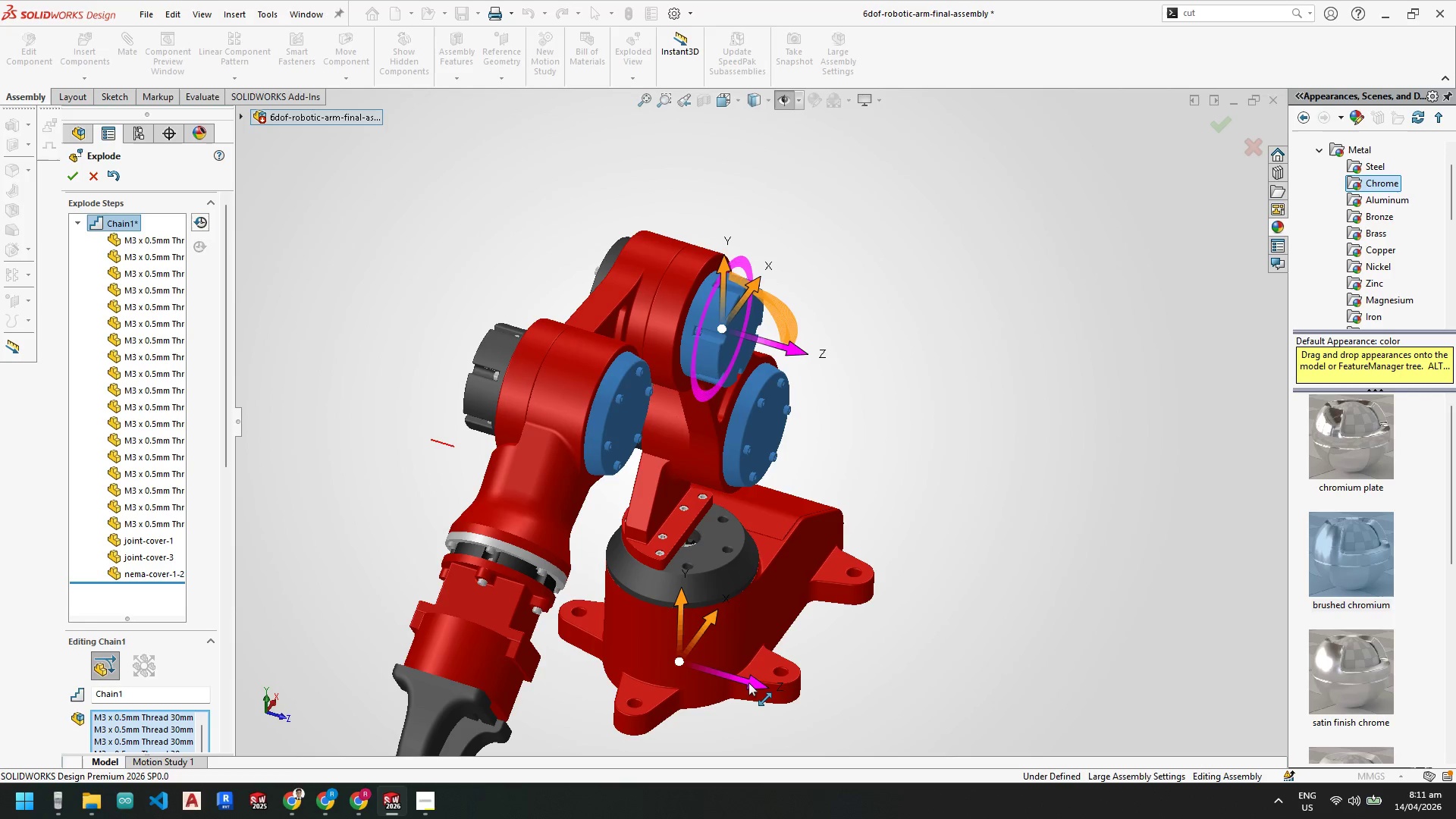 
left_click_drag(start_coordinate=[748, 682], to_coordinate=[795, 689])
 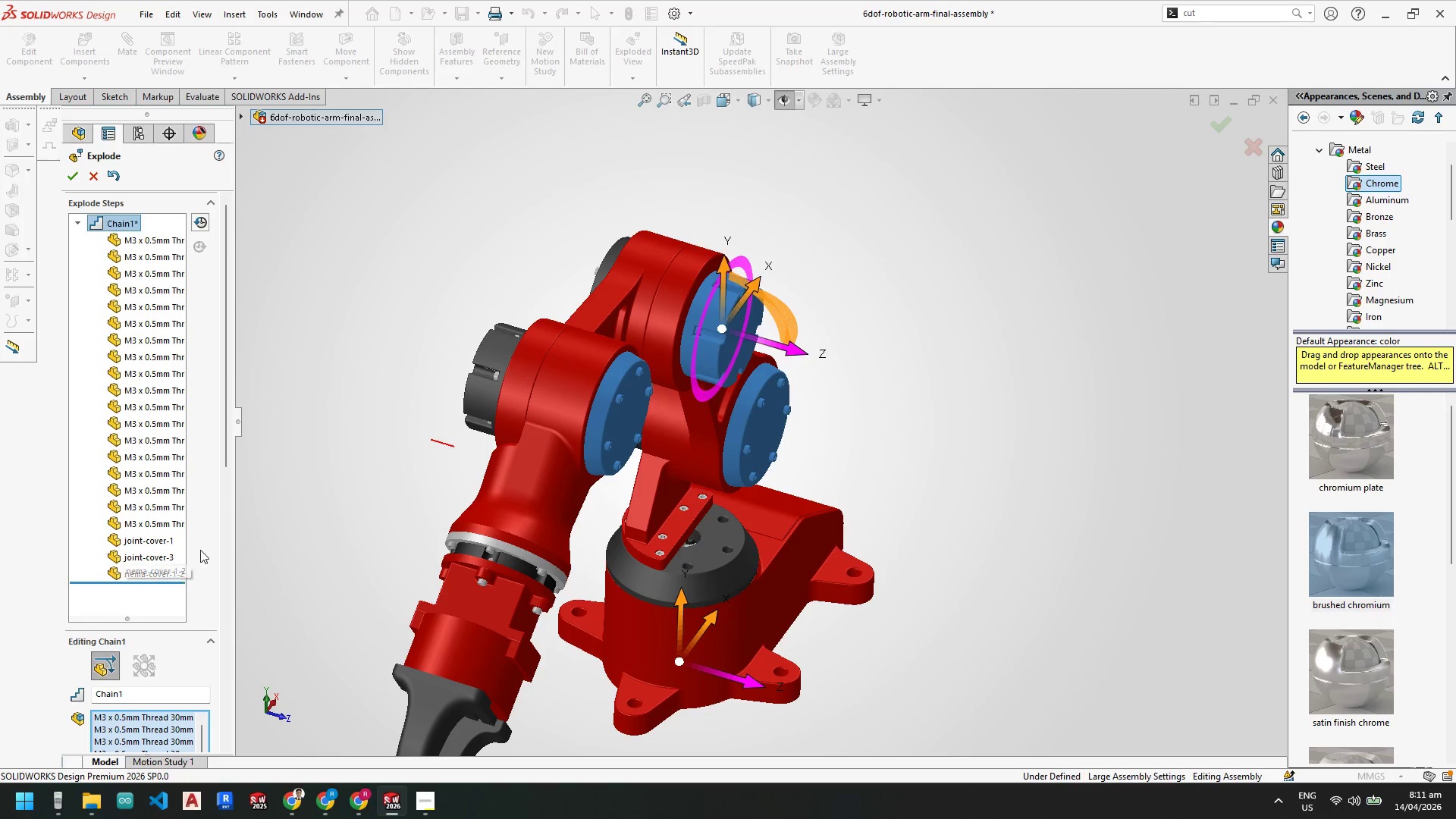 
left_click_drag(start_coordinate=[226, 419], to_coordinate=[229, 601])
 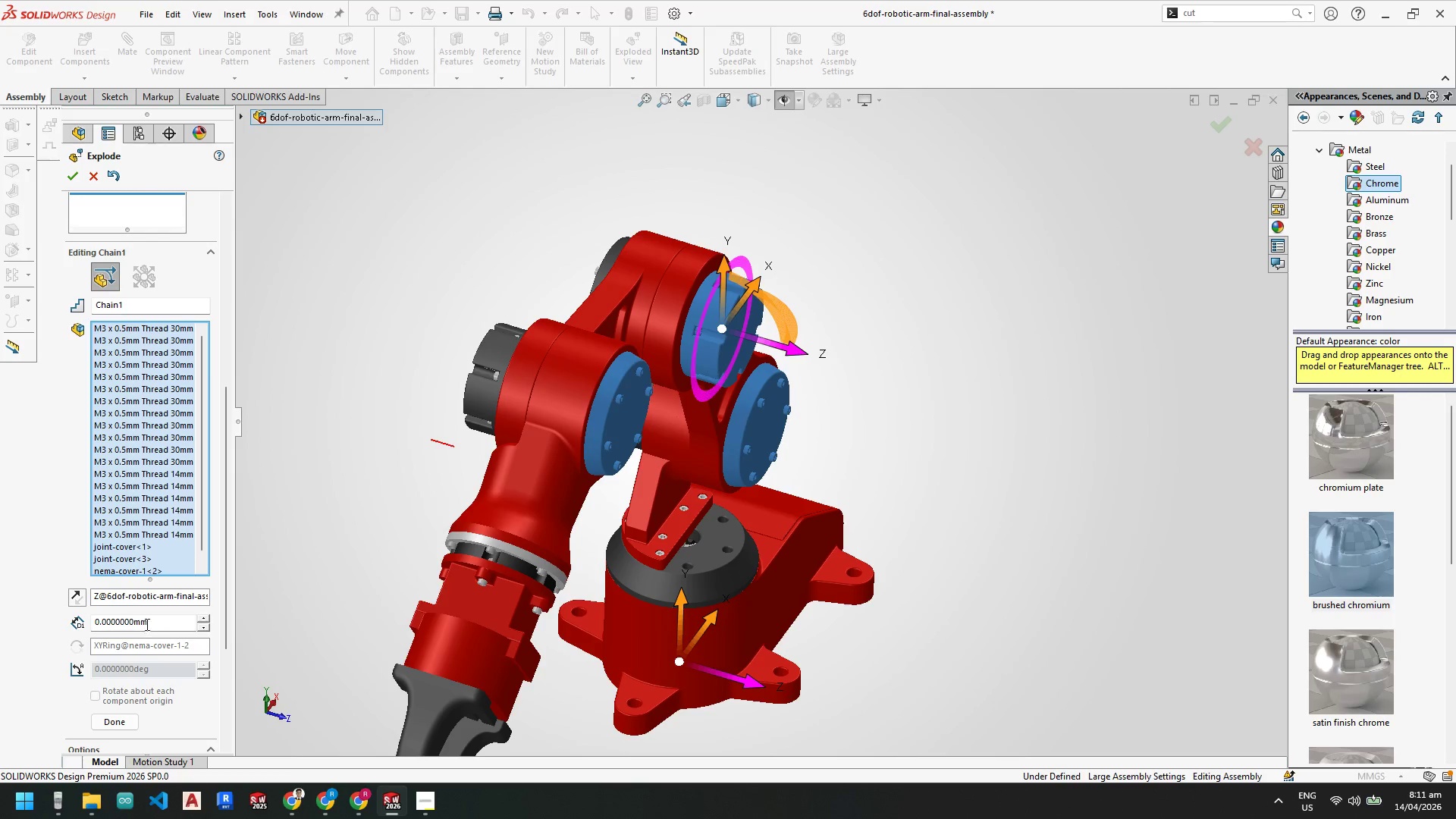 
left_click([915, 475])
 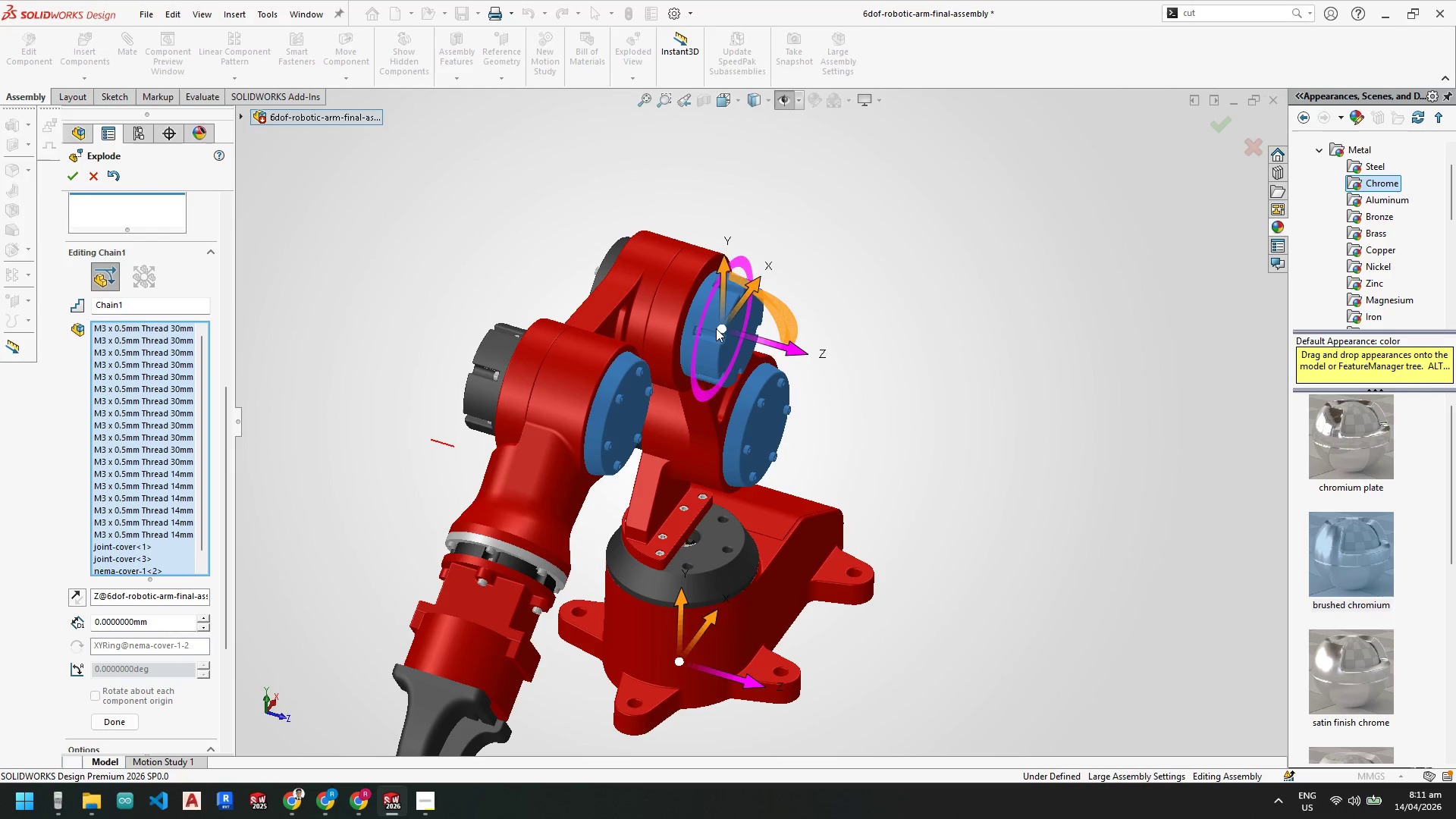 
left_click_drag(start_coordinate=[723, 328], to_coordinate=[856, 375])
 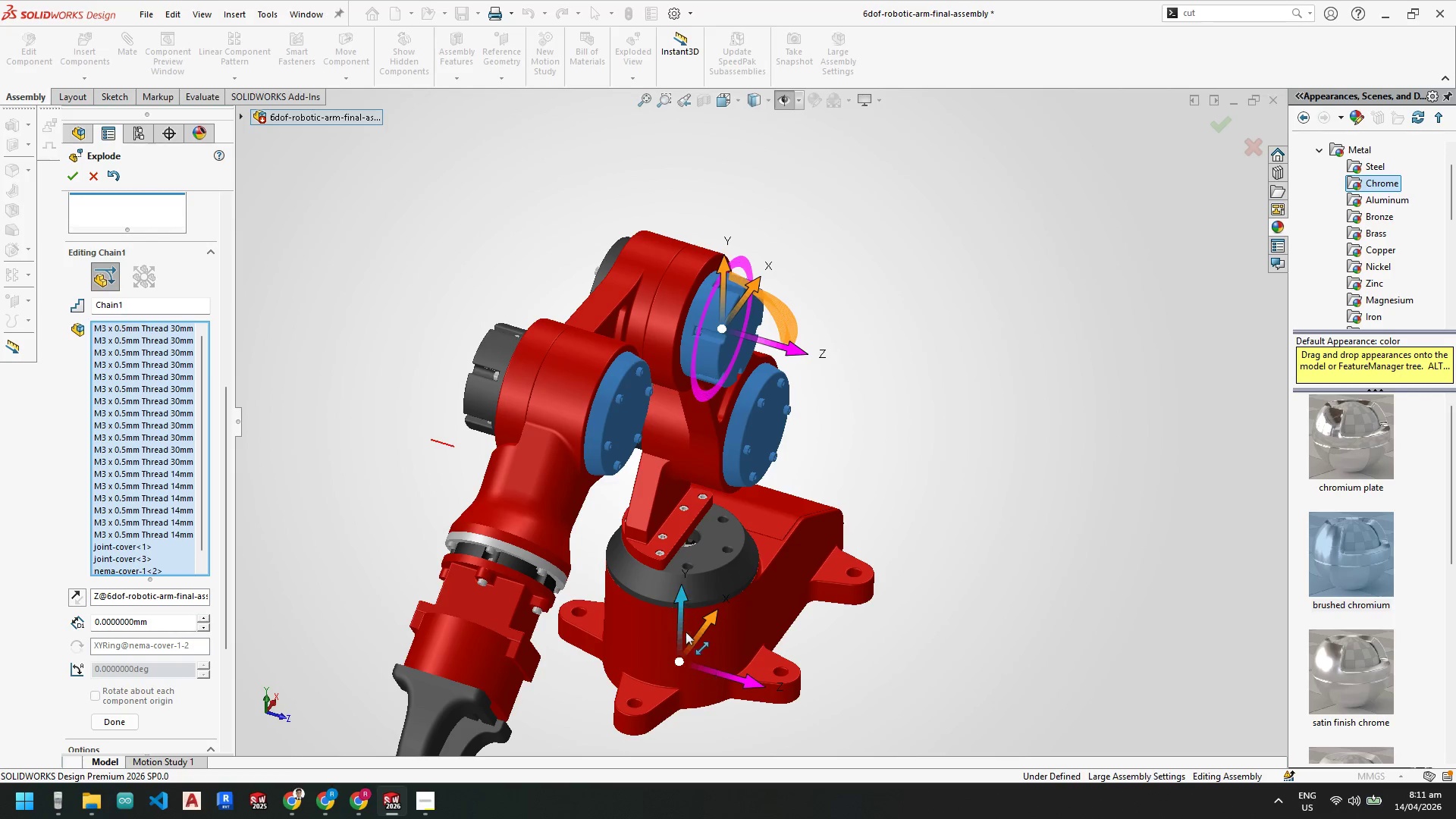 
left_click_drag(start_coordinate=[681, 608], to_coordinate=[679, 557])
 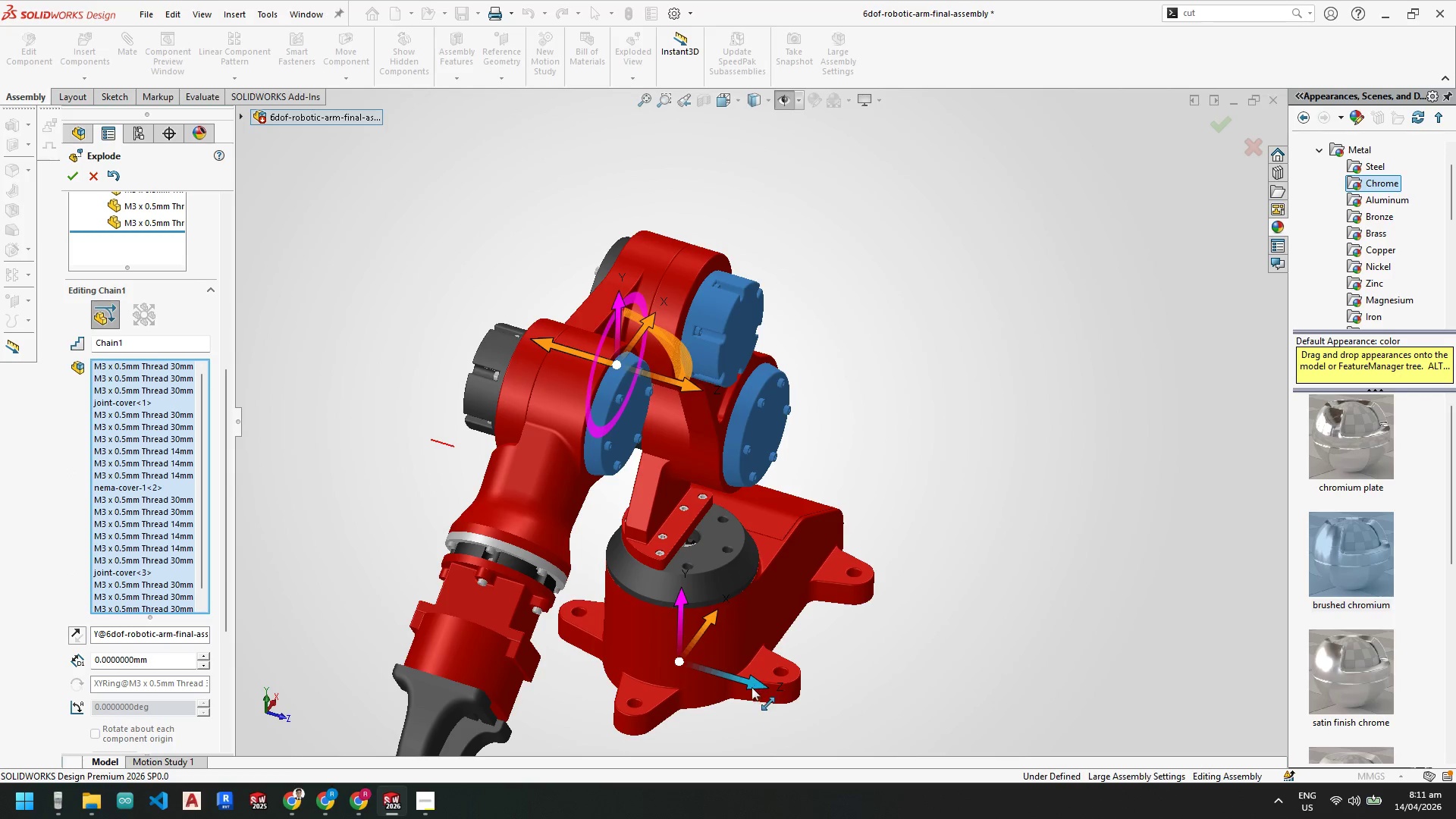 
left_click_drag(start_coordinate=[741, 681], to_coordinate=[821, 693])
 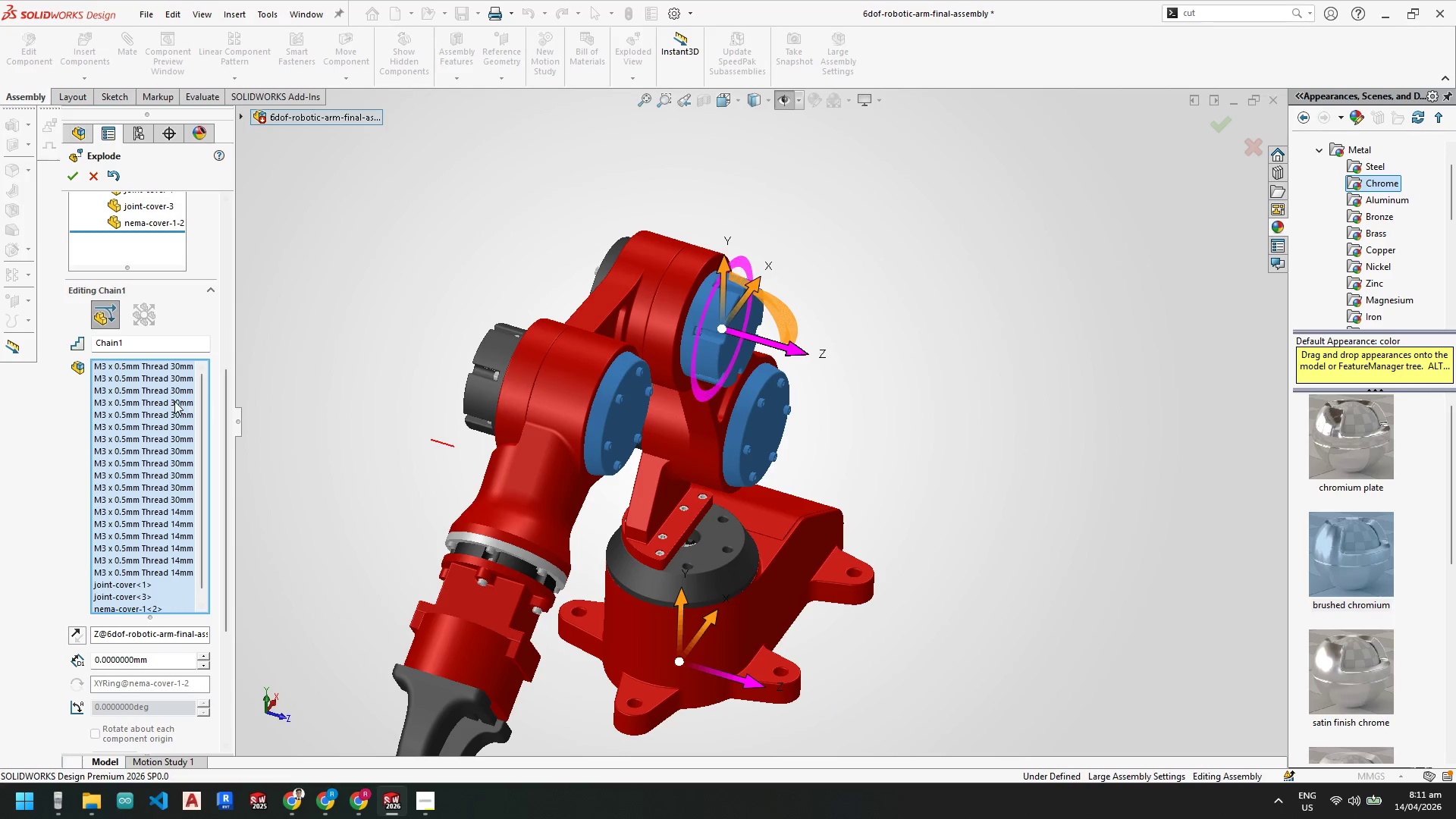 
right_click([174, 401])
 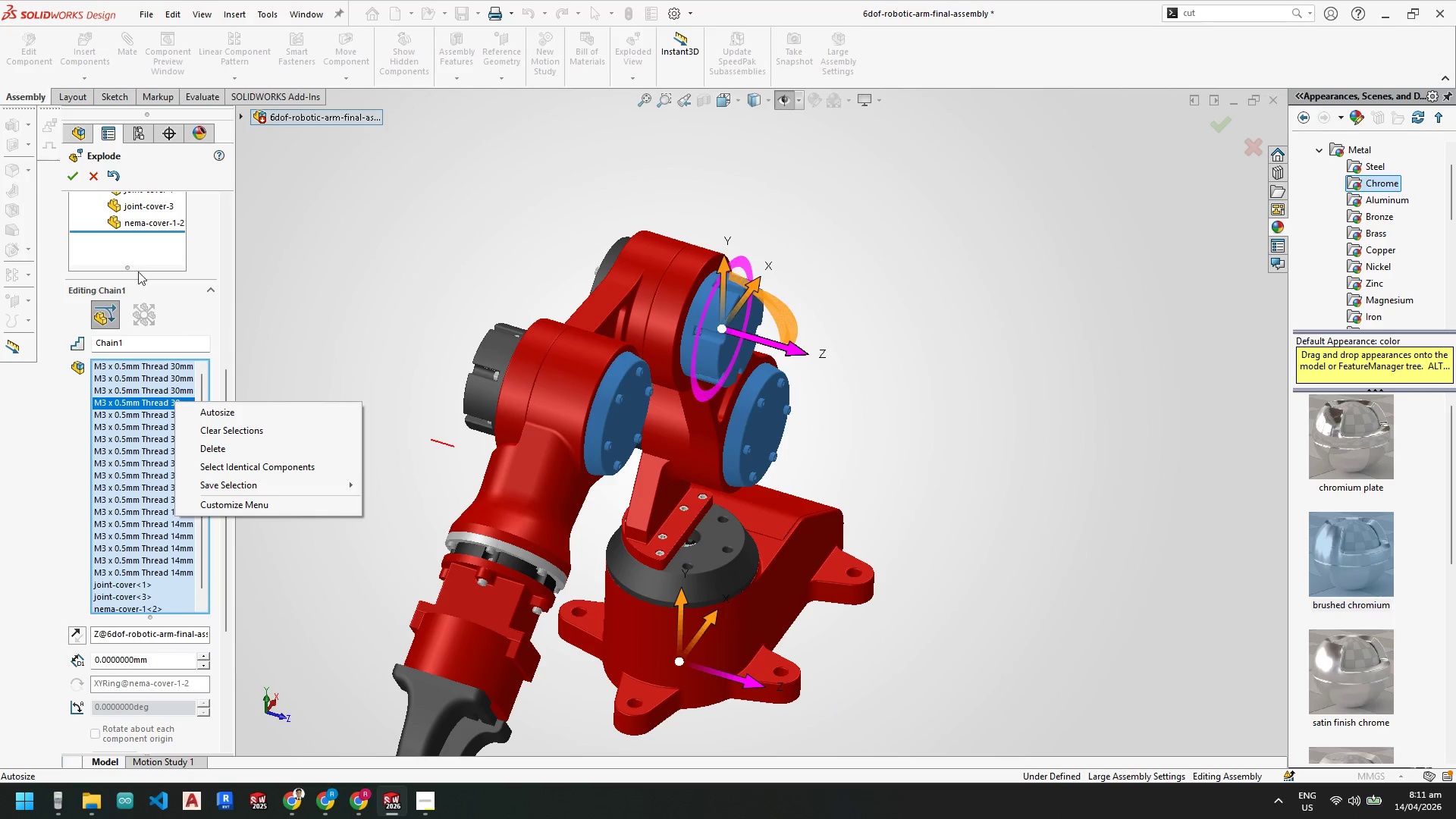 
left_click([226, 454])
 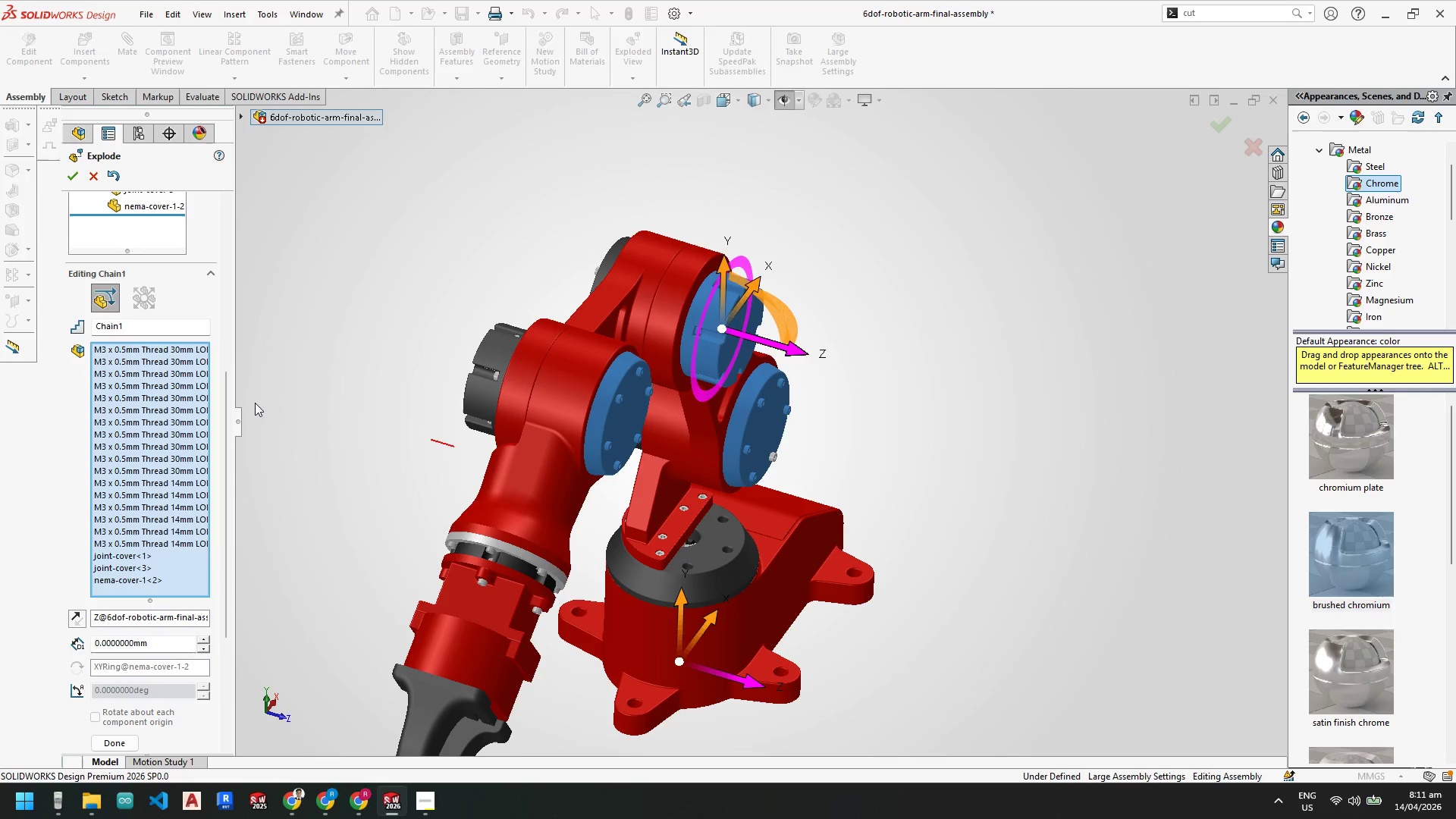 
left_click([92, 182])
 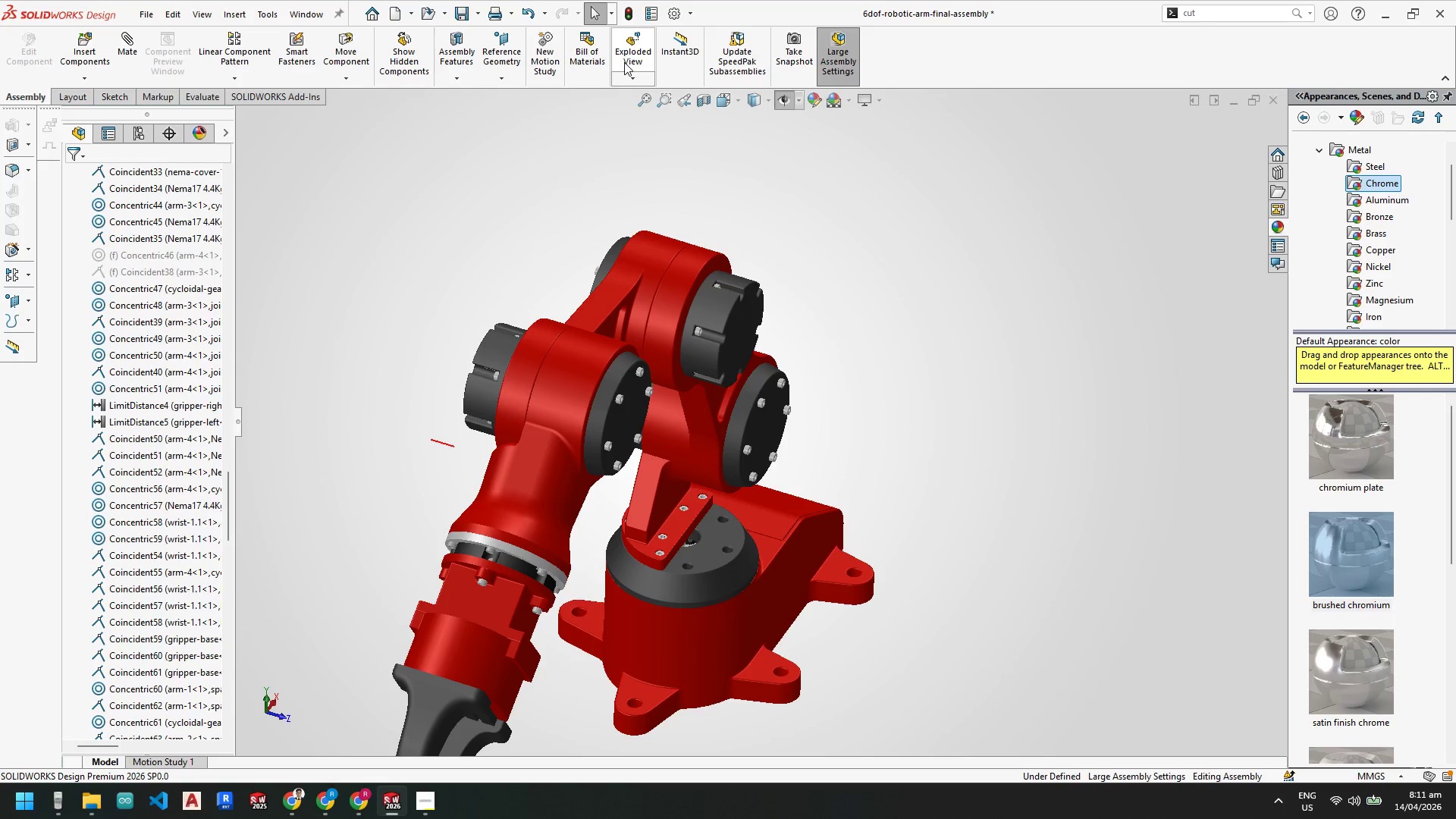 
scroll: coordinate [98, 413], scroll_direction: down, amount: 4.0
 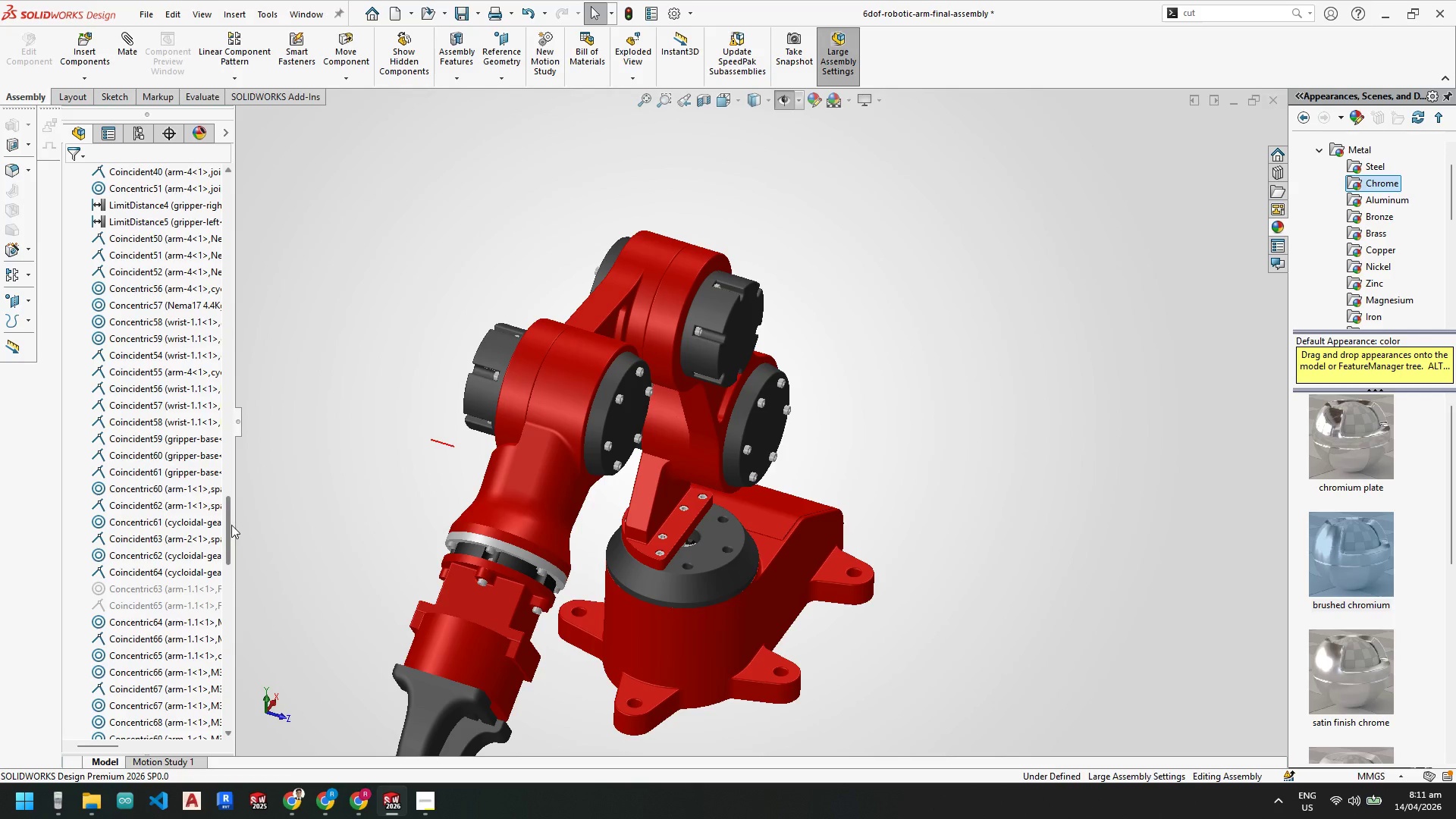 
left_click_drag(start_coordinate=[231, 526], to_coordinate=[223, 181])
 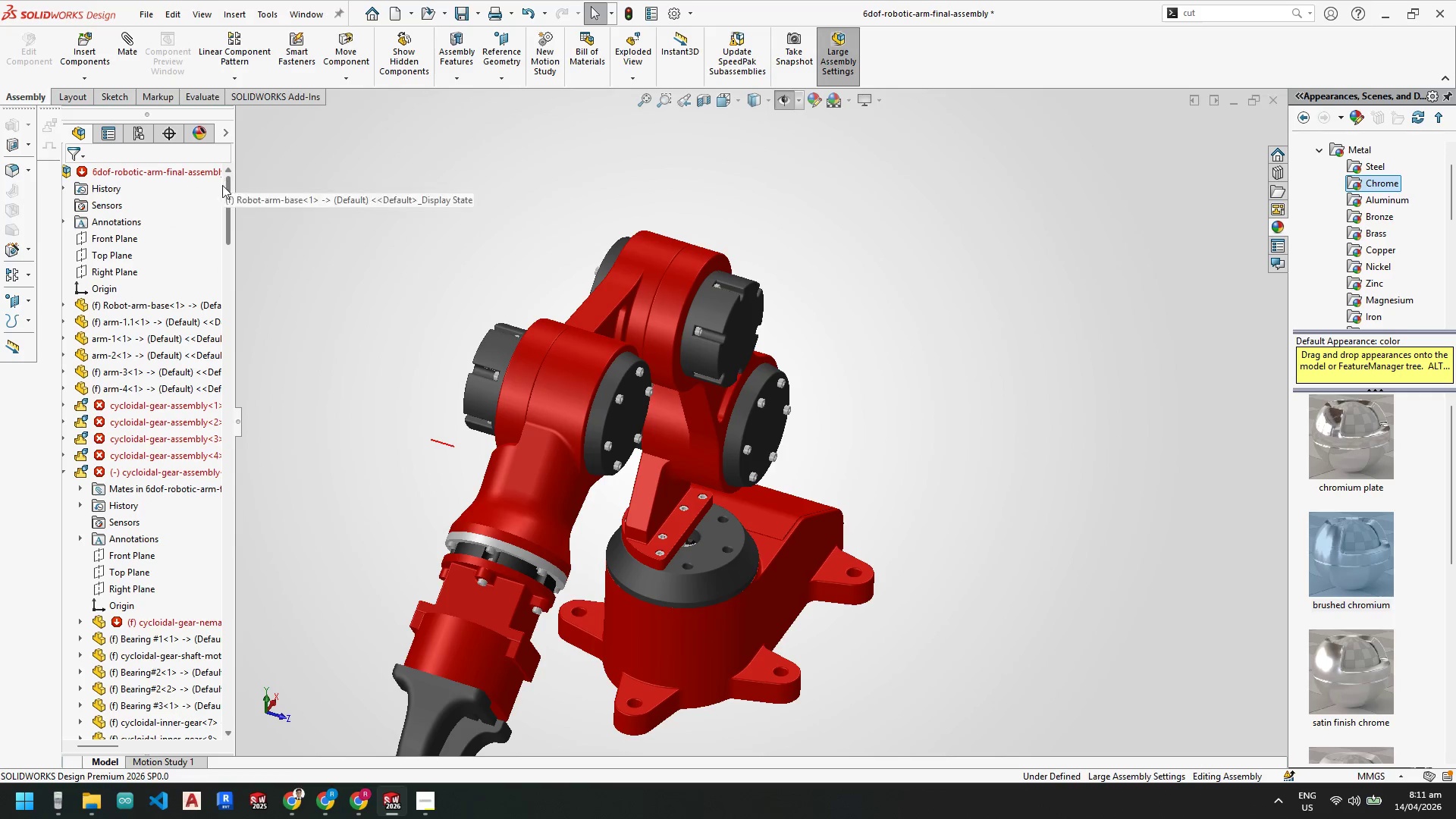 
left_click_drag(start_coordinate=[231, 206], to_coordinate=[253, 225])
 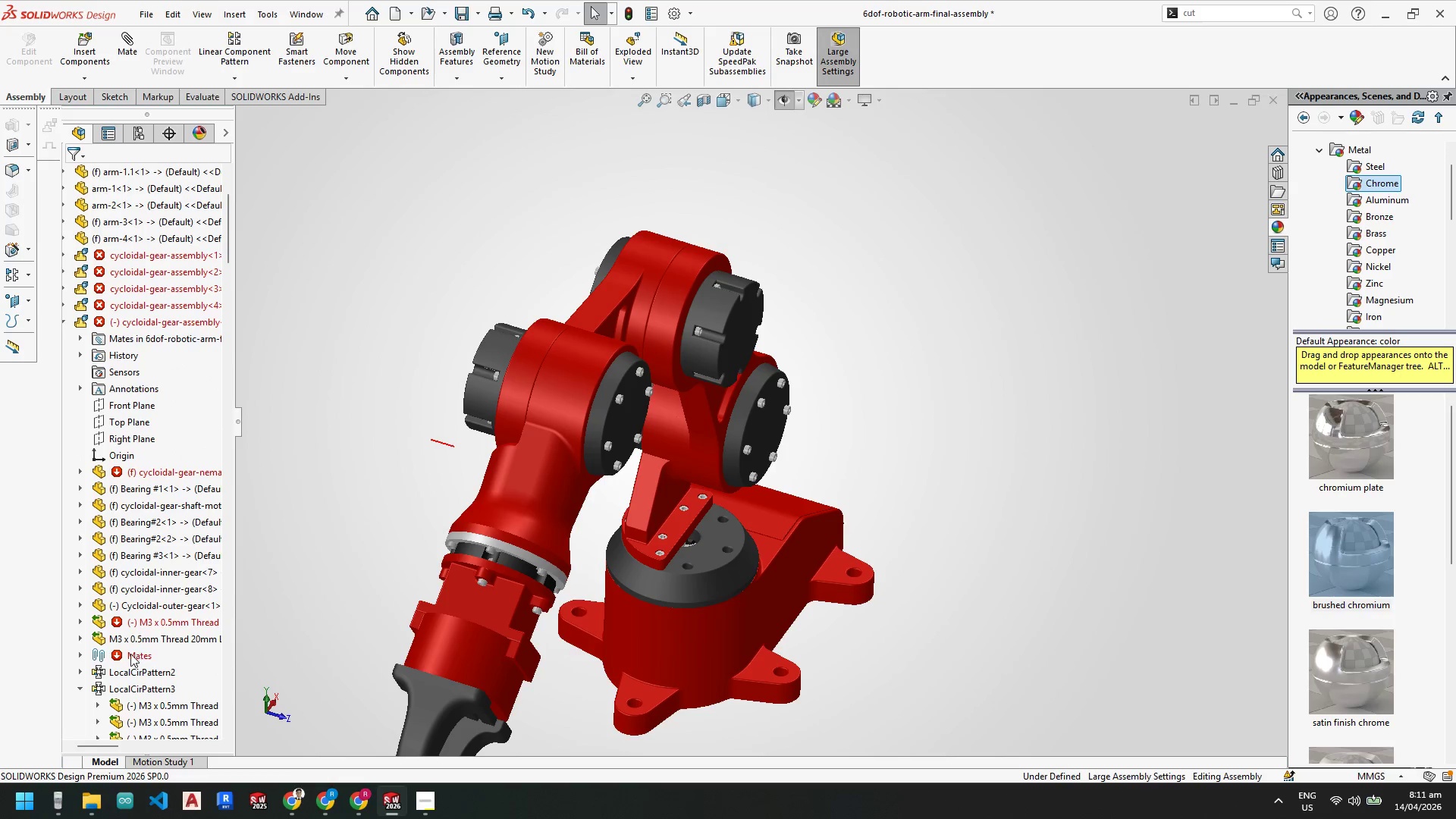 
left_click([83, 652])
 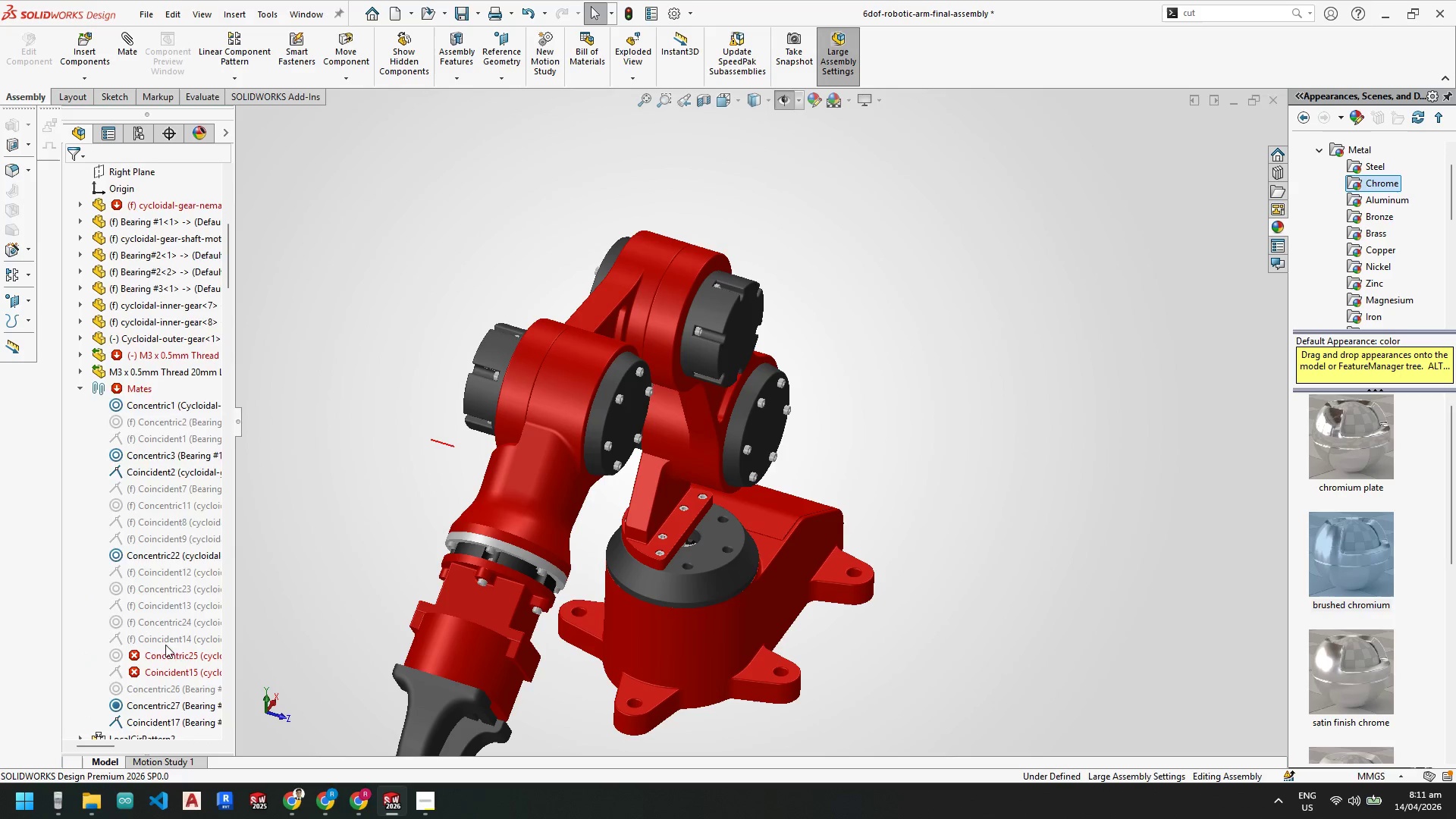 
scroll: coordinate [166, 648], scroll_direction: down, amount: 3.0
 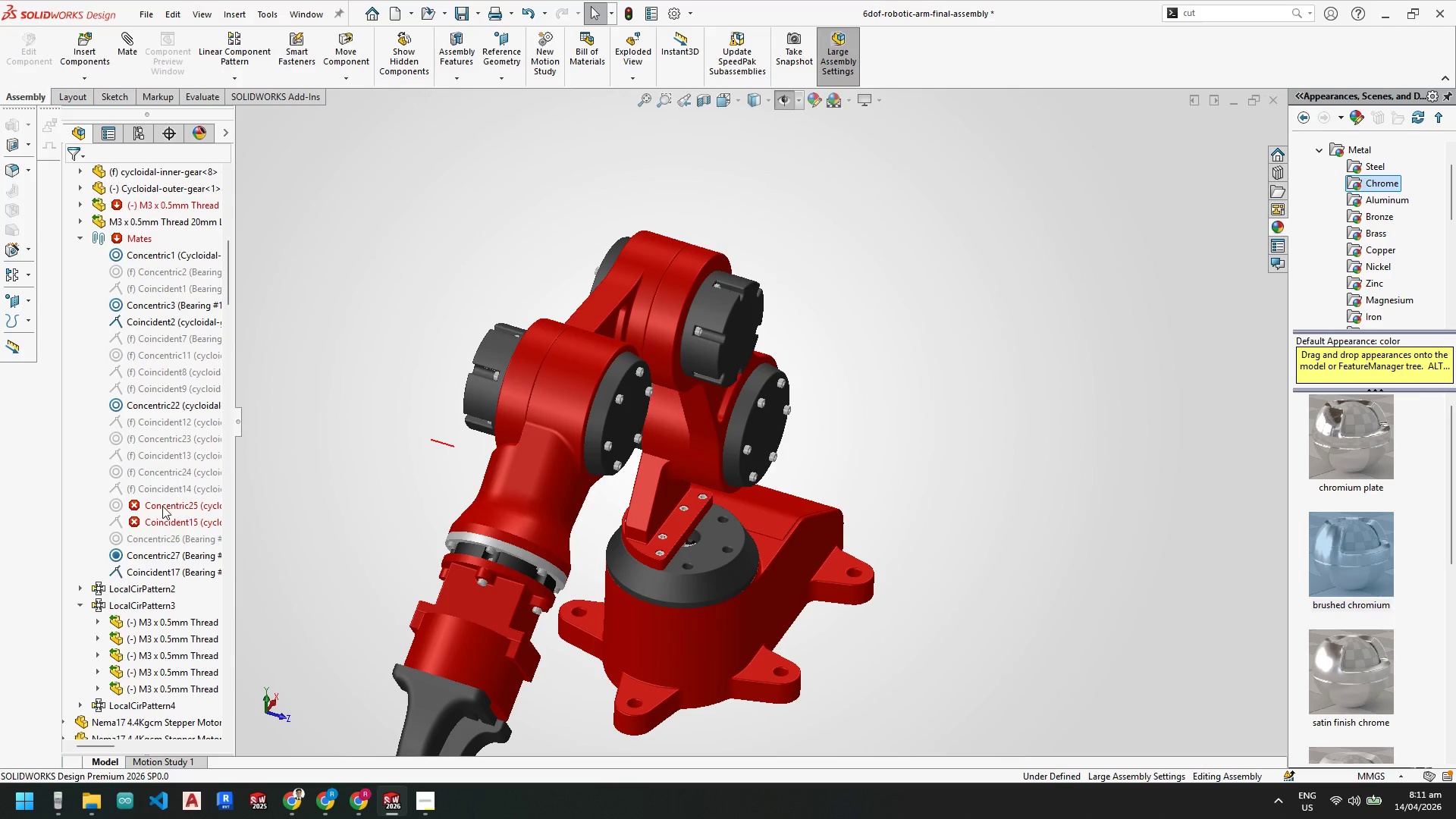 
left_click([161, 504])
 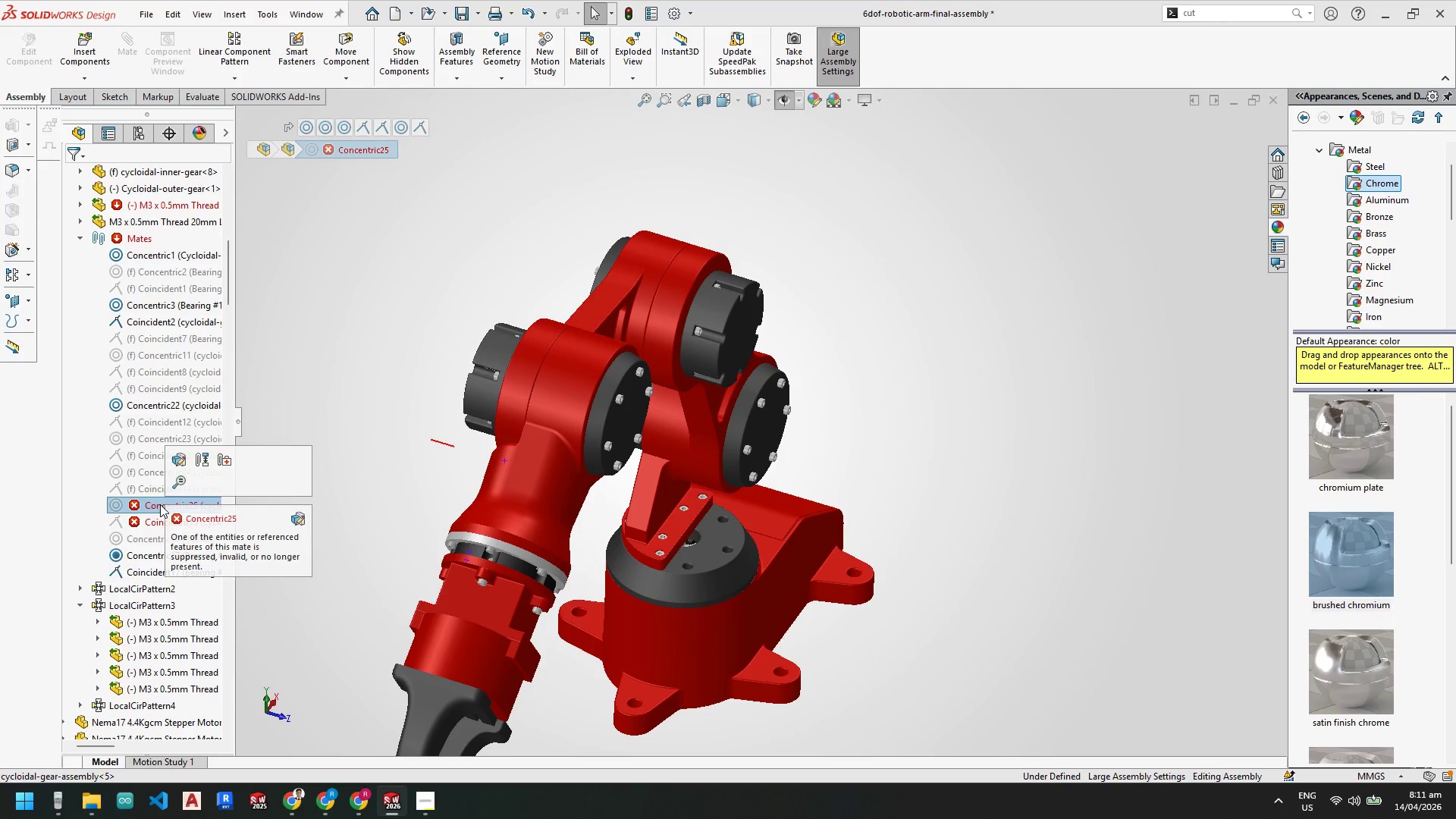 
right_click([160, 504])
 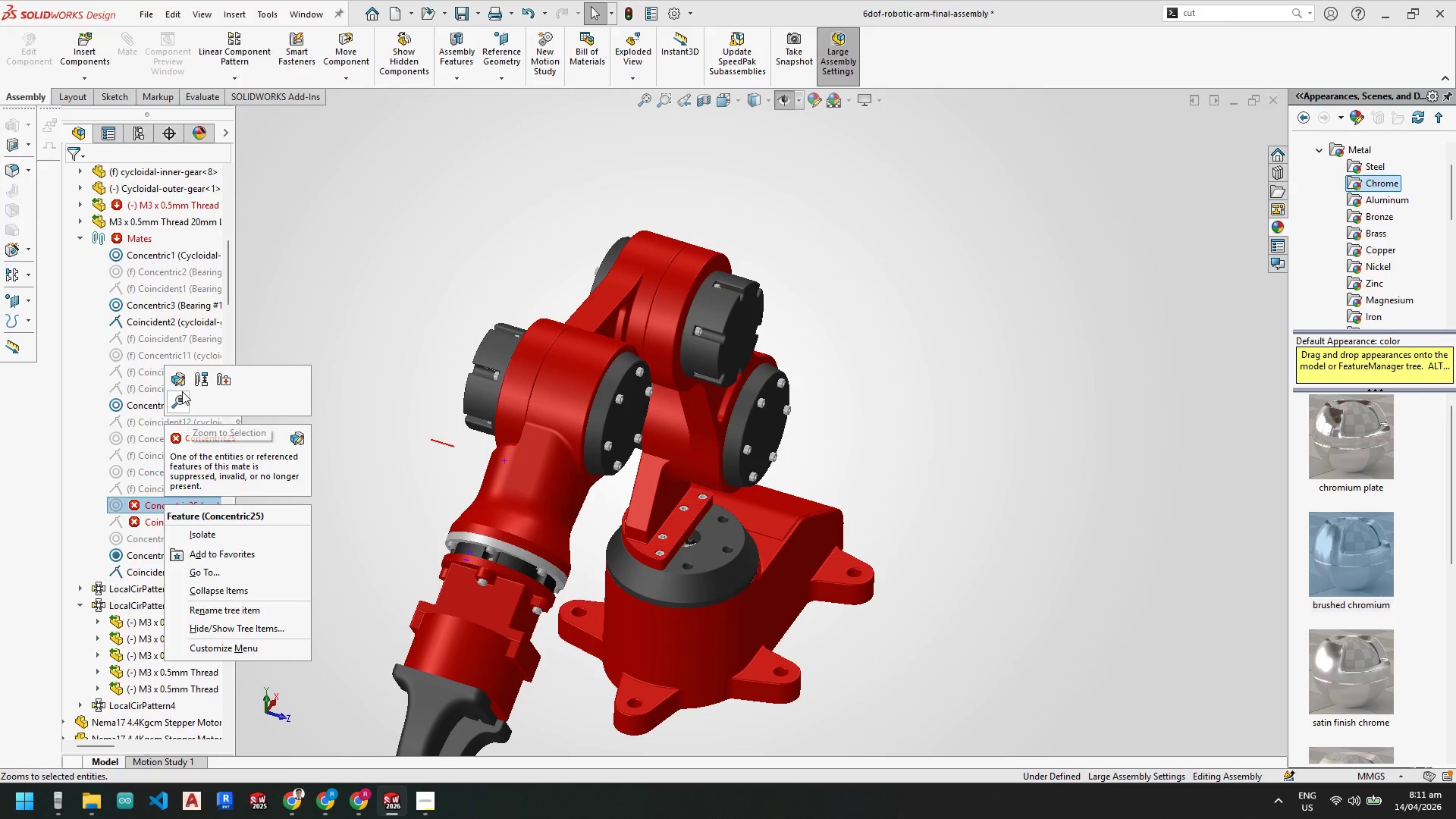 
left_click([180, 384])
 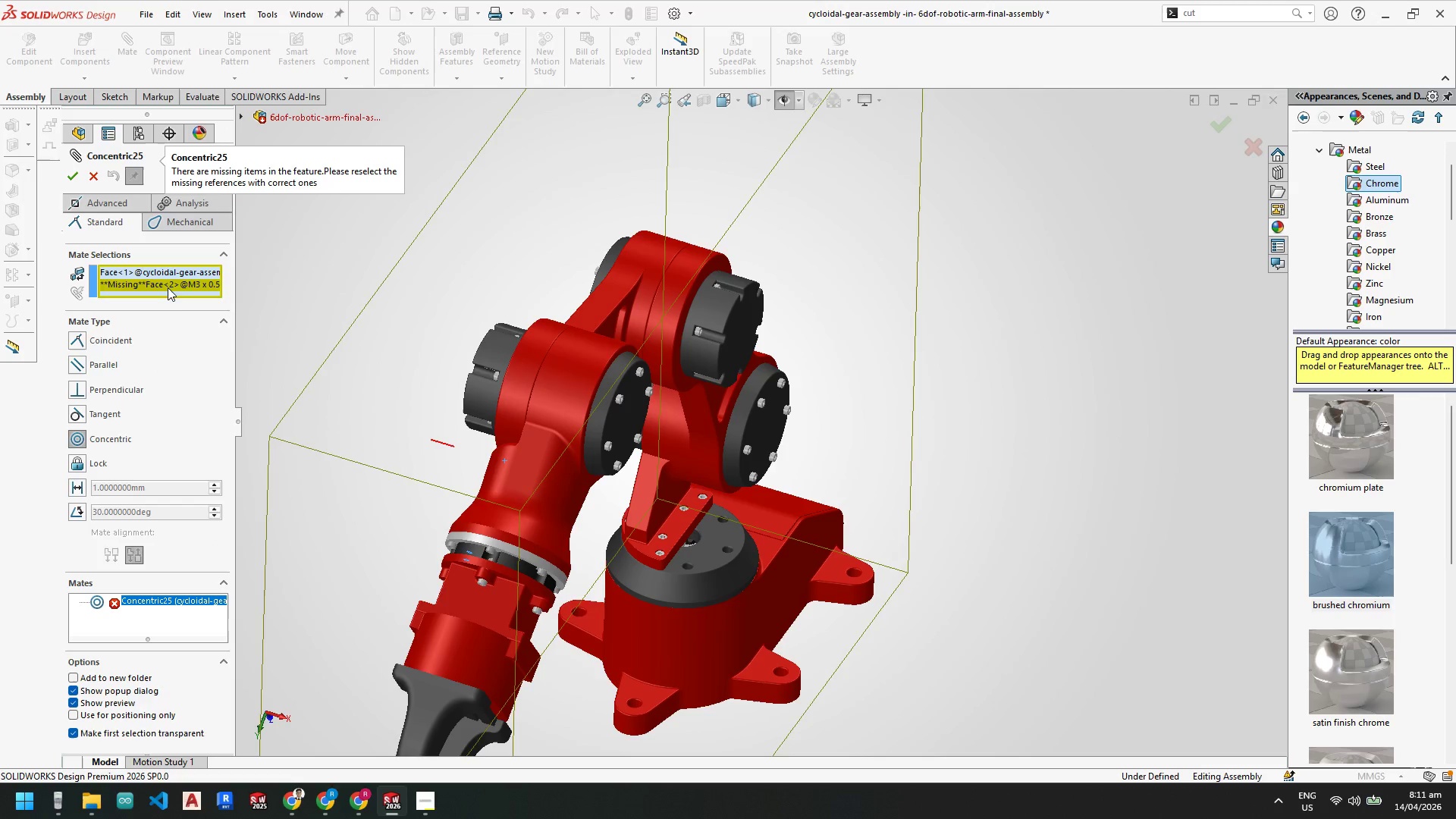 
right_click([170, 284])
 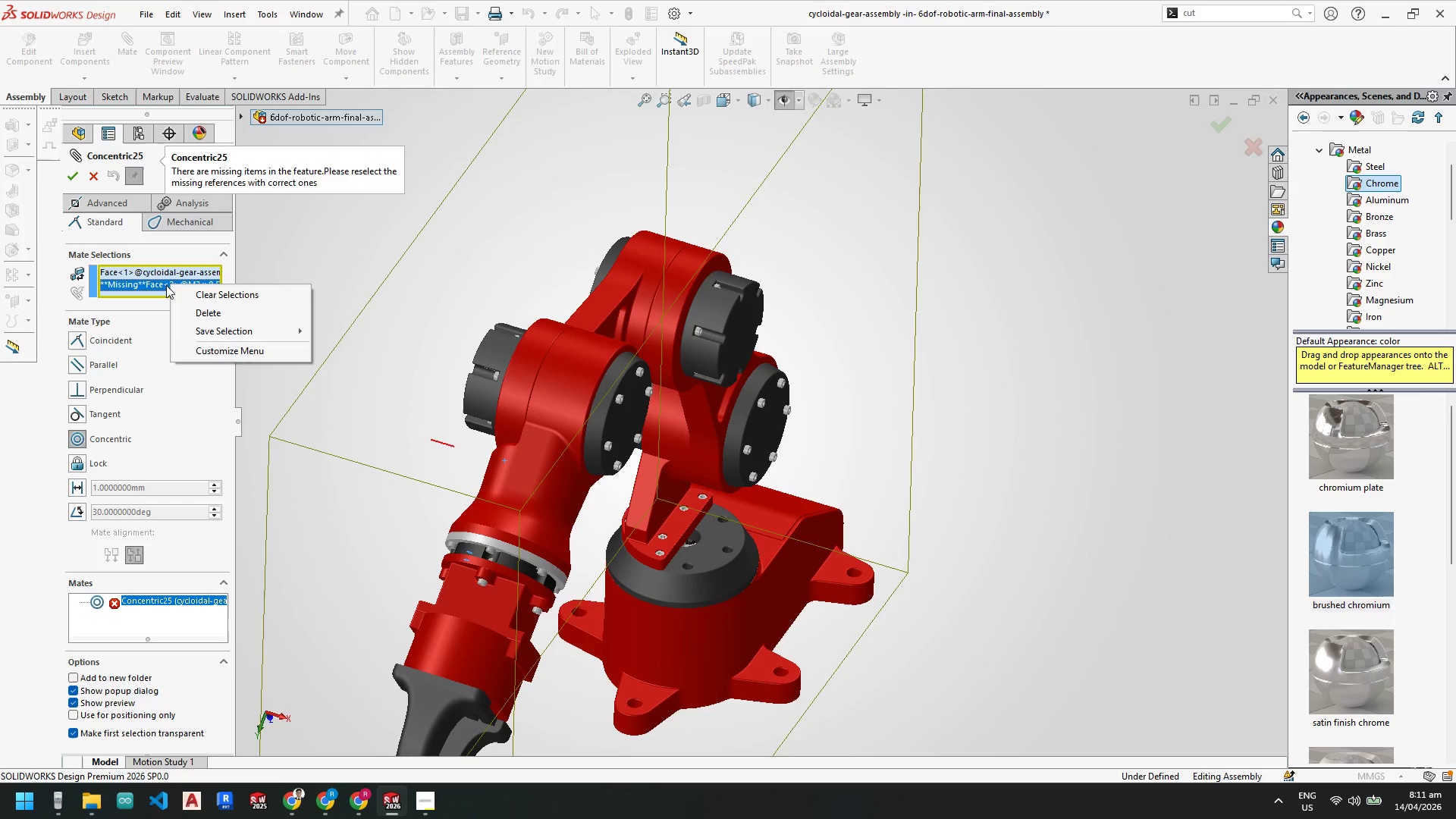 
left_click([166, 285])
 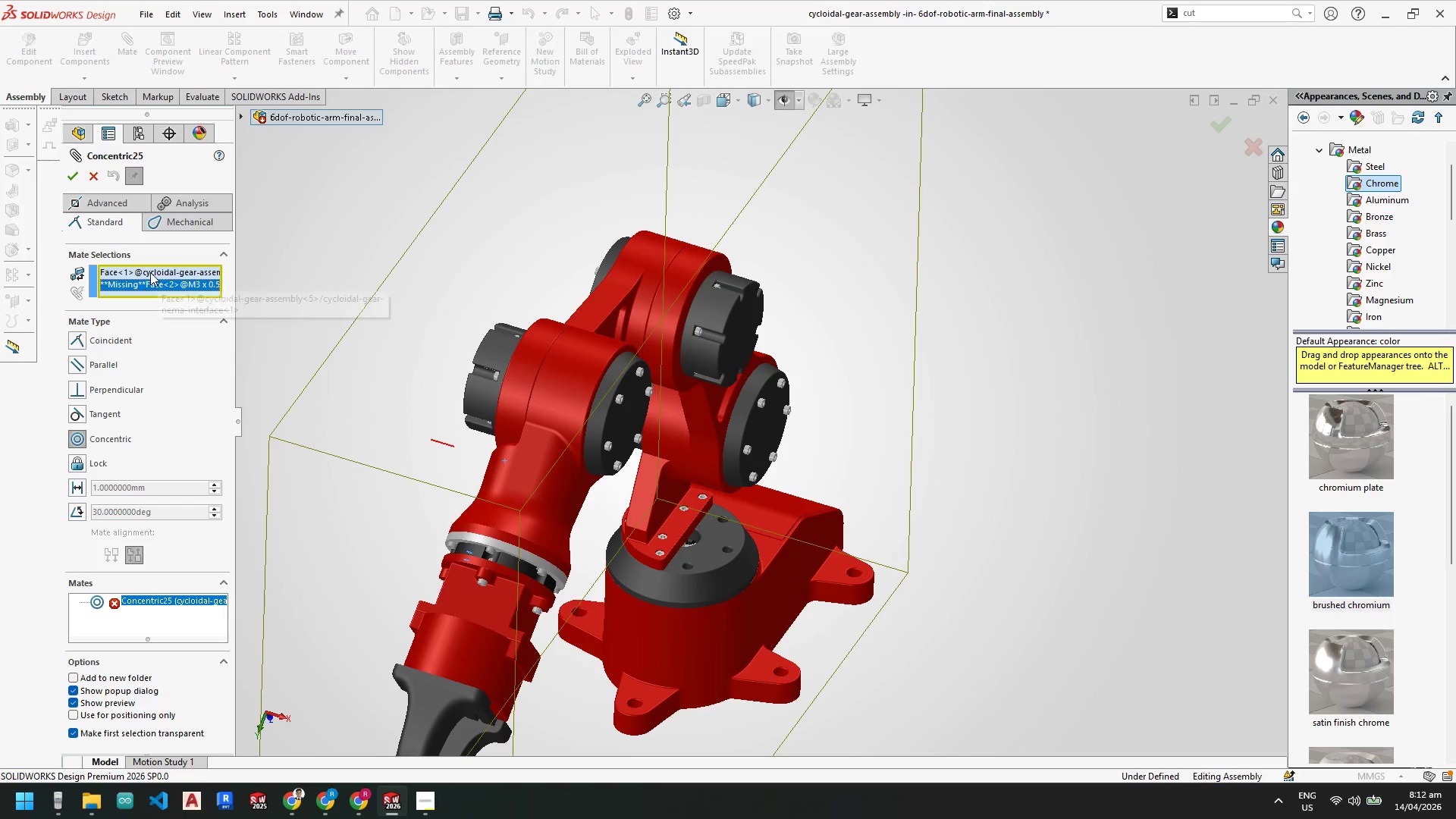 
left_click([150, 271])
 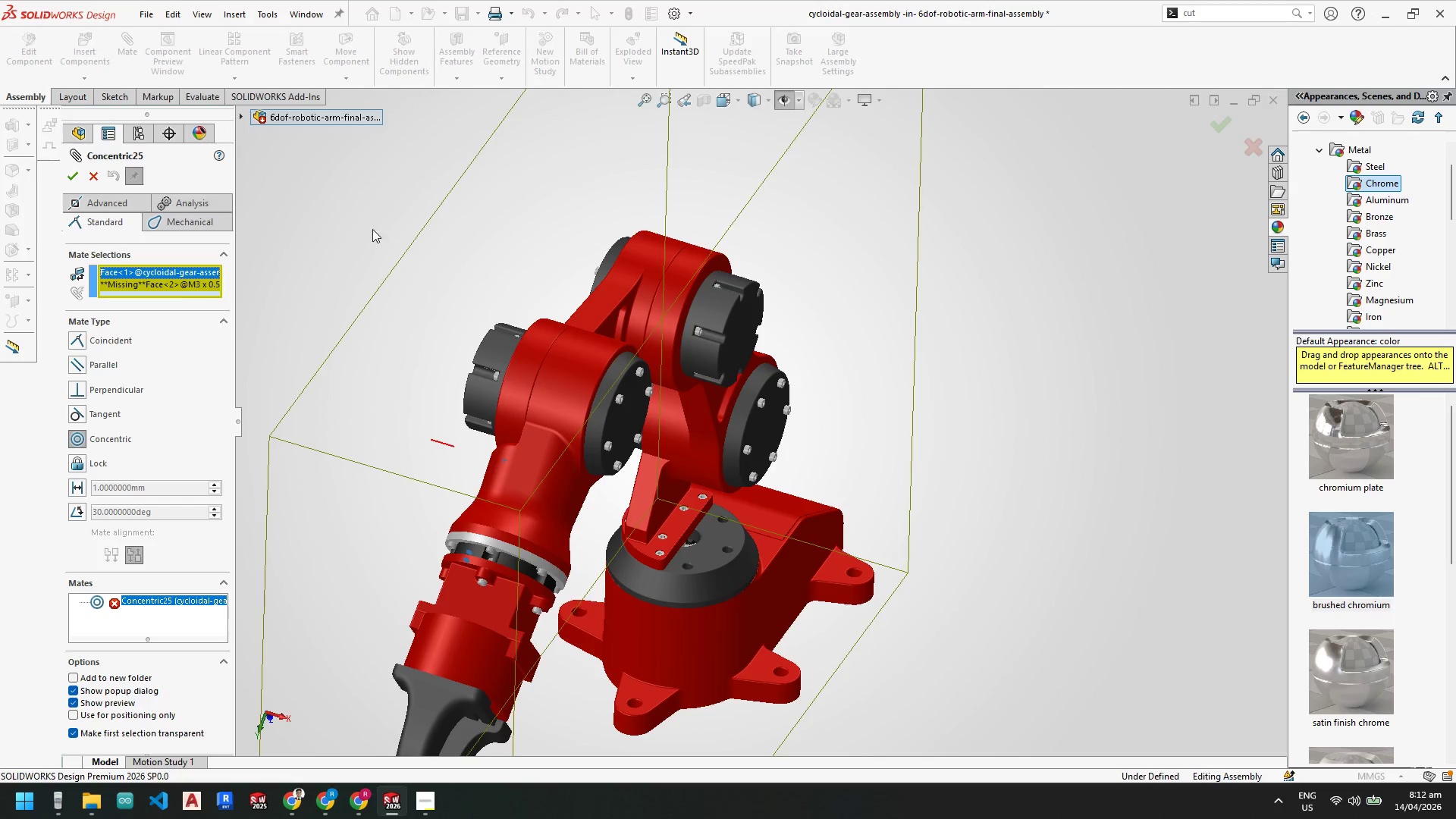 
left_click([161, 287])
 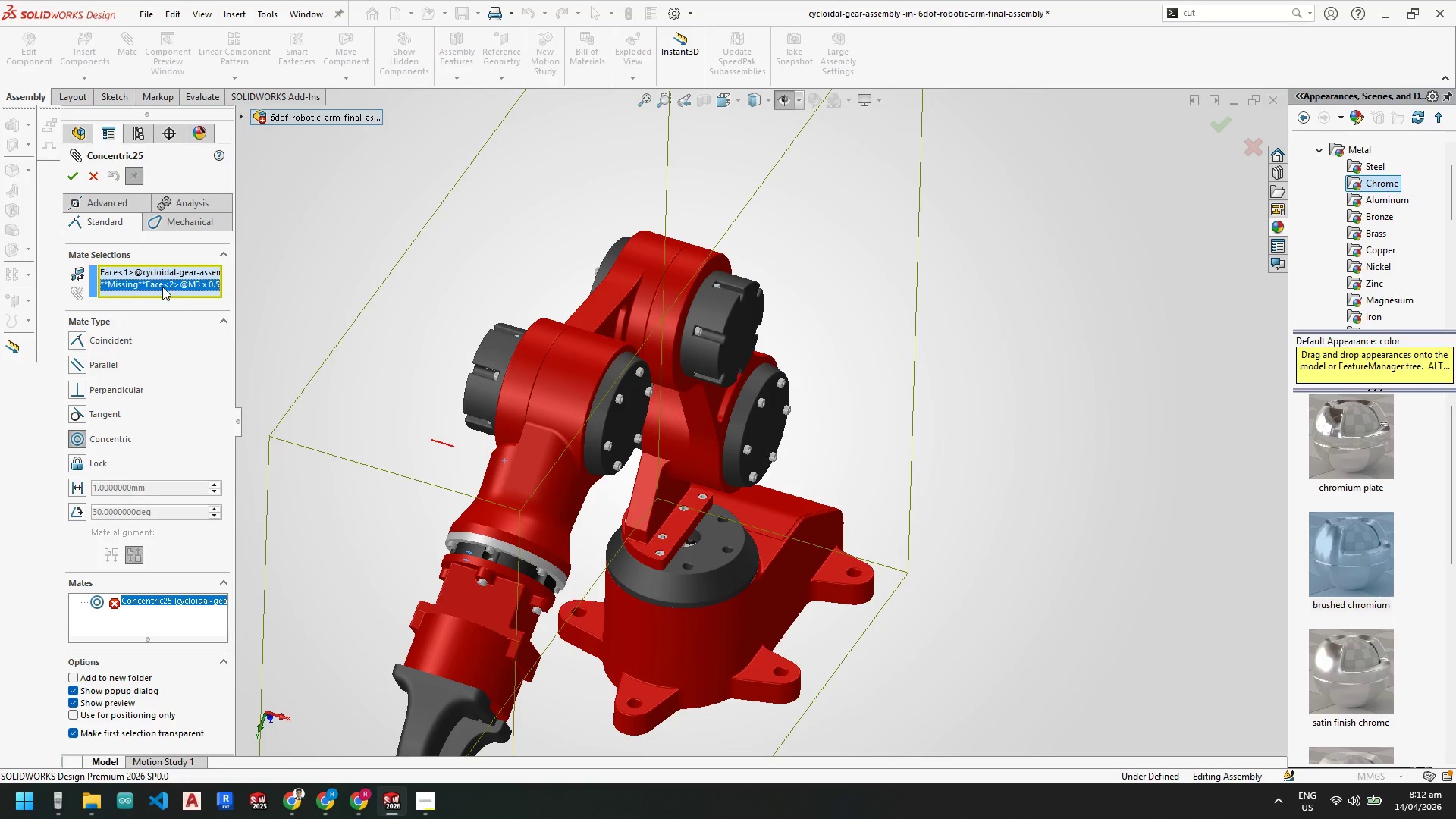 
scroll: coordinate [575, 517], scroll_direction: down, amount: 10.0
 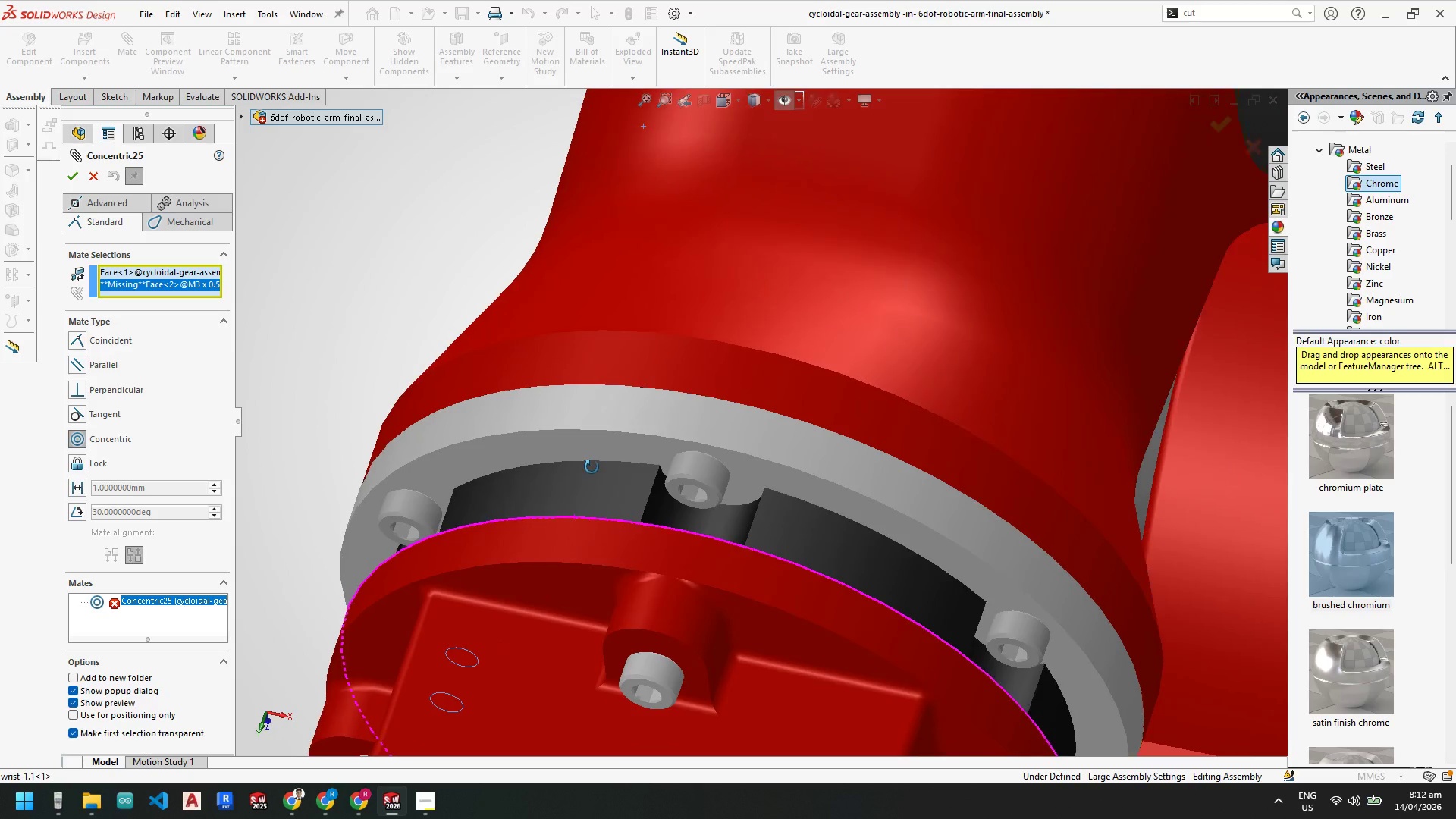 
scroll: coordinate [517, 626], scroll_direction: up, amount: 3.0
 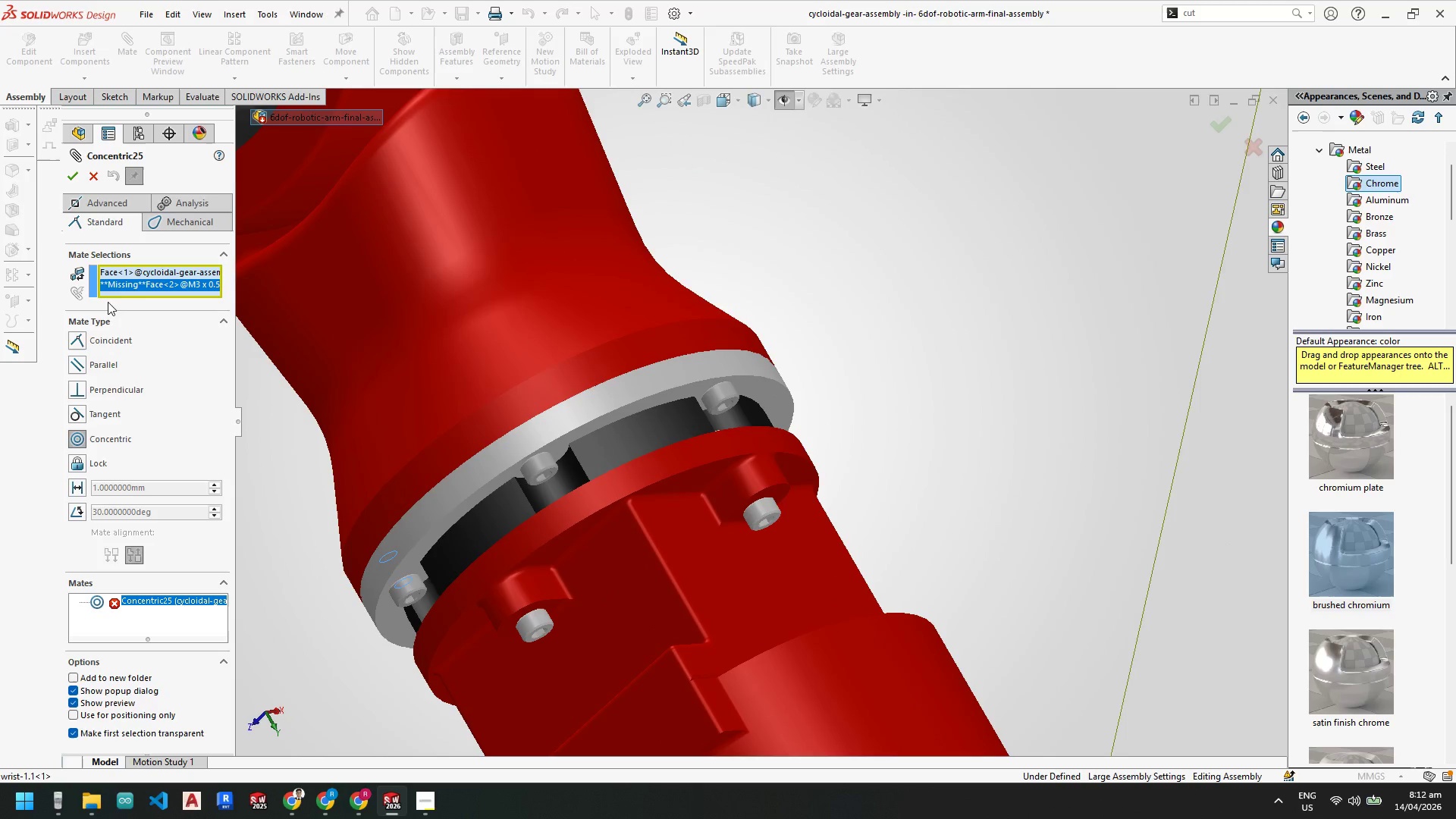 
right_click([142, 281])
 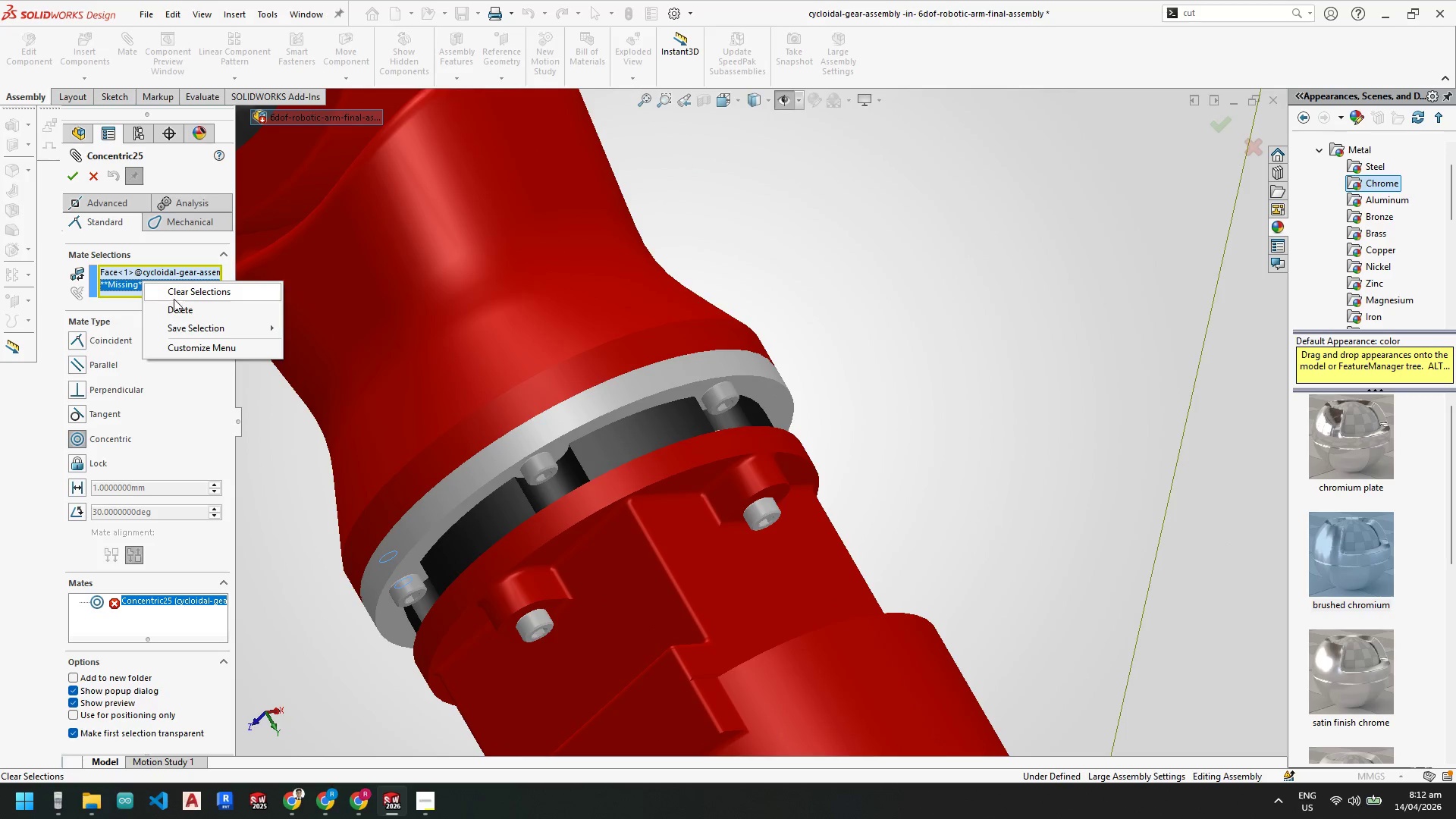 
left_click([173, 309])
 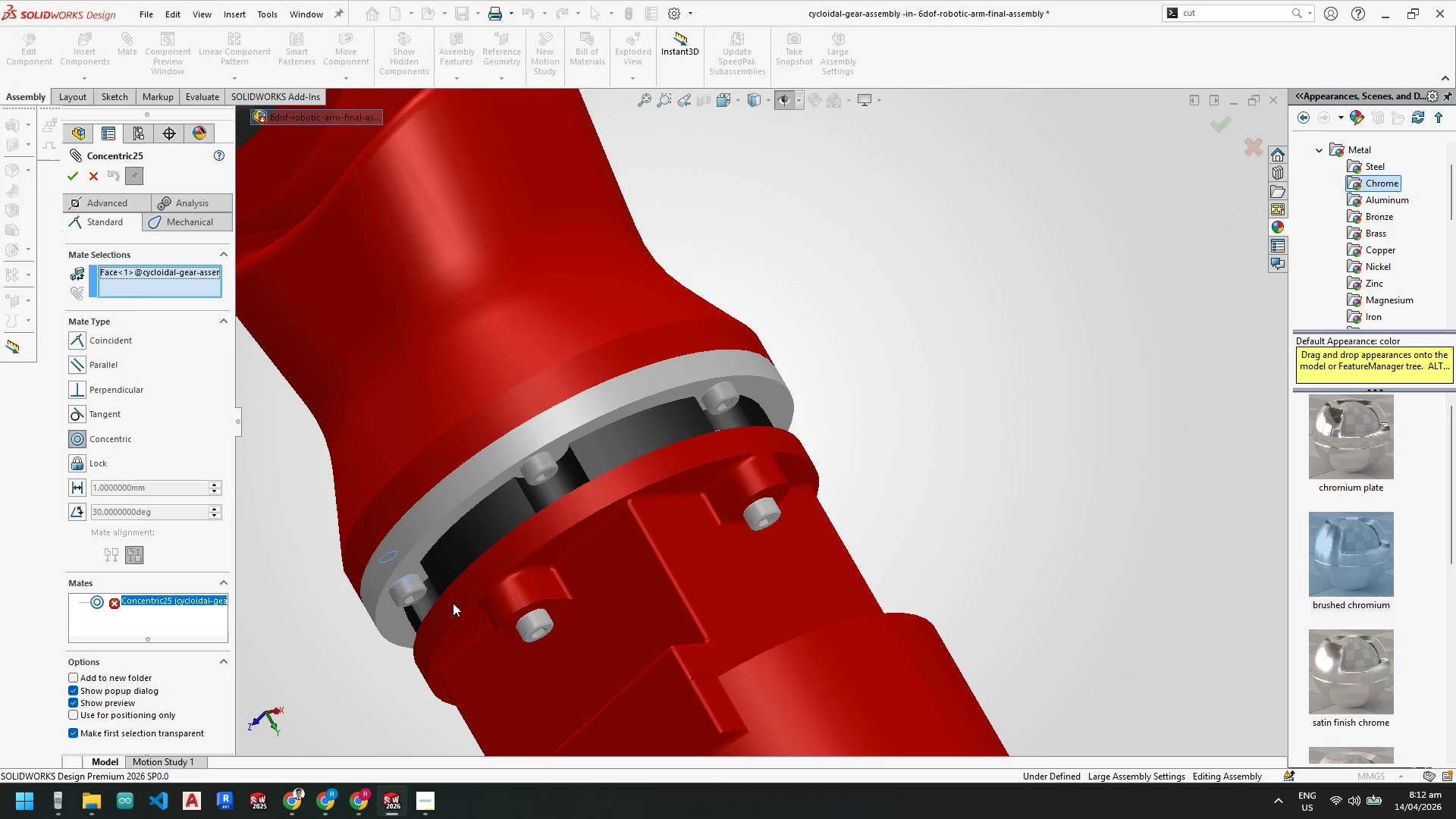 
scroll: coordinate [504, 570], scroll_direction: down, amount: 6.0
 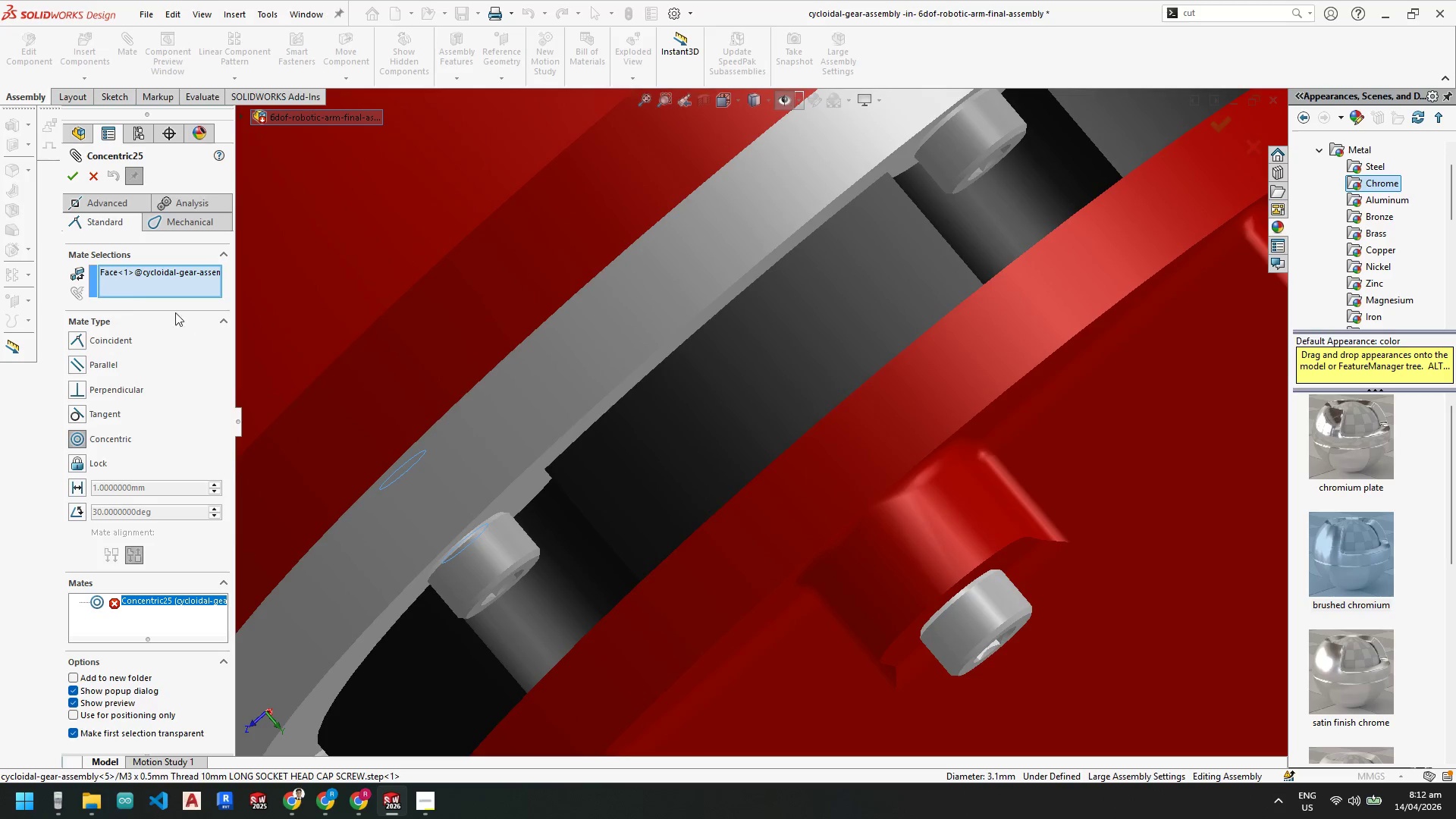 
left_click([154, 285])
 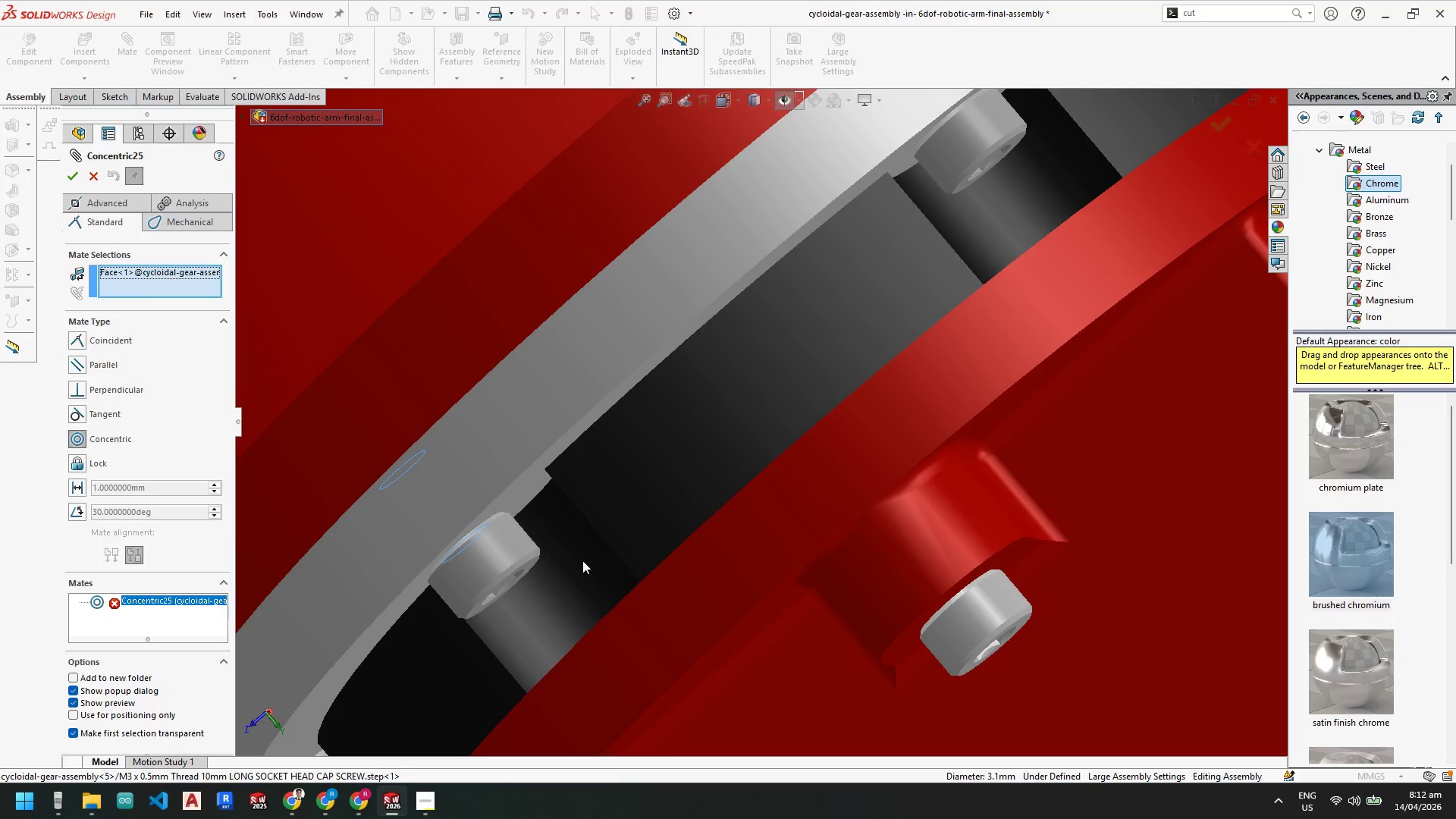 
scroll: coordinate [514, 462], scroll_direction: up, amount: 2.0
 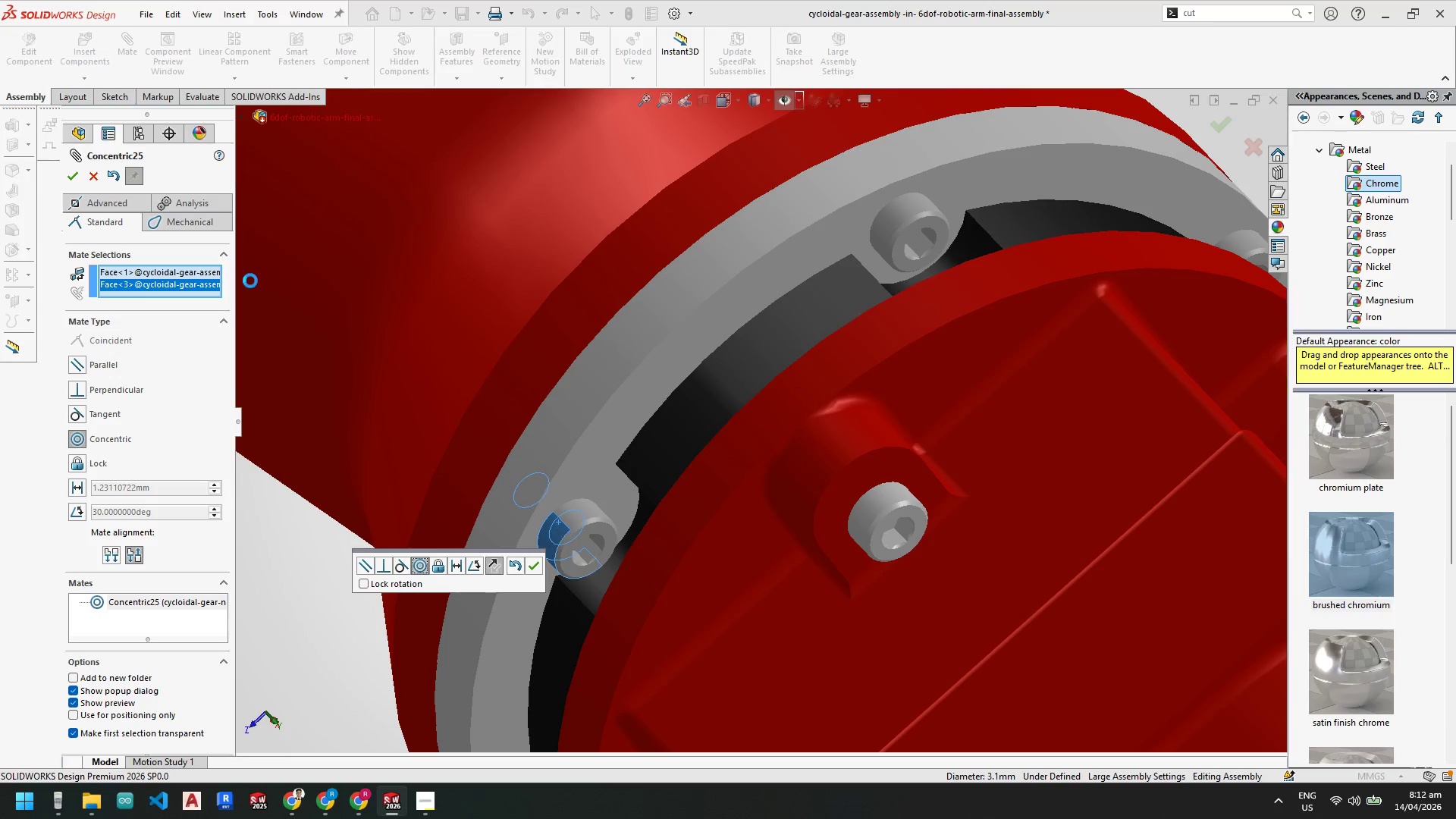 
left_click([72, 172])
 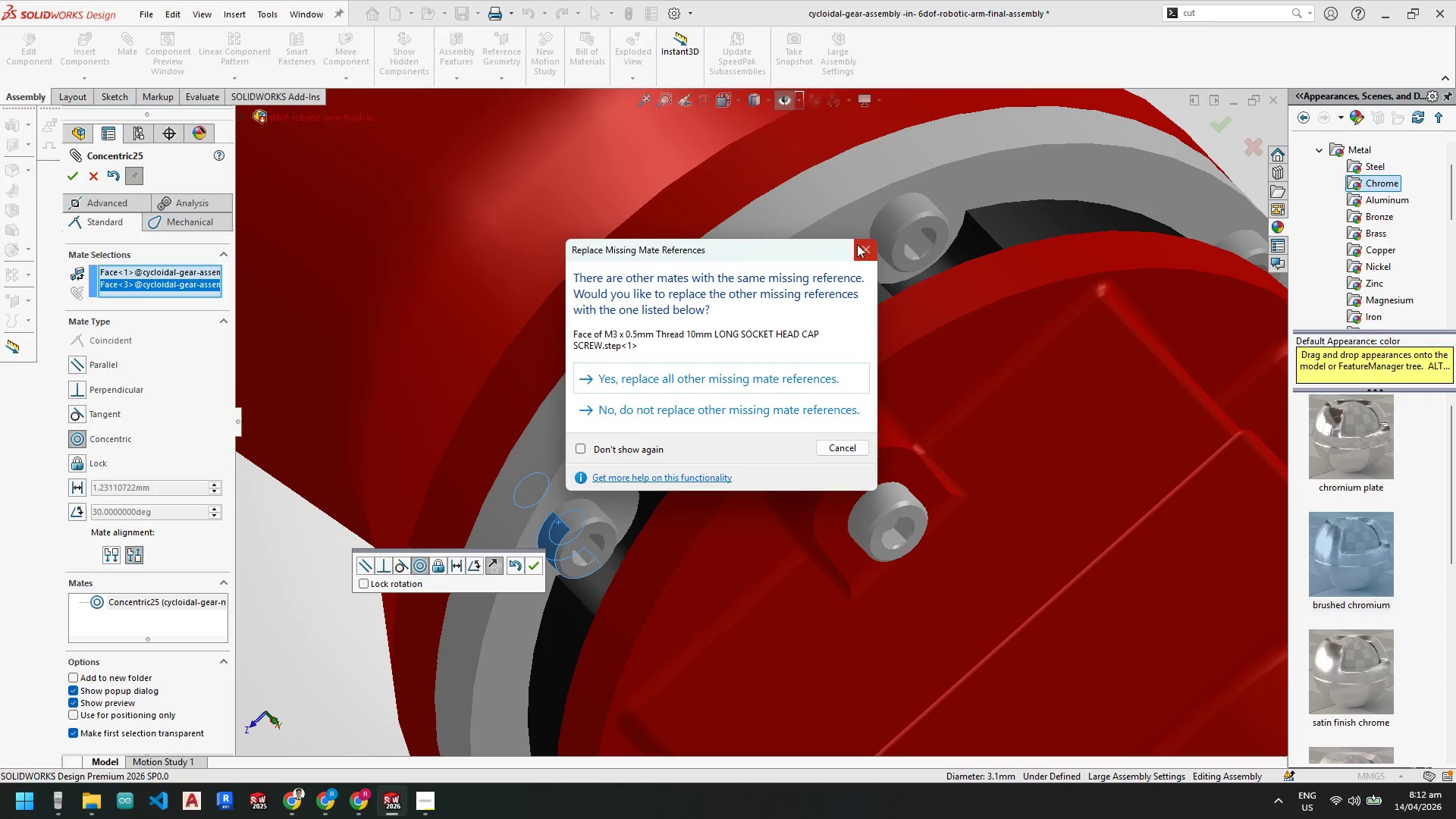 
left_click([858, 244])
 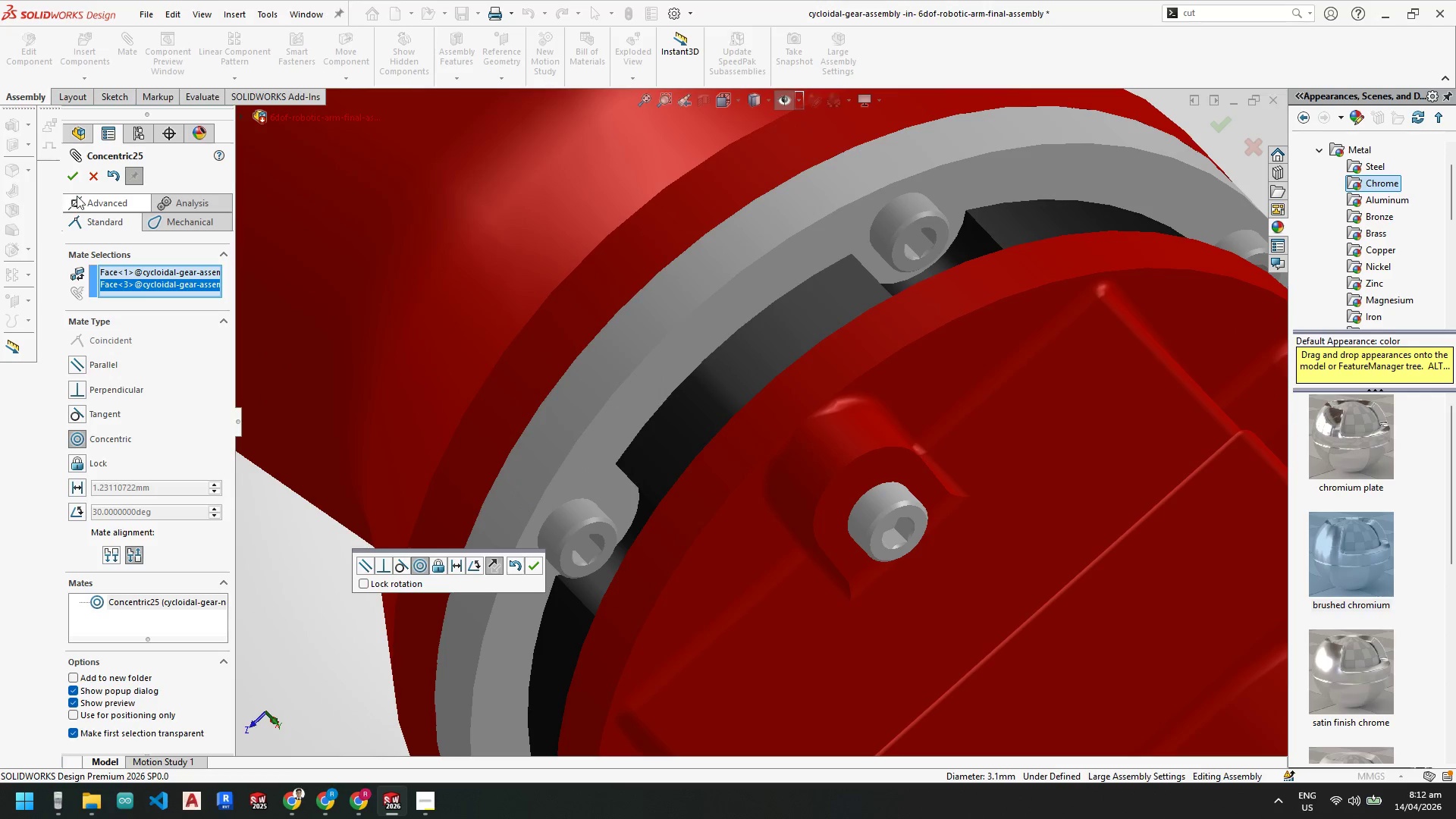 
left_click([97, 181])
 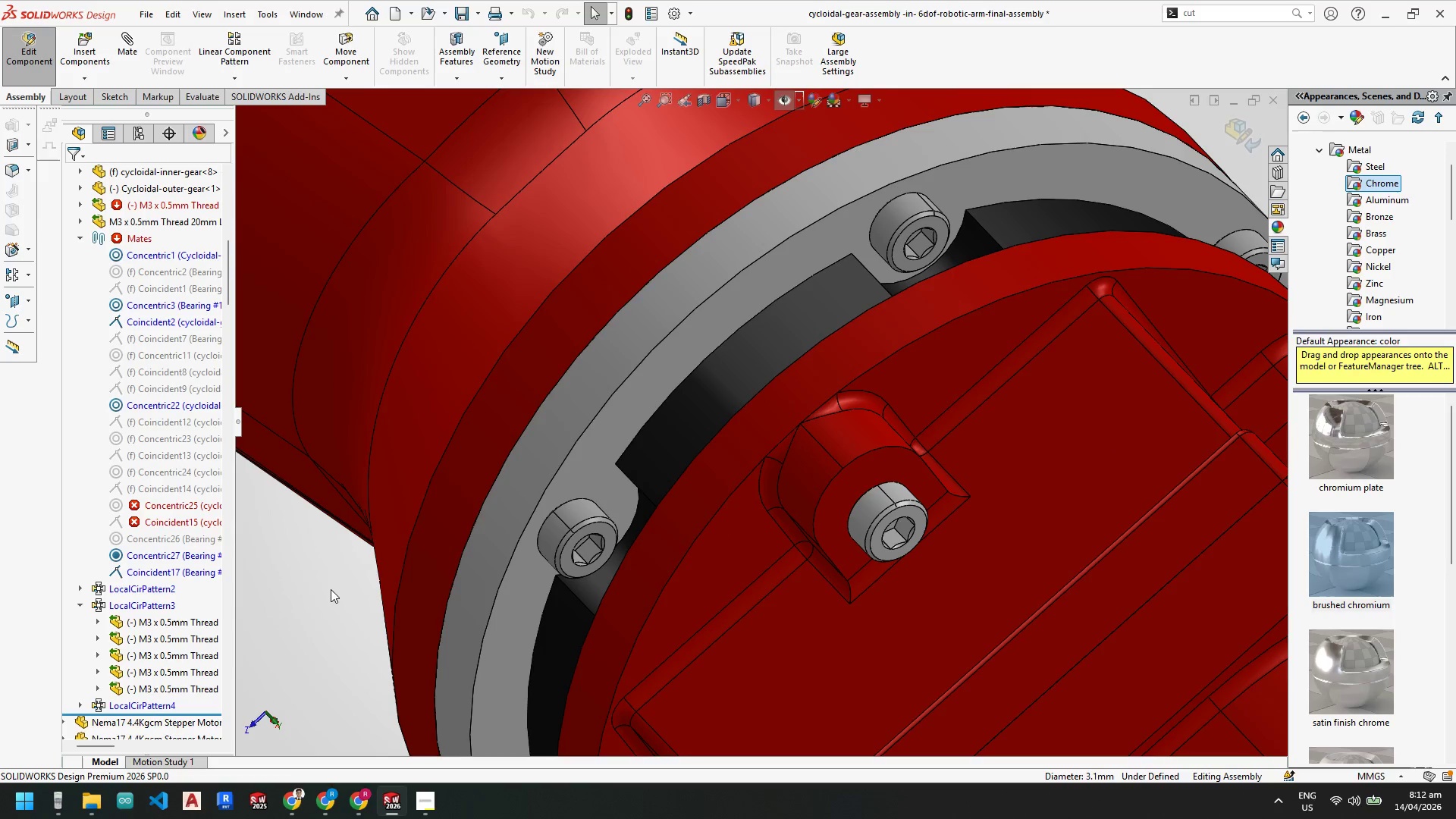 
left_click([32, 48])
 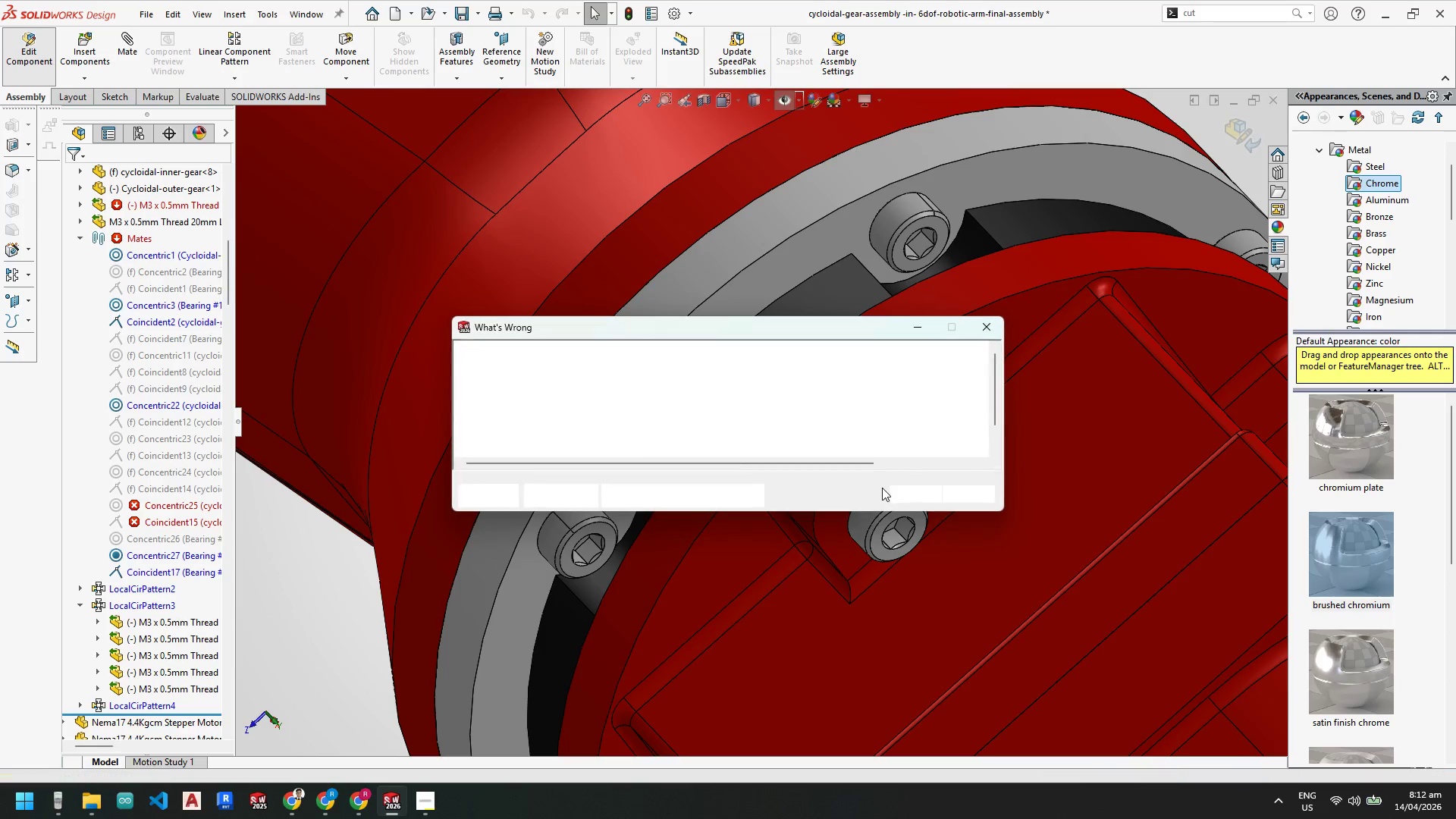 
left_click([902, 493])
 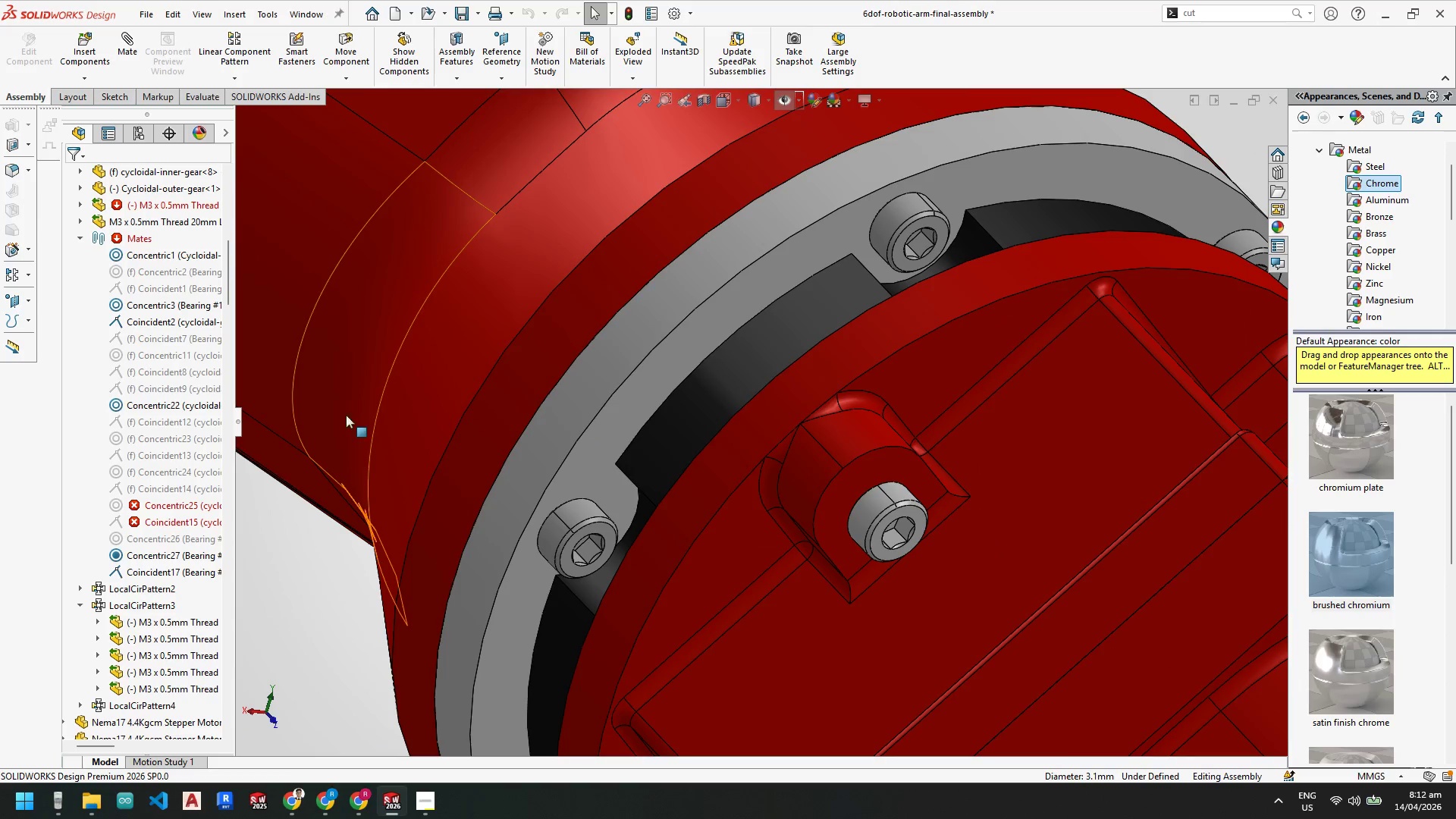 
scroll: coordinate [356, 465], scroll_direction: up, amount: 3.0
 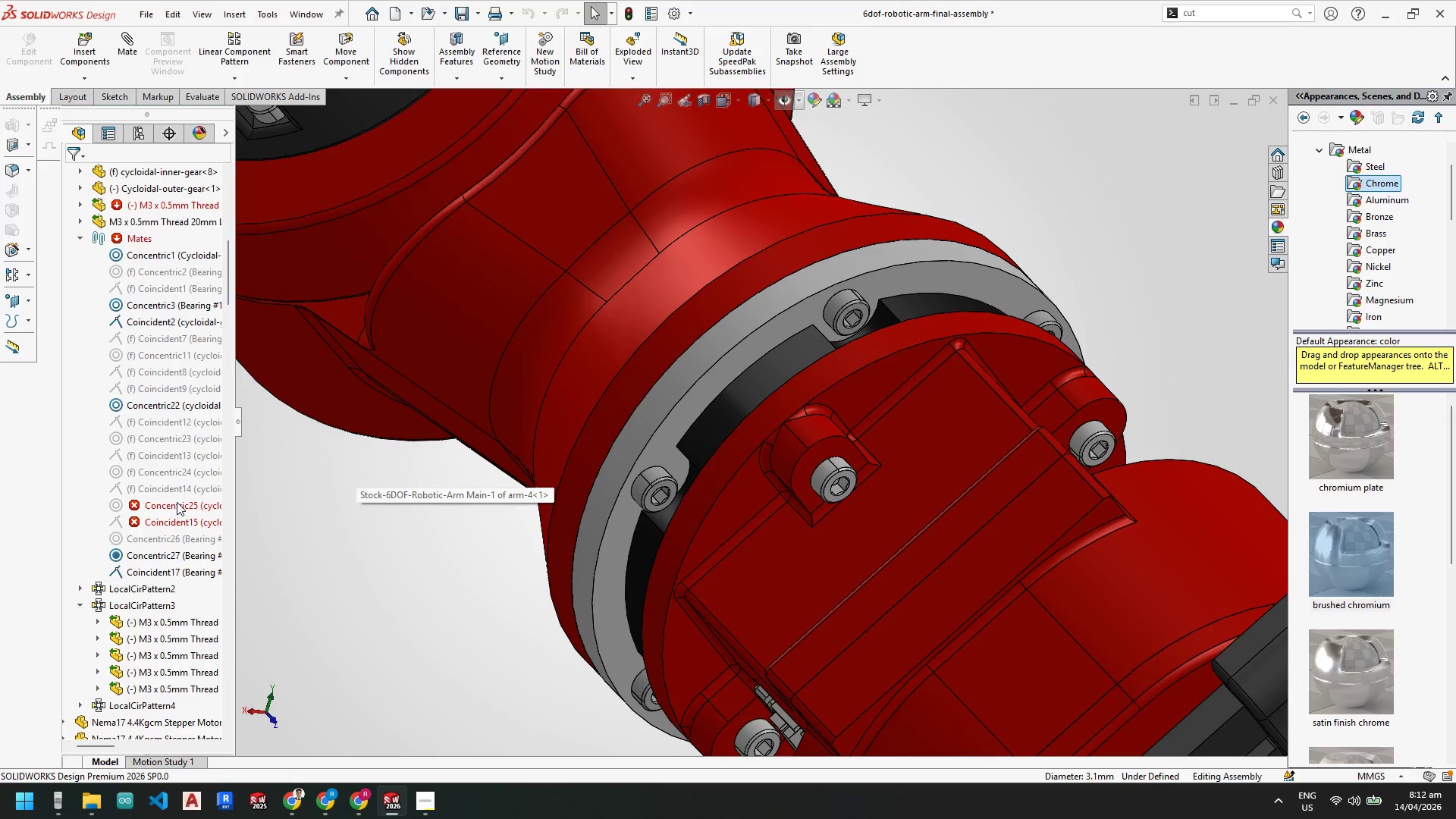 
left_click([177, 505])
 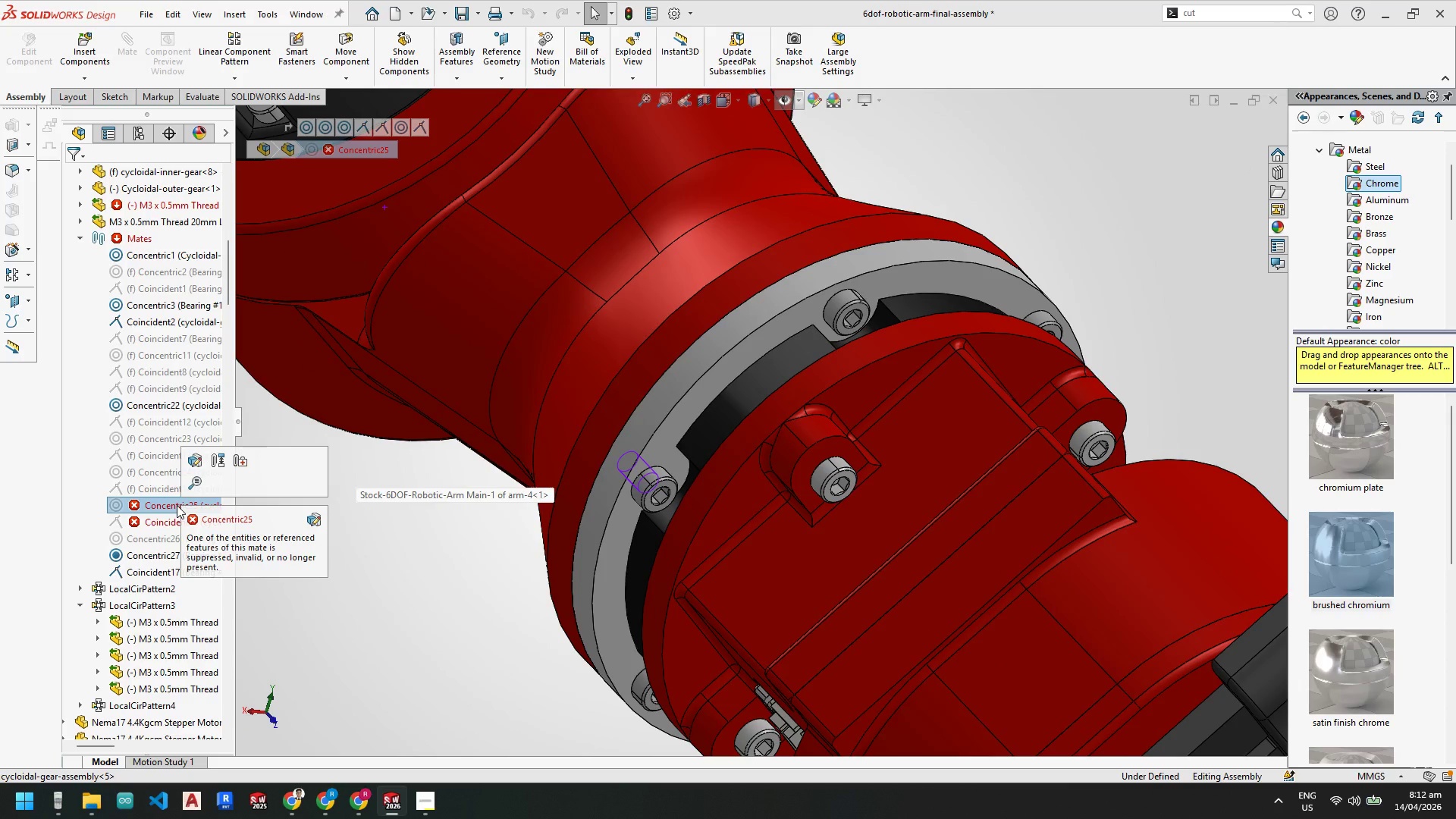 
right_click([177, 505])
 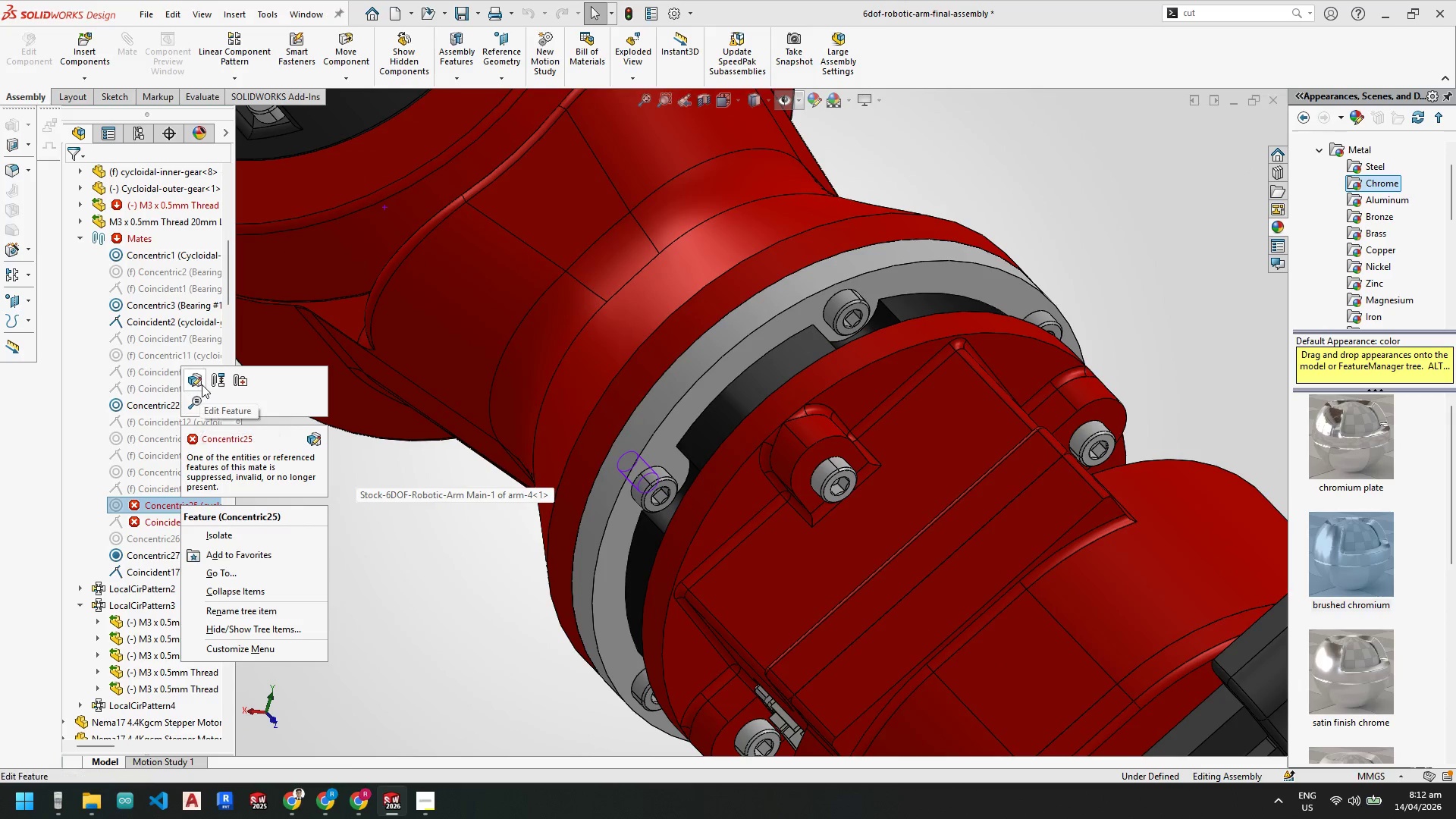 
left_click([193, 384])
 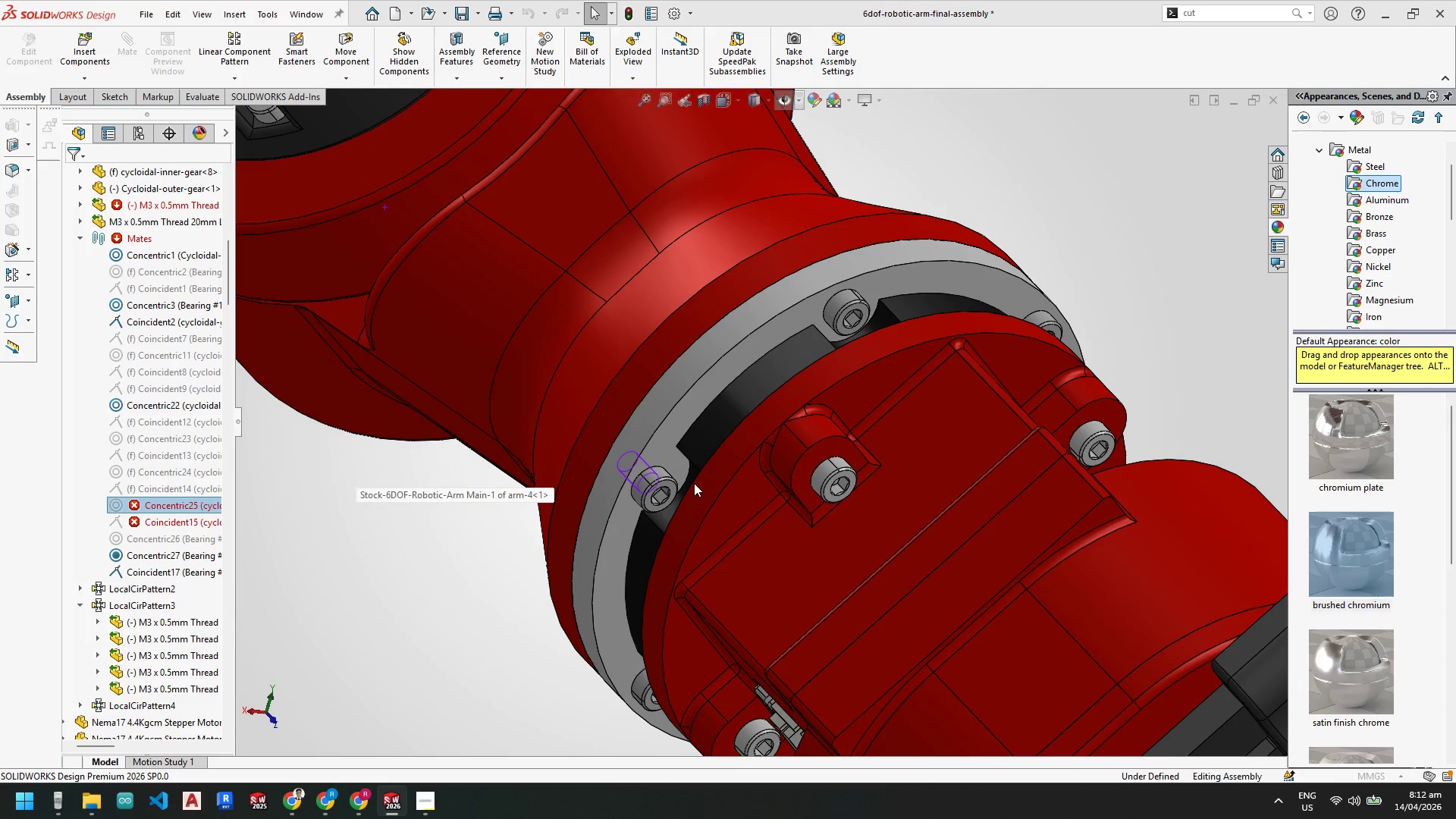 
scroll: coordinate [674, 459], scroll_direction: down, amount: 5.0
 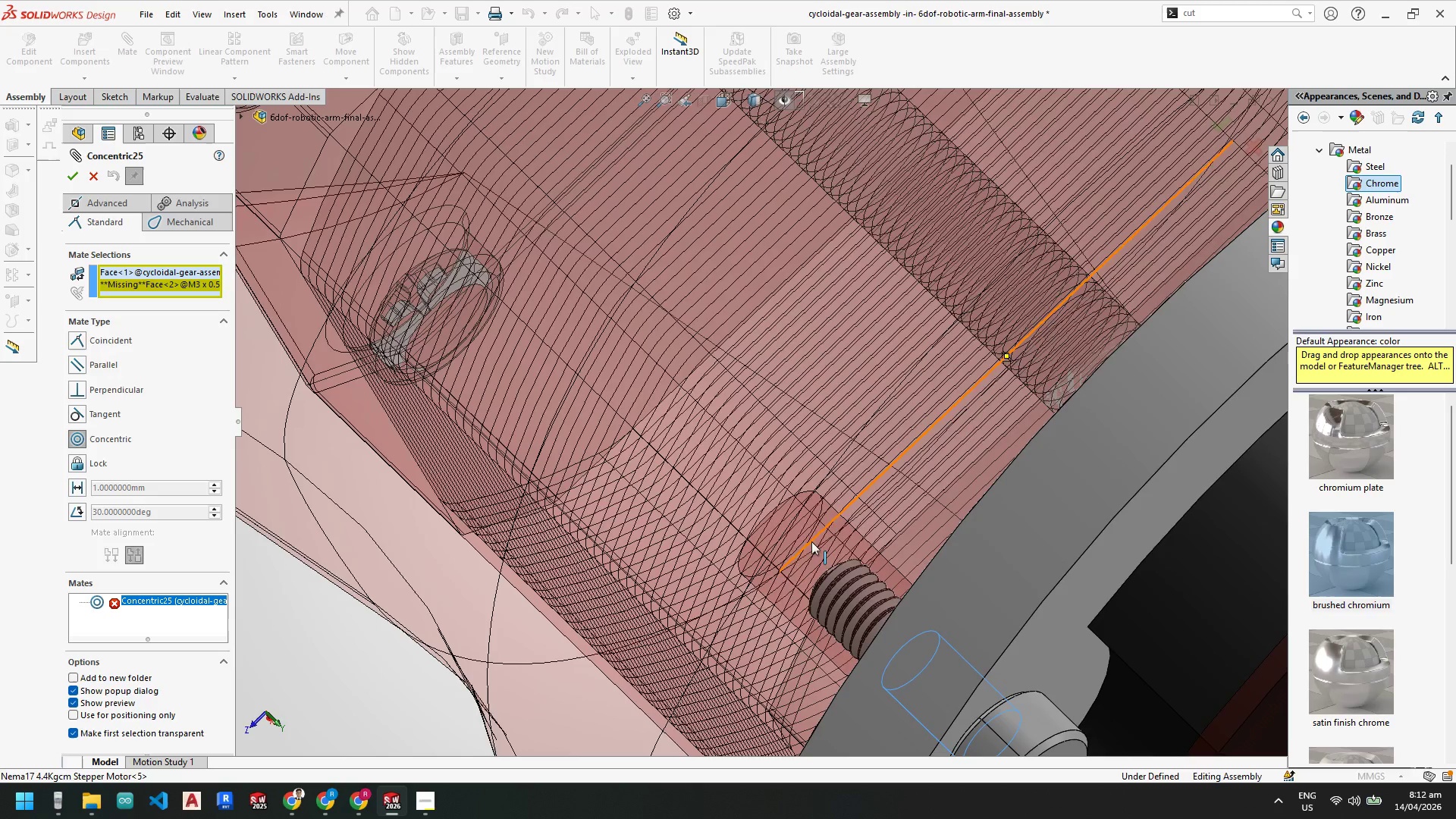 
right_click([185, 286])
 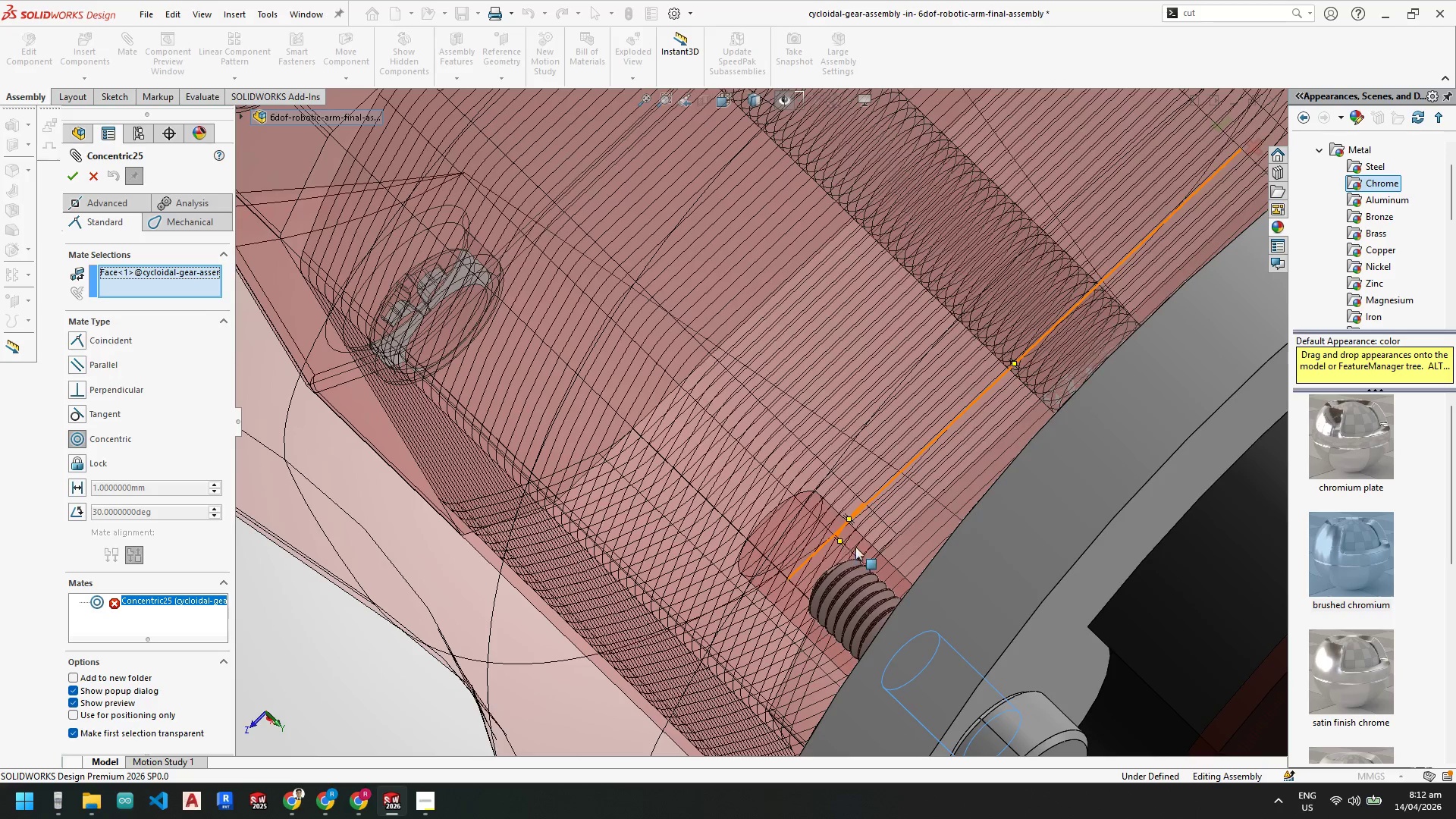 
scroll: coordinate [905, 588], scroll_direction: down, amount: 5.0
 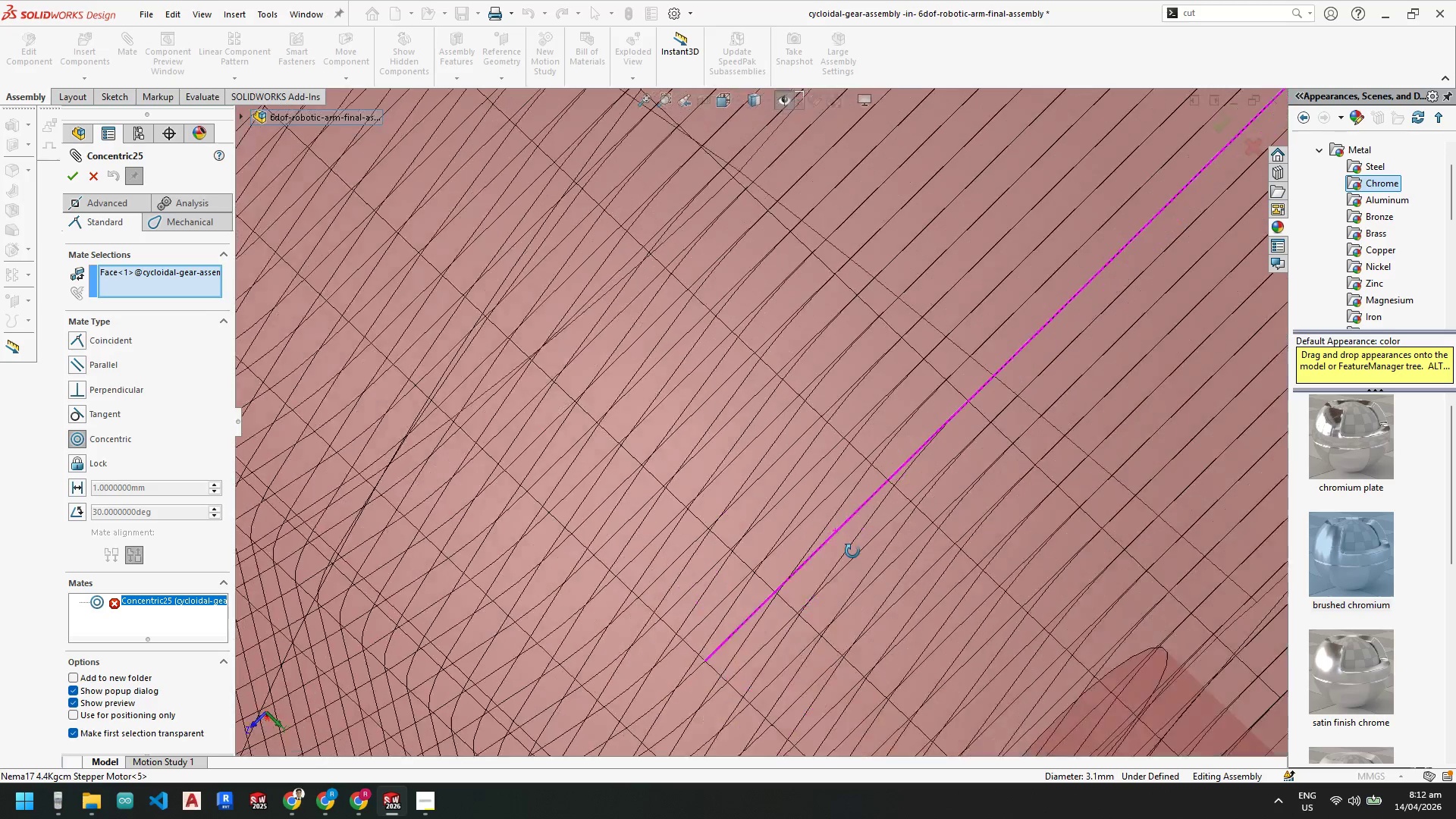 
scroll: coordinate [918, 570], scroll_direction: up, amount: 5.0
 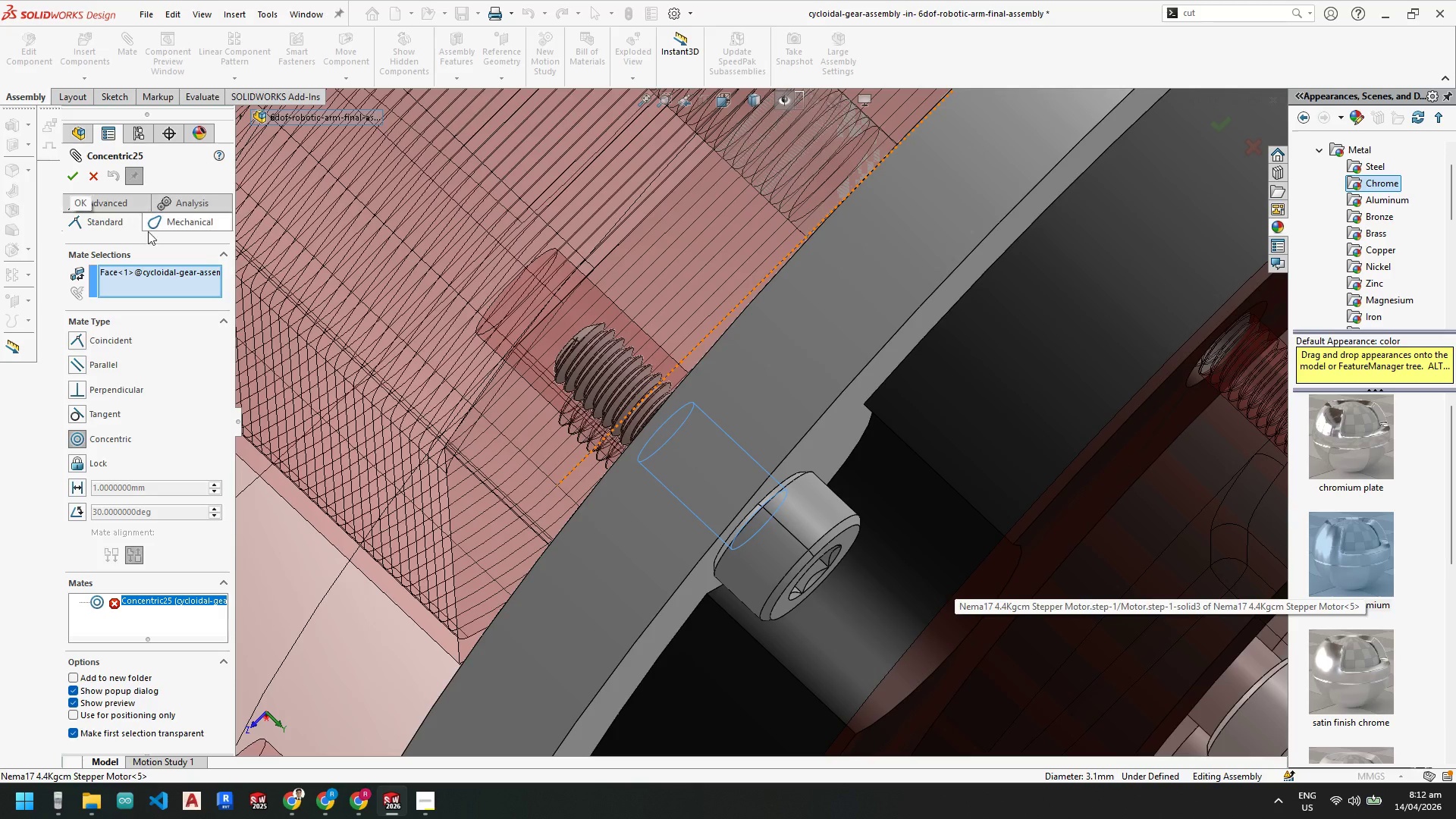 
scroll: coordinate [754, 493], scroll_direction: down, amount: 1.0
 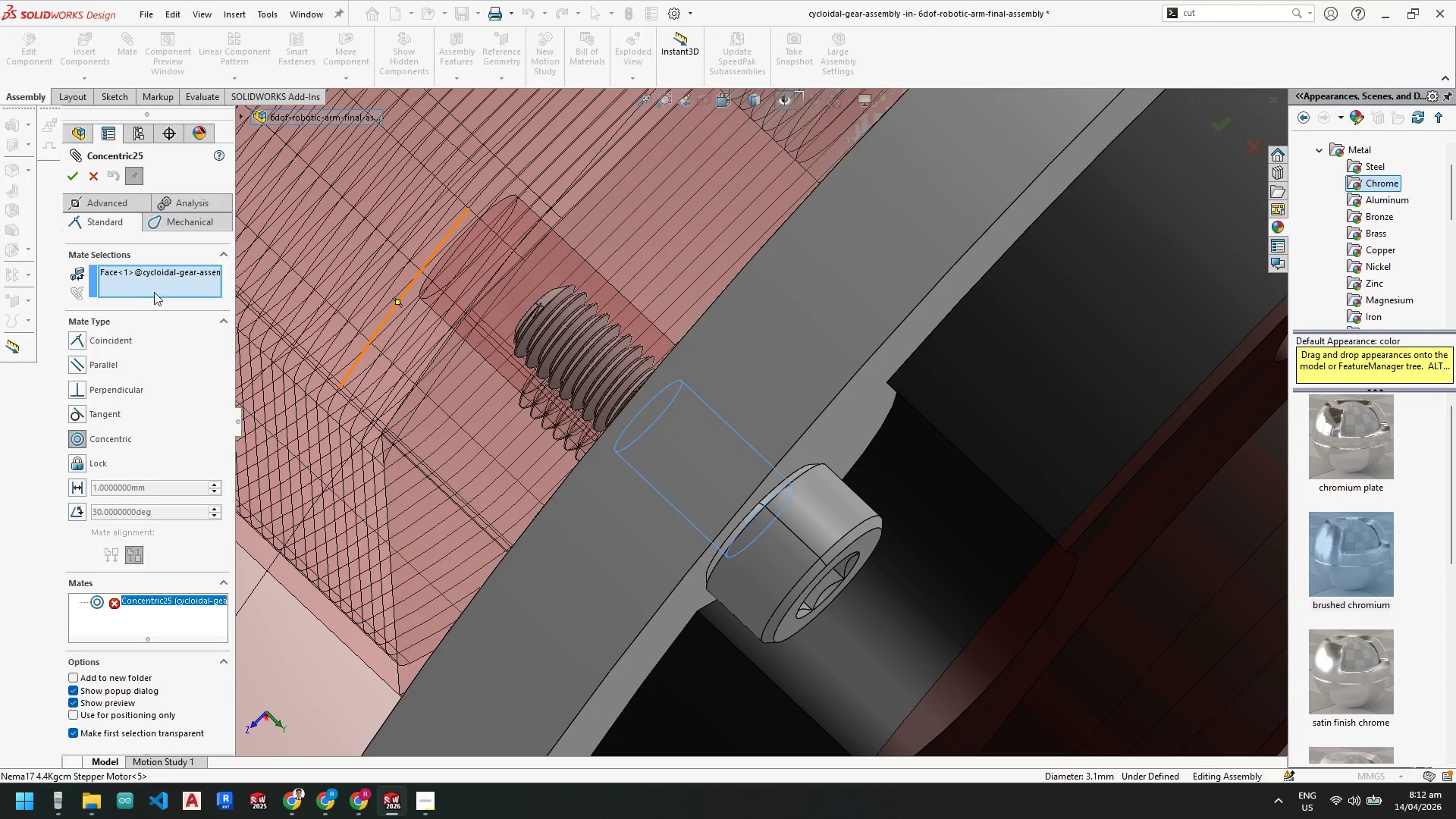 
left_click([153, 273])
 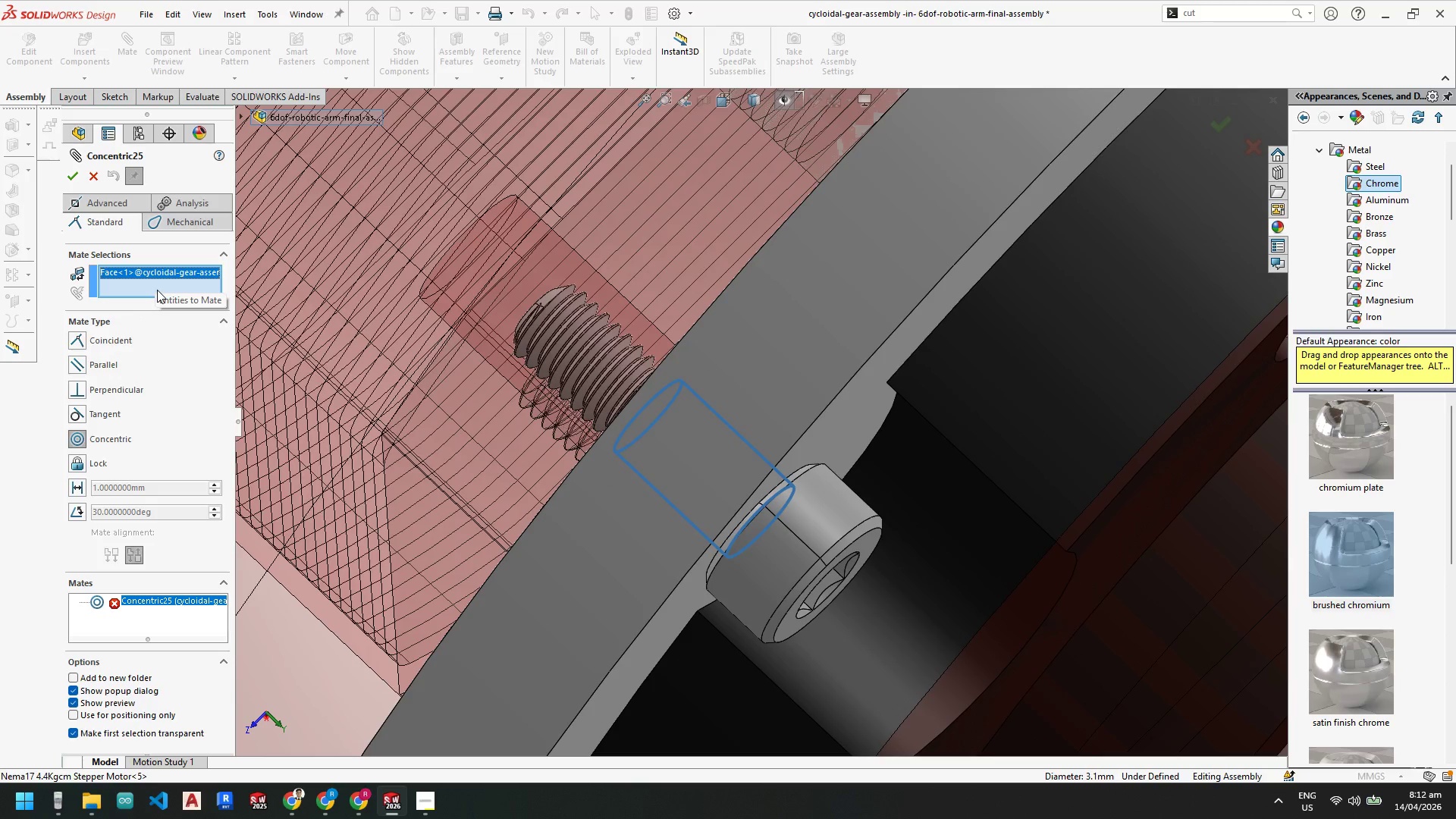 
left_click([152, 286])
 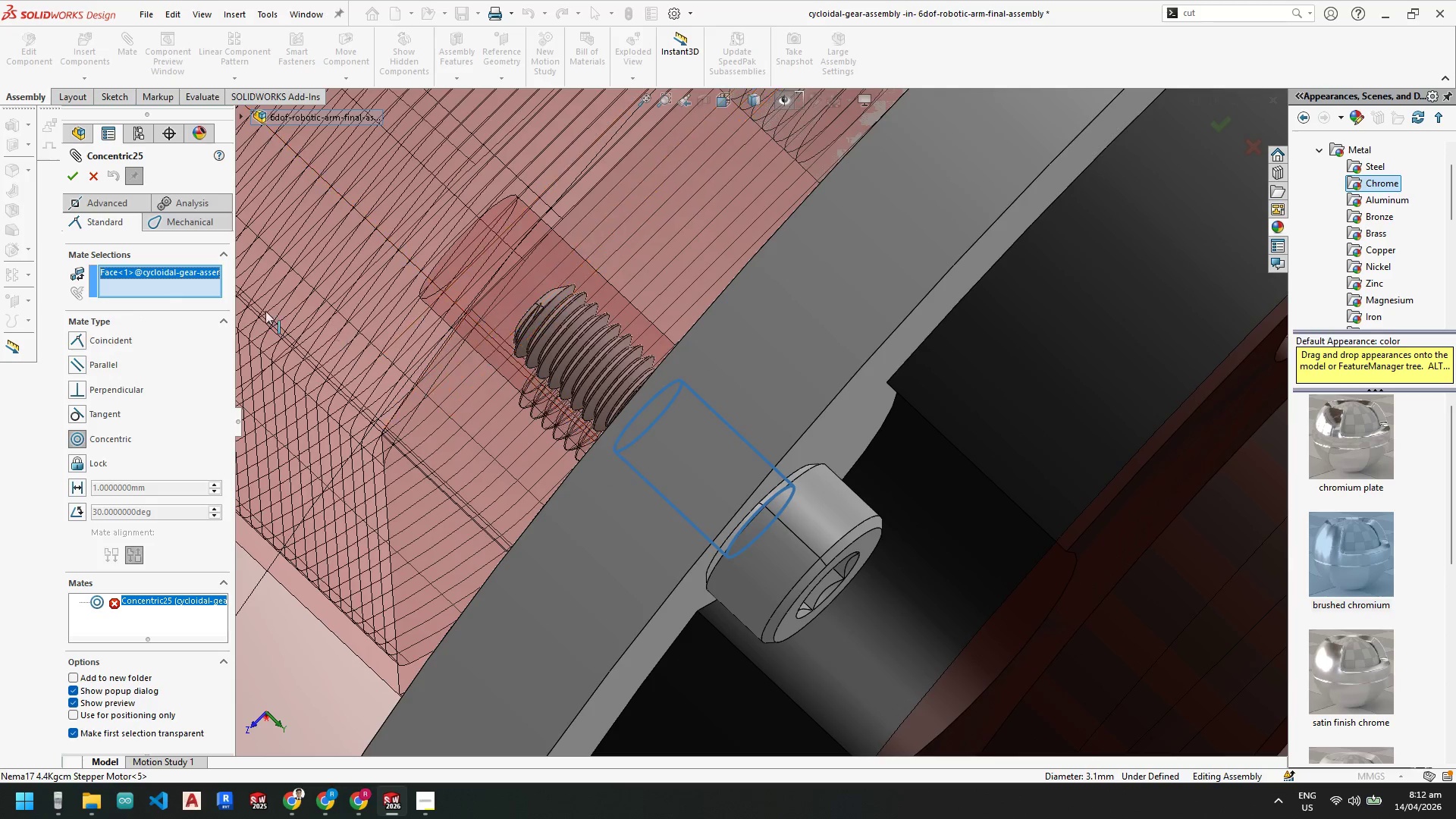 
left_click([179, 289])
 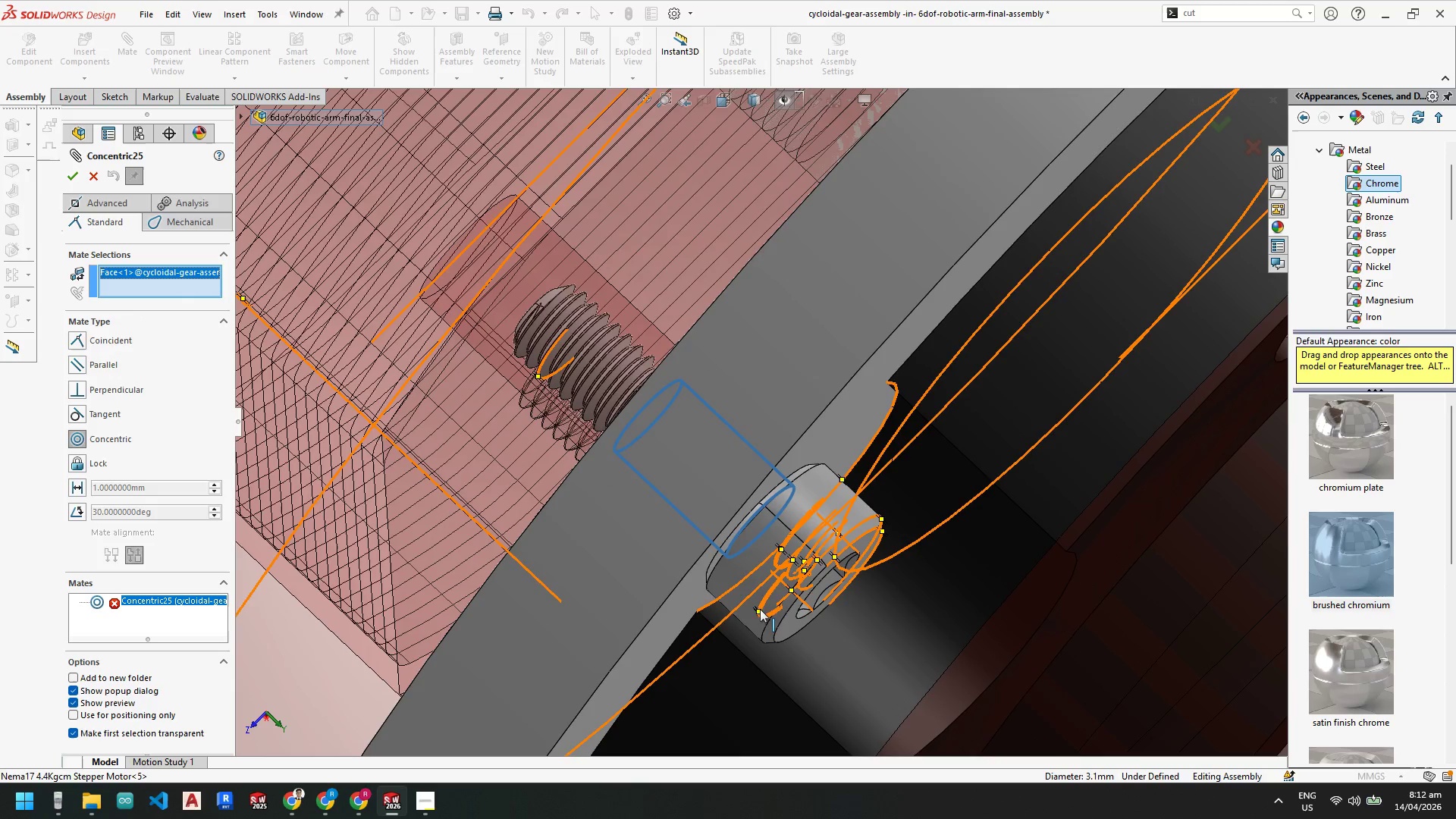 
scroll: coordinate [721, 538], scroll_direction: up, amount: 11.0
 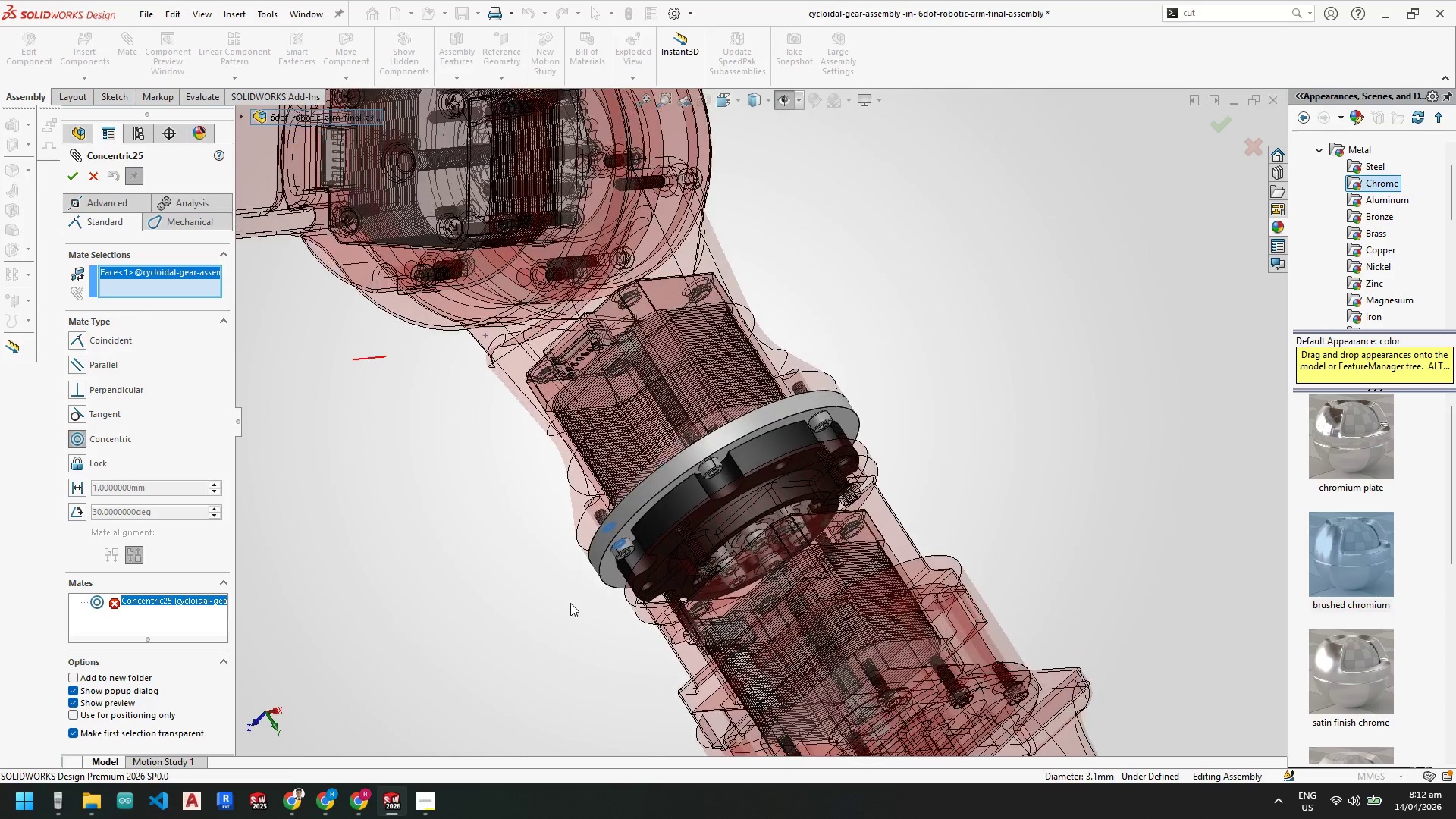 
scroll: coordinate [617, 528], scroll_direction: down, amount: 6.0
 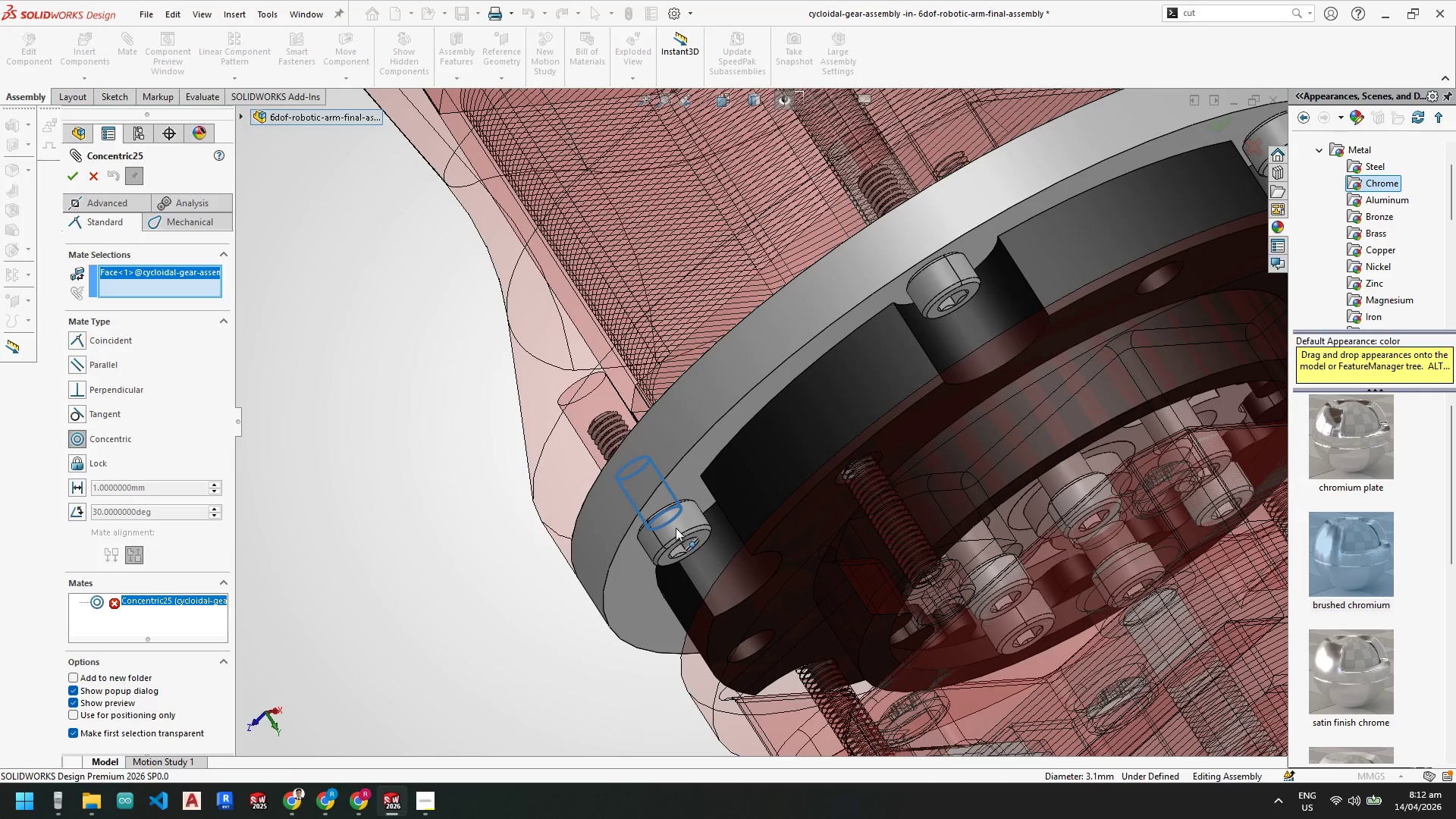 
left_click([676, 526])
 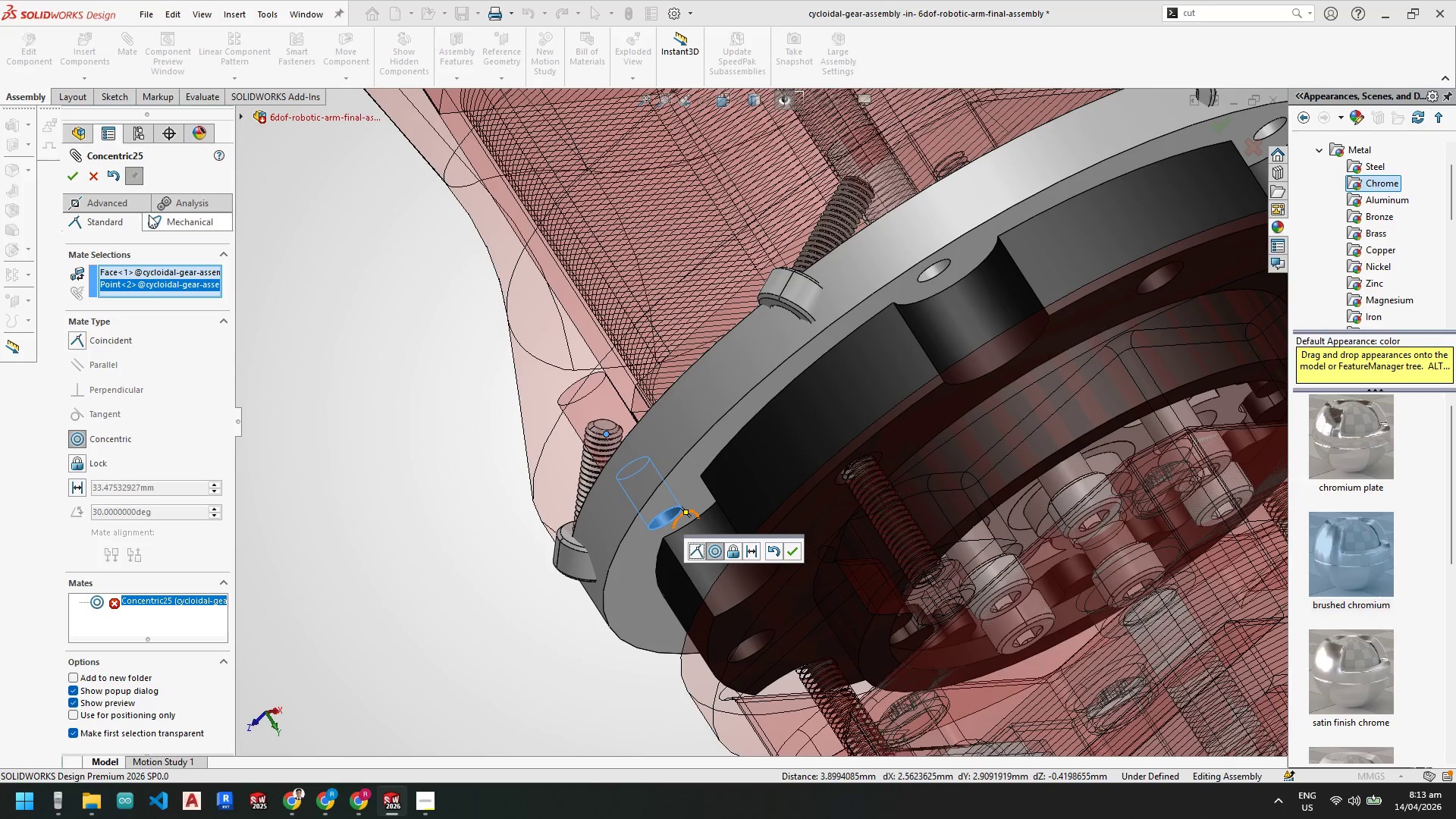 
left_click([90, 175])
 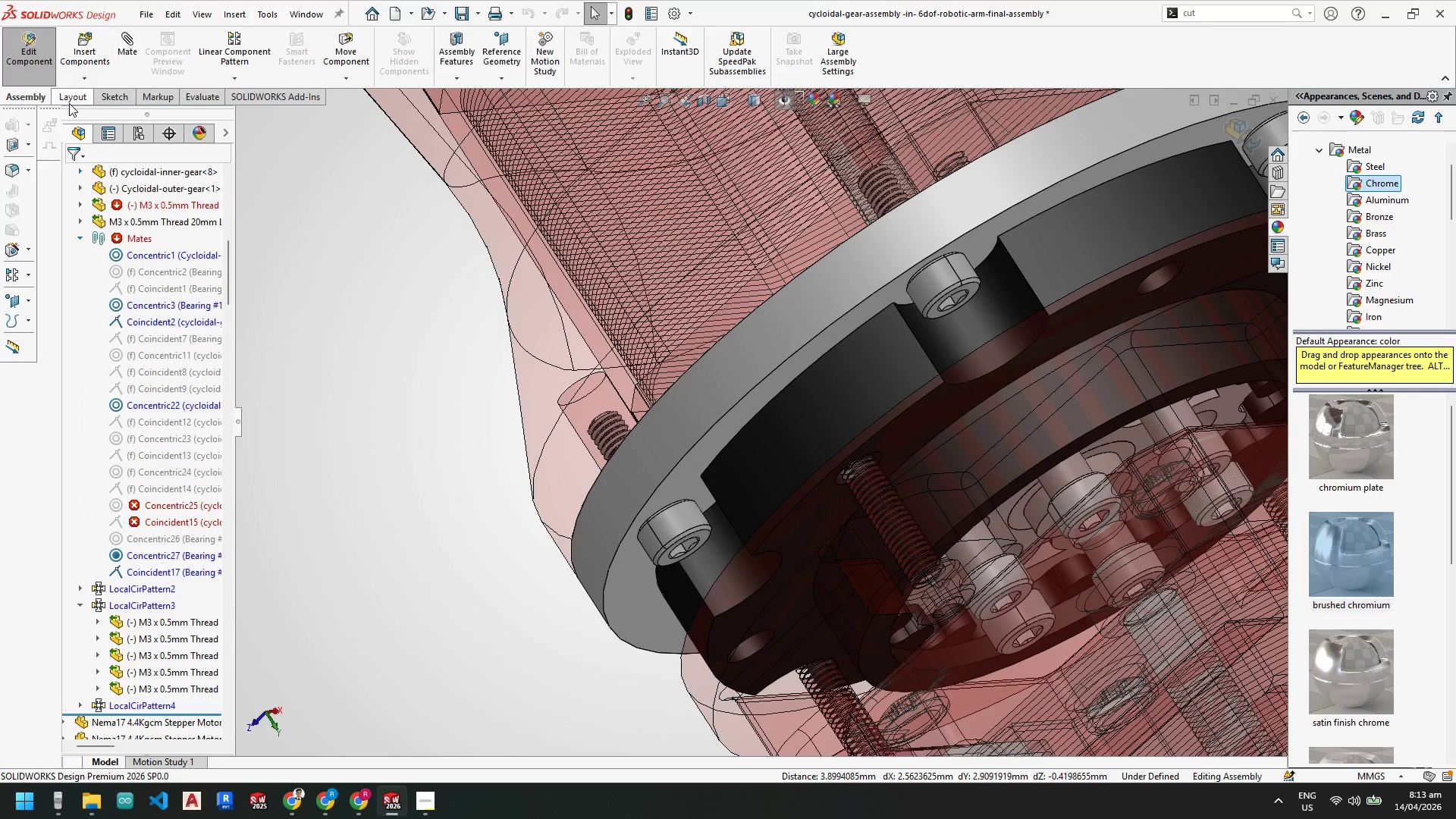 
left_click([29, 63])
 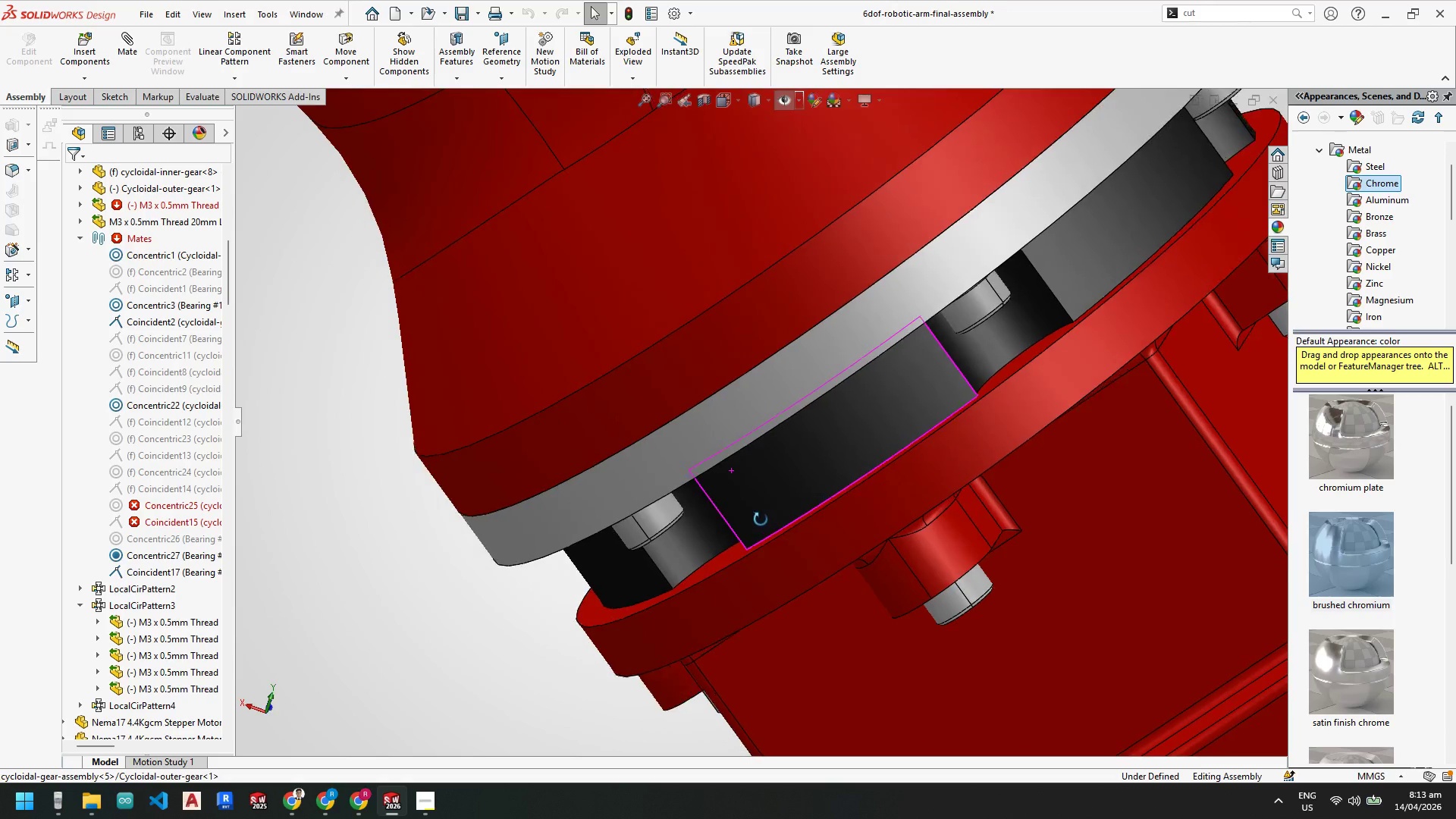 
wait(6.41)
 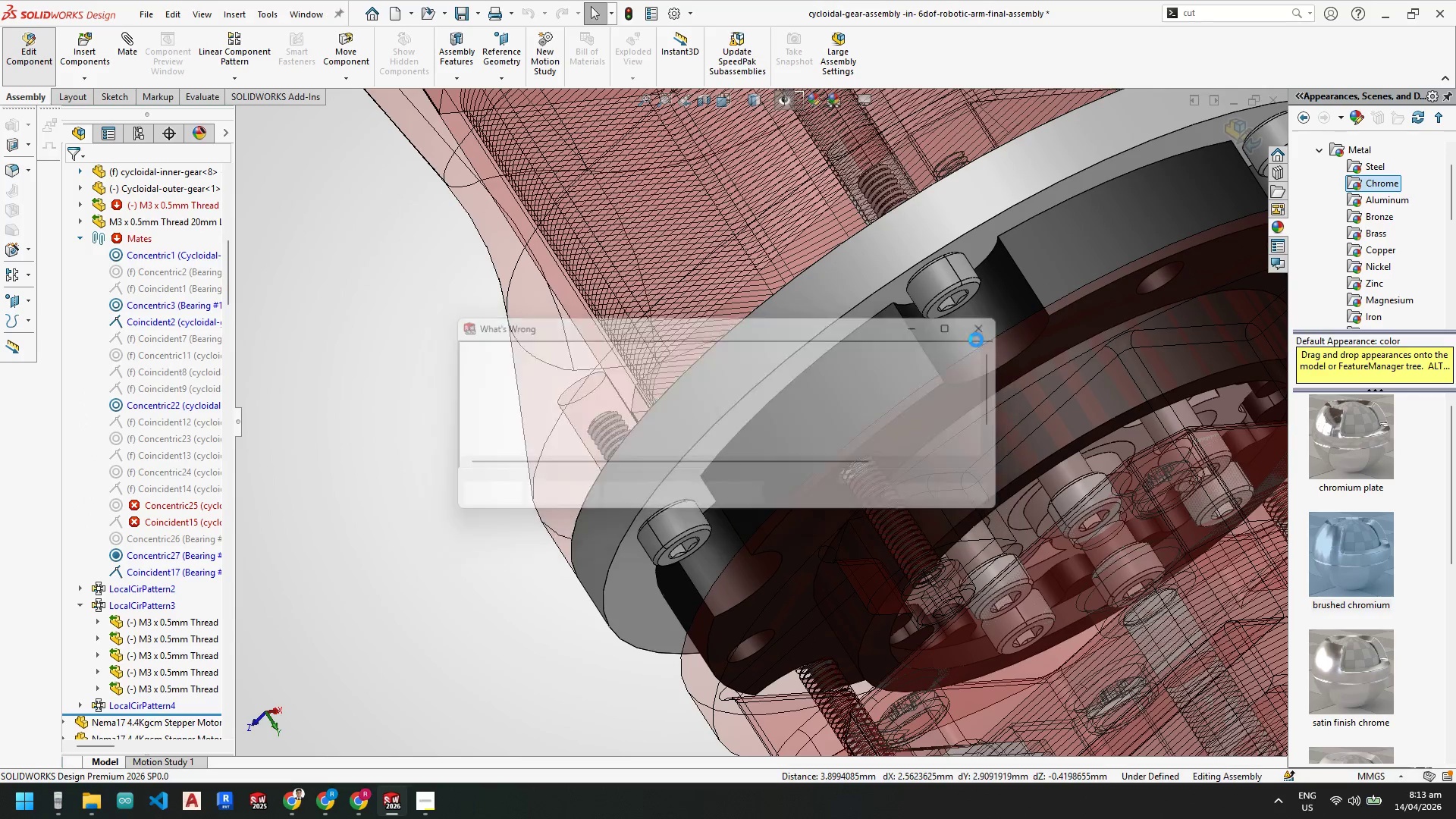 
left_click([180, 505])
 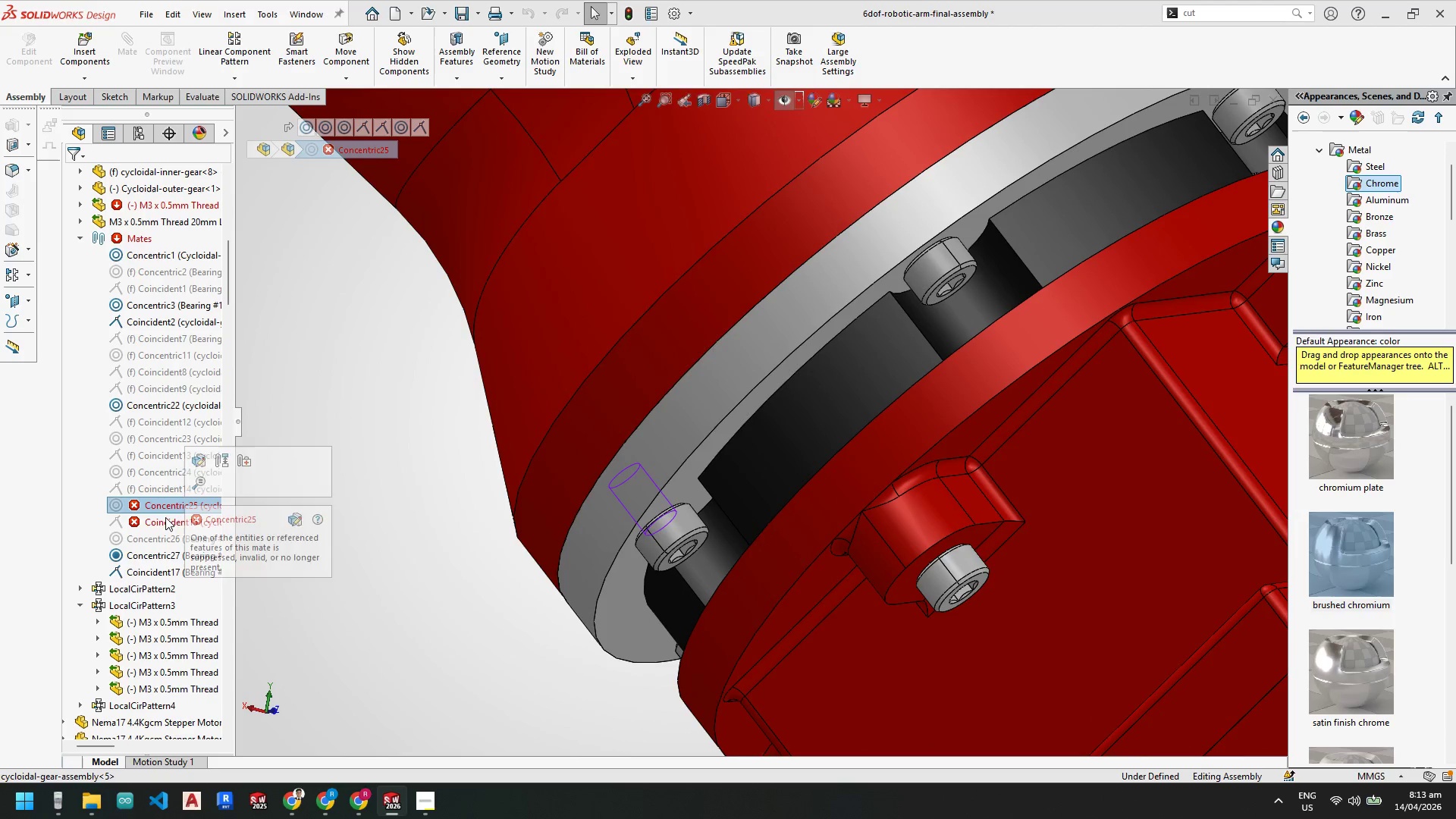 
left_click([151, 517])
 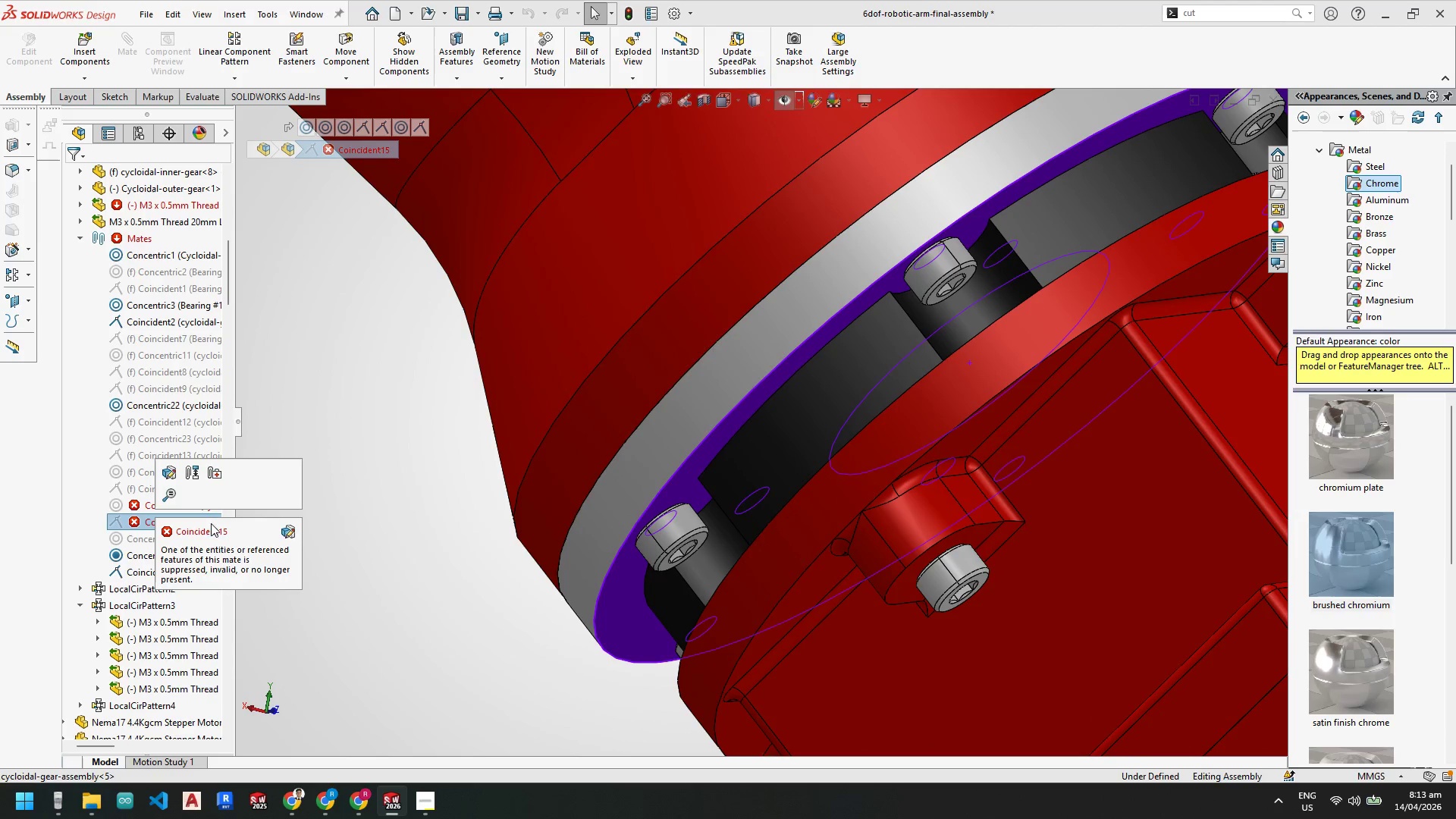 
scroll: coordinate [381, 526], scroll_direction: up, amount: 7.0
 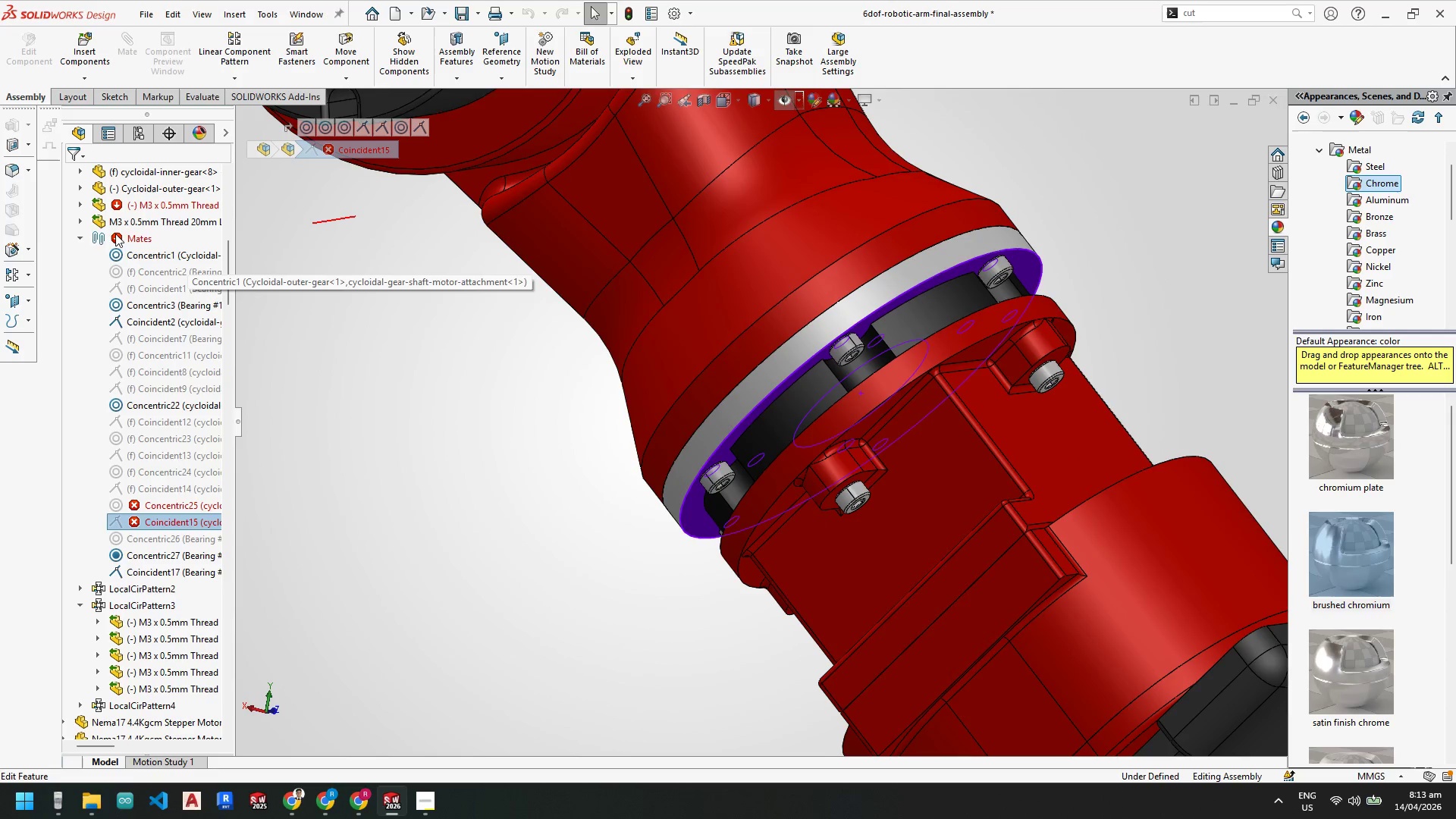 
left_click([88, 238])
 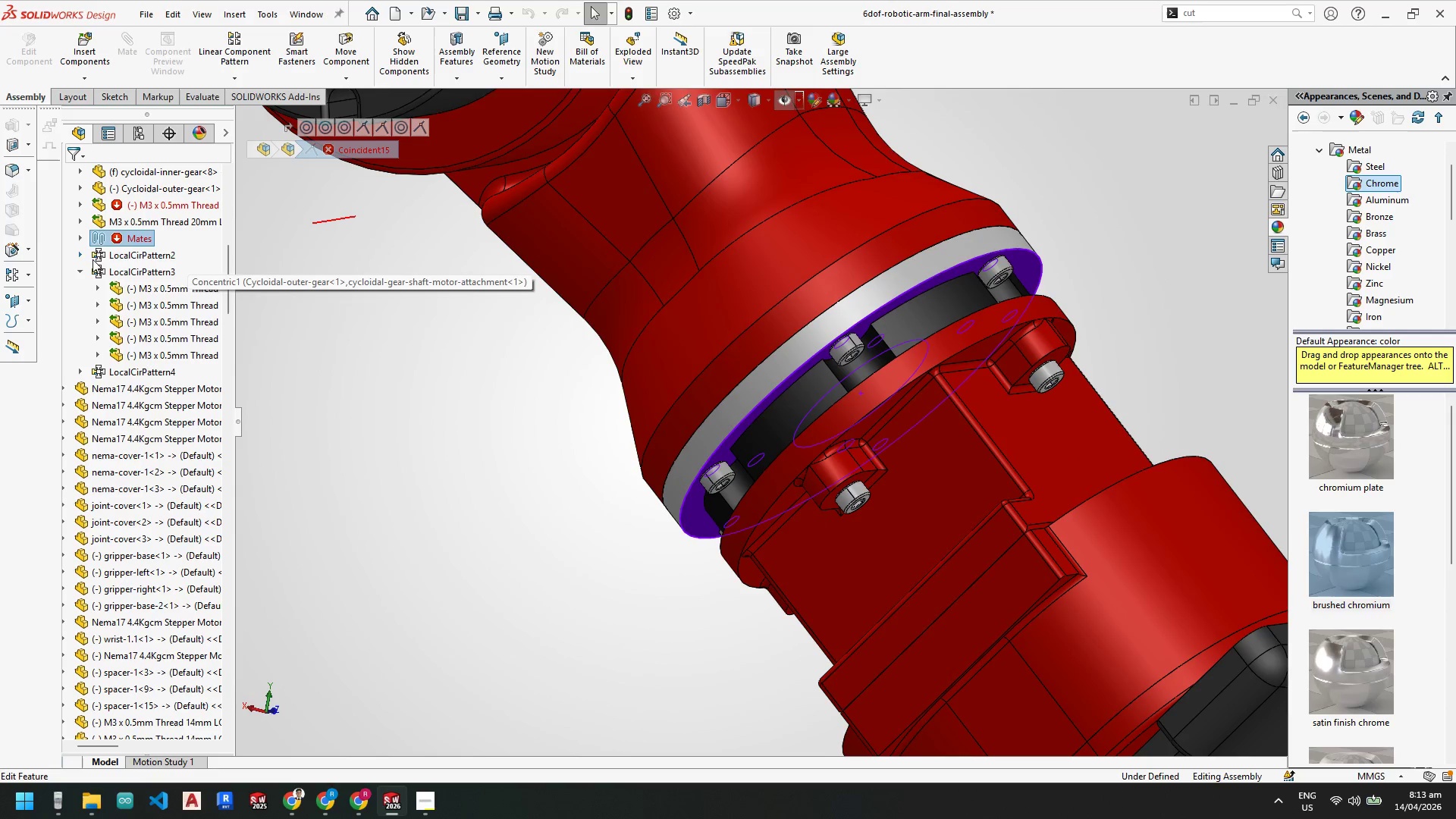 
scroll: coordinate [157, 322], scroll_direction: up, amount: 5.0
 